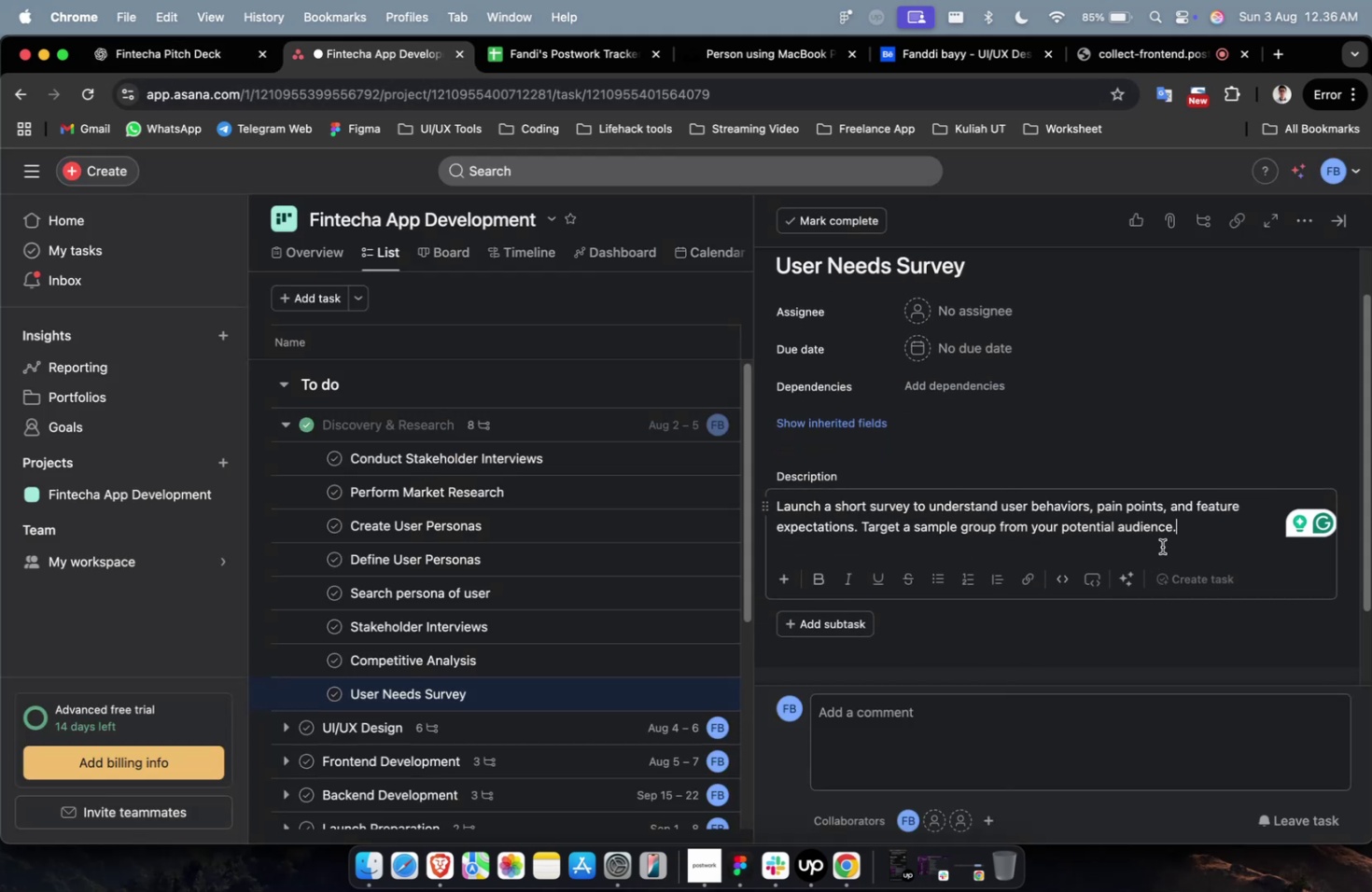 
key(Shift+Enter)
 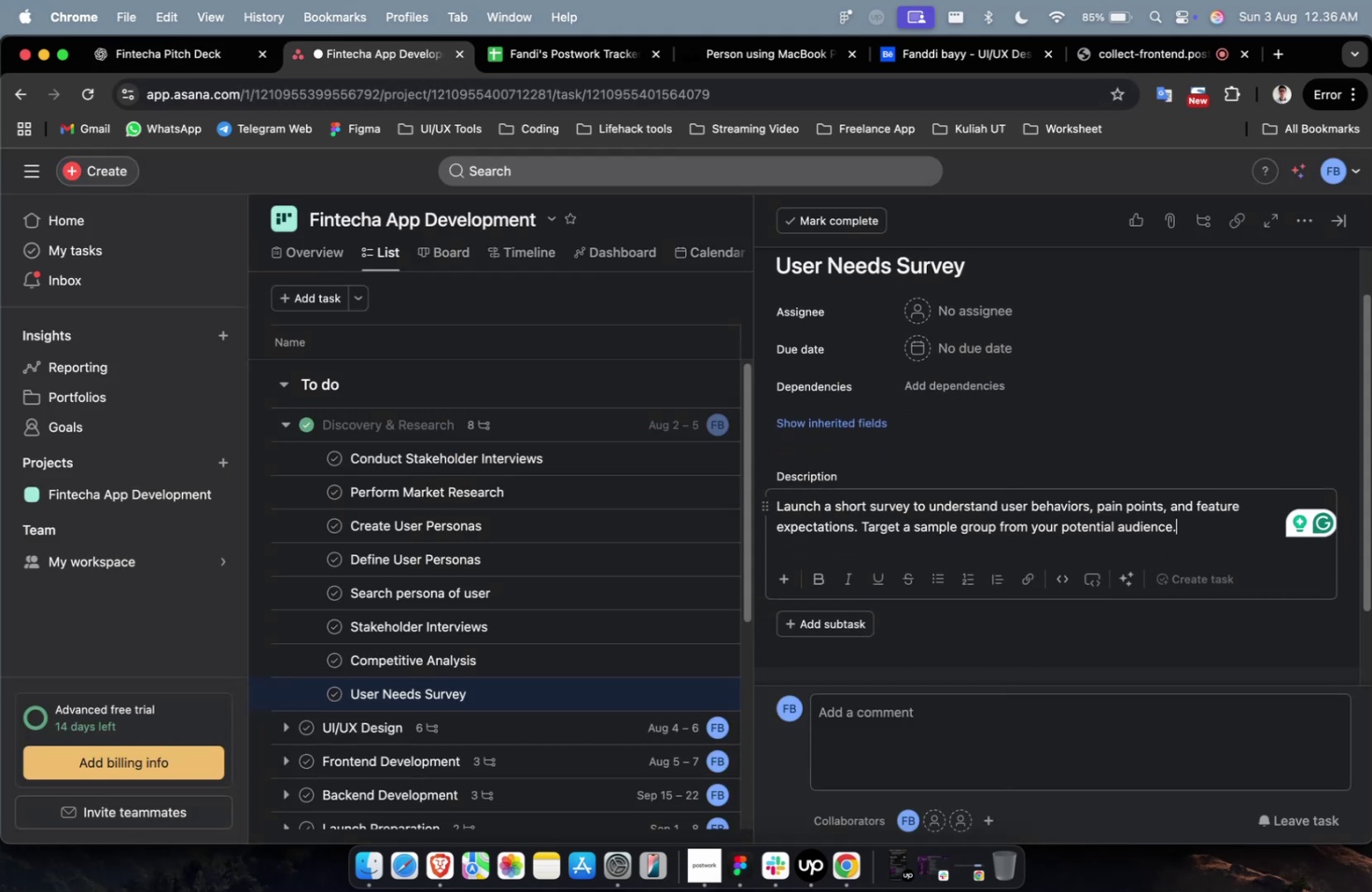 
key(Shift+Enter)
 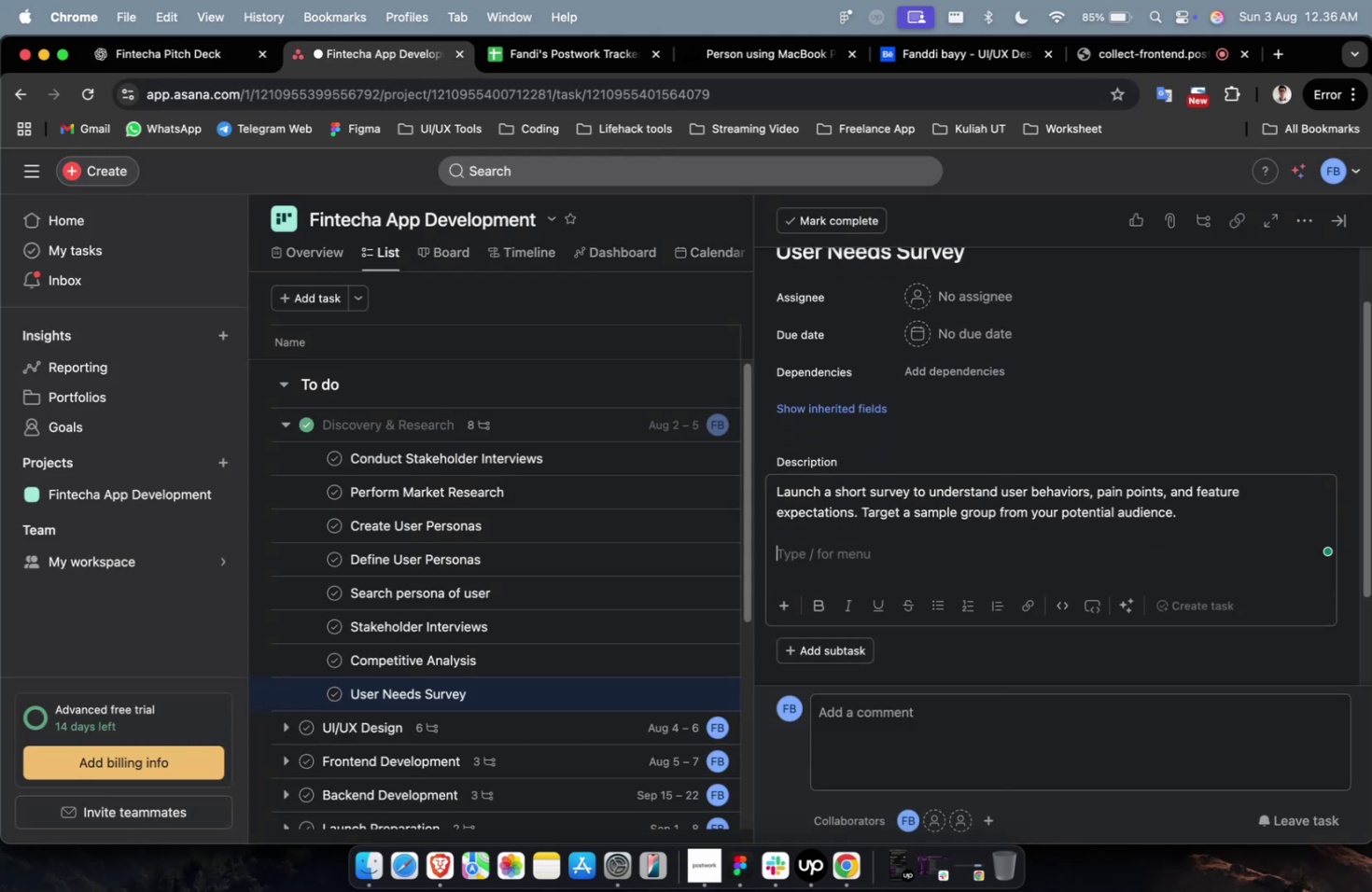 
key(Meta+V)
 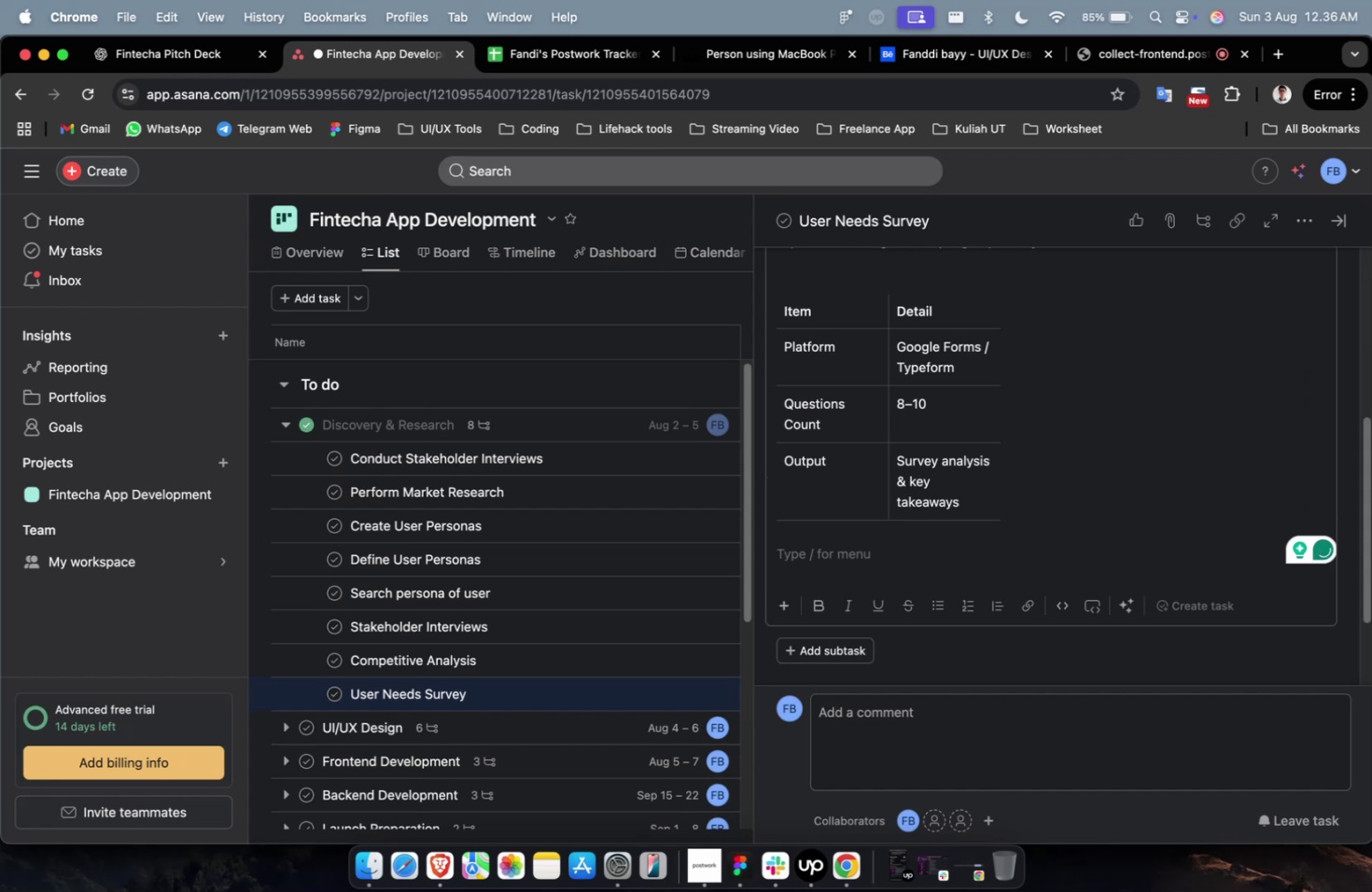 
wait(8.61)
 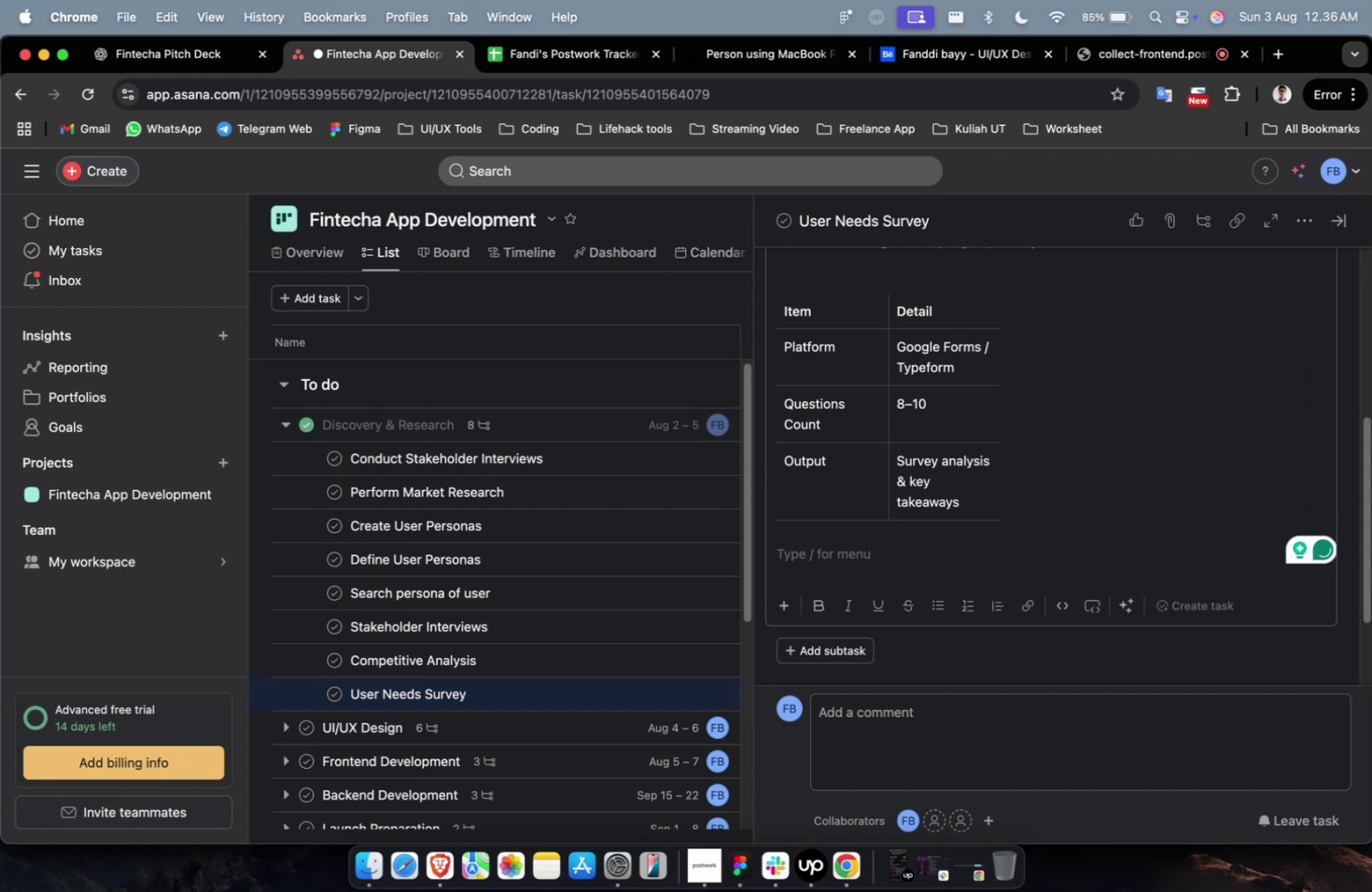 
left_click([145, 55])
 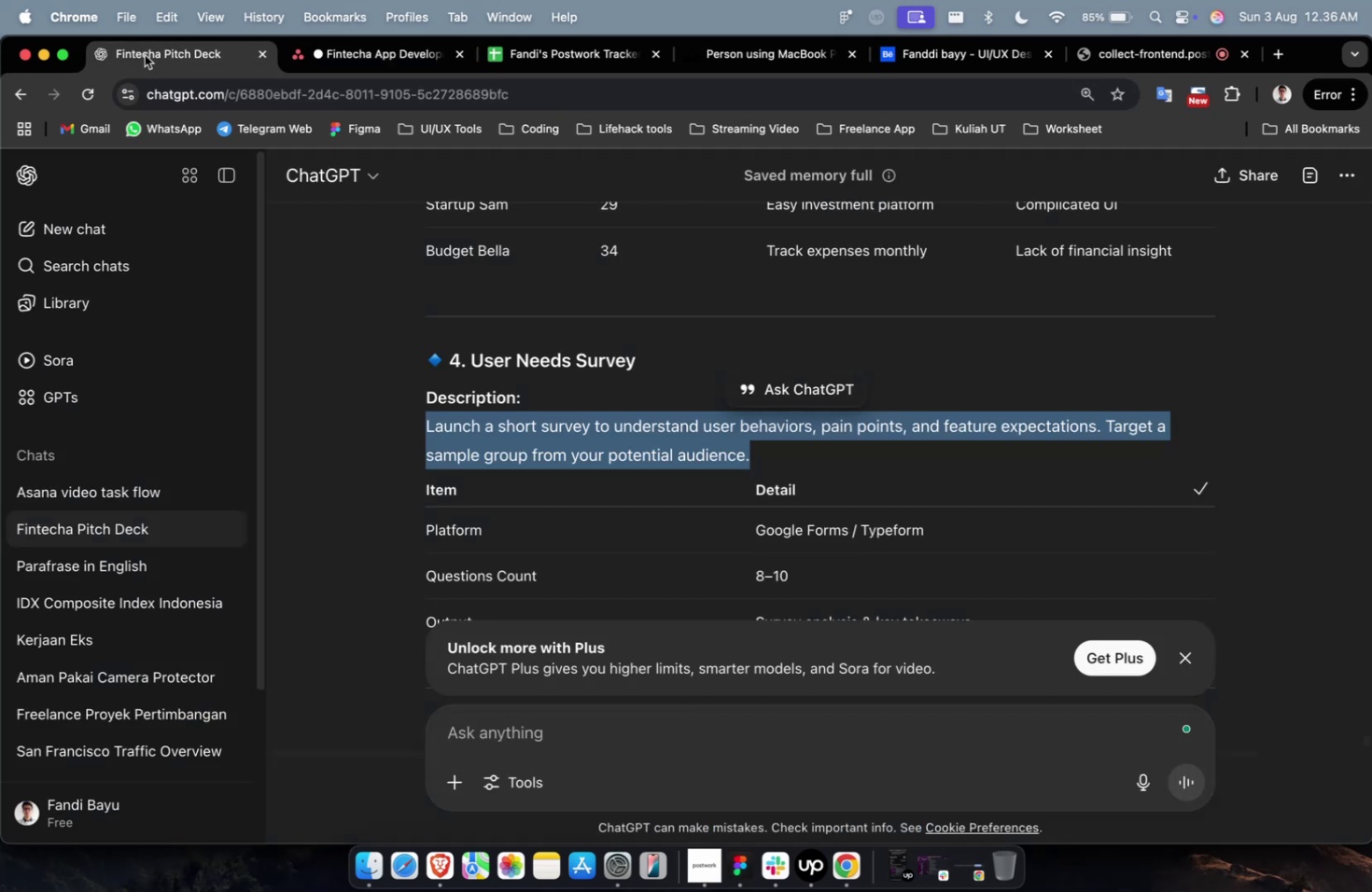 
scroll: coordinate [575, 450], scroll_direction: down, amount: 7.0
 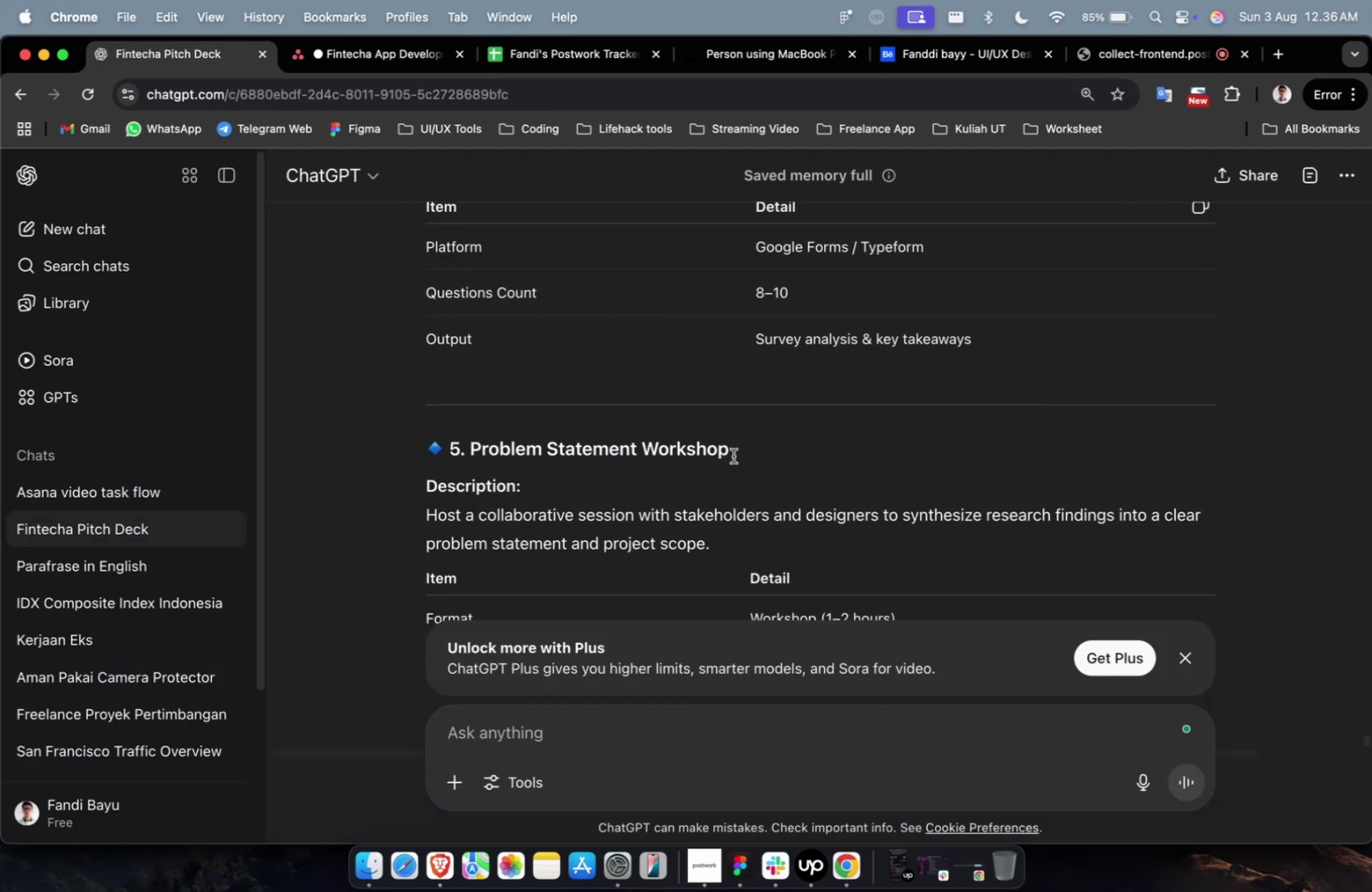 
left_click_drag(start_coordinate=[757, 453], to_coordinate=[470, 436])
 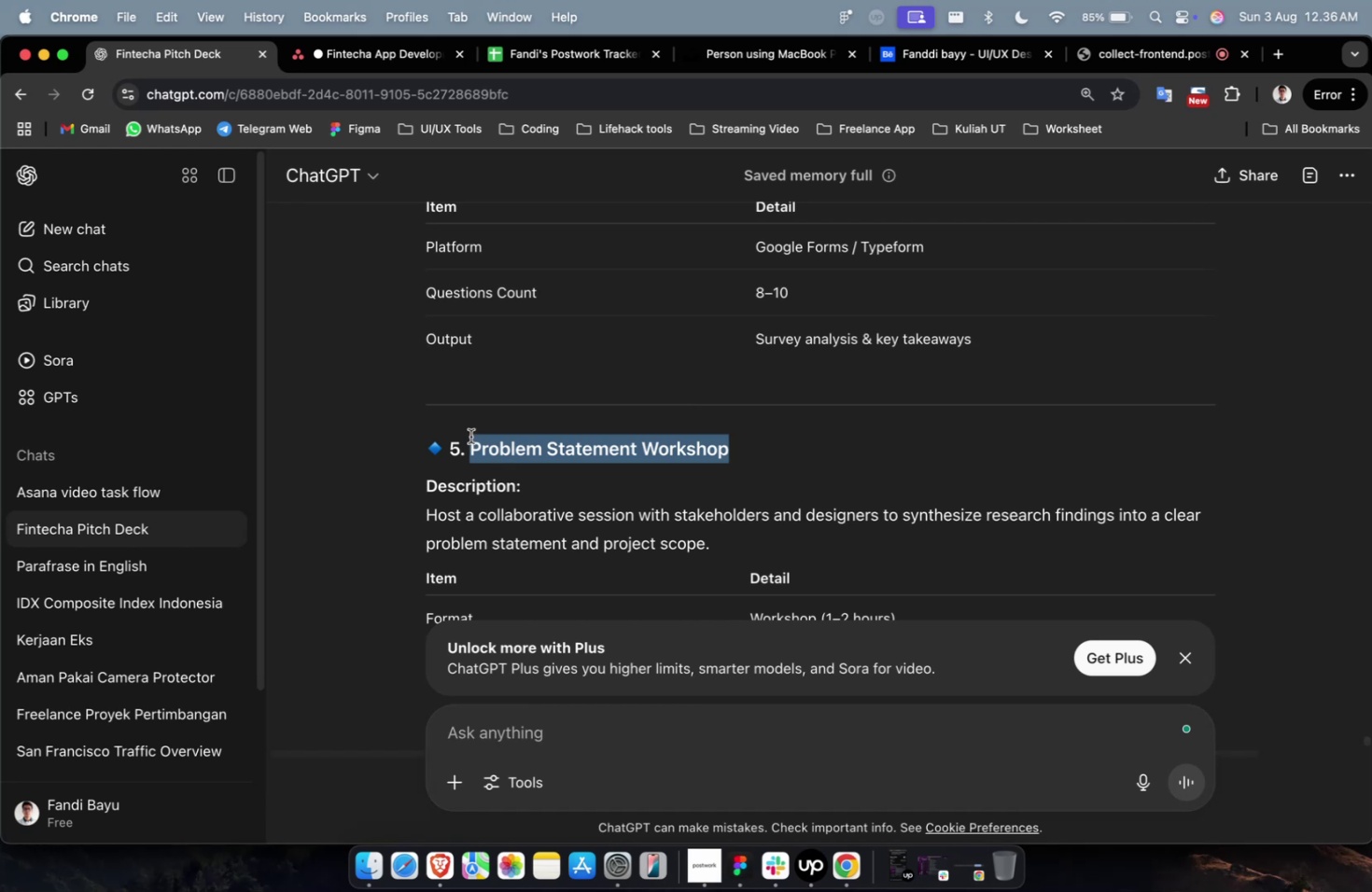 
key(Meta+C)
 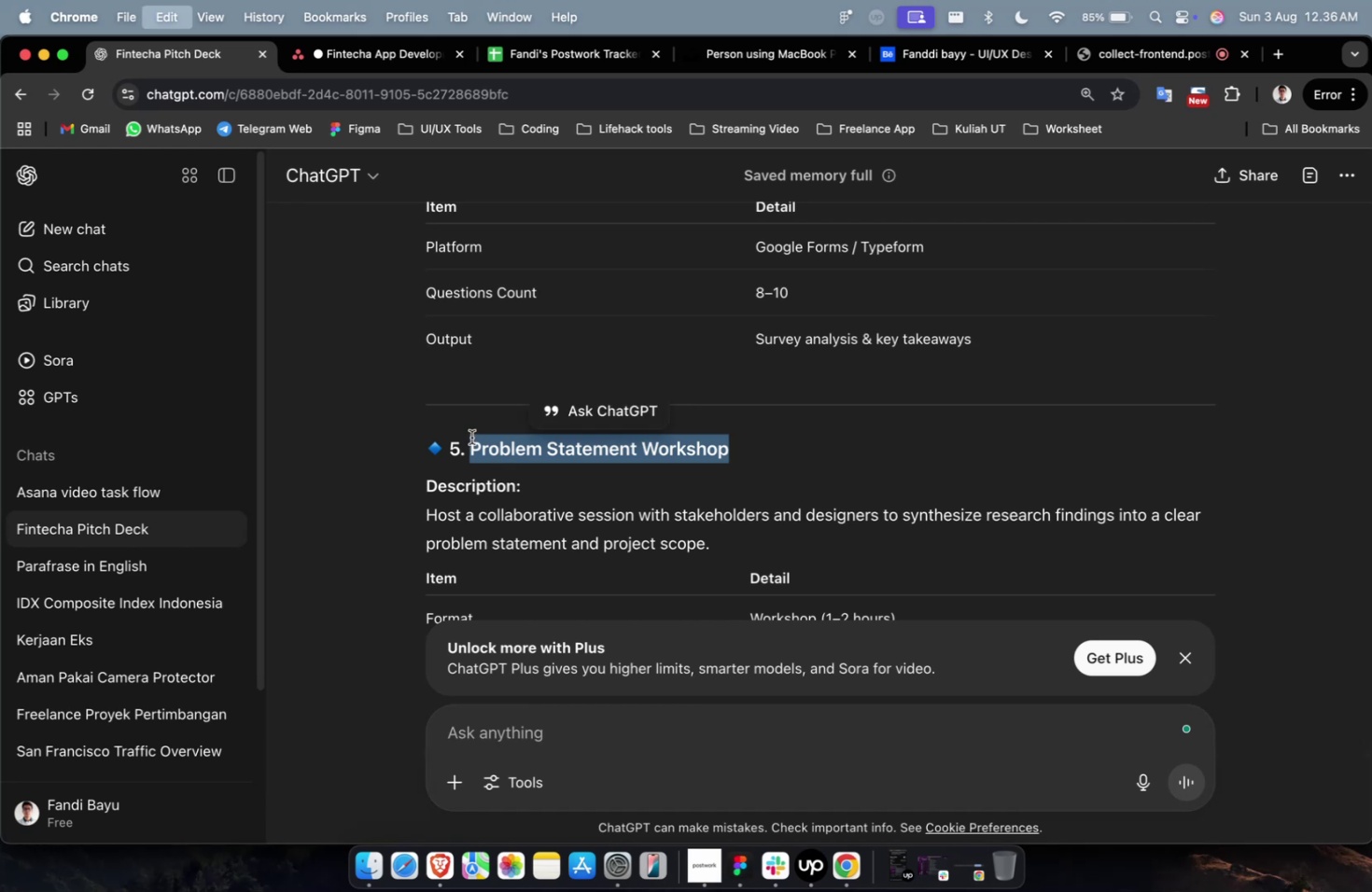 
key(Meta+C)
 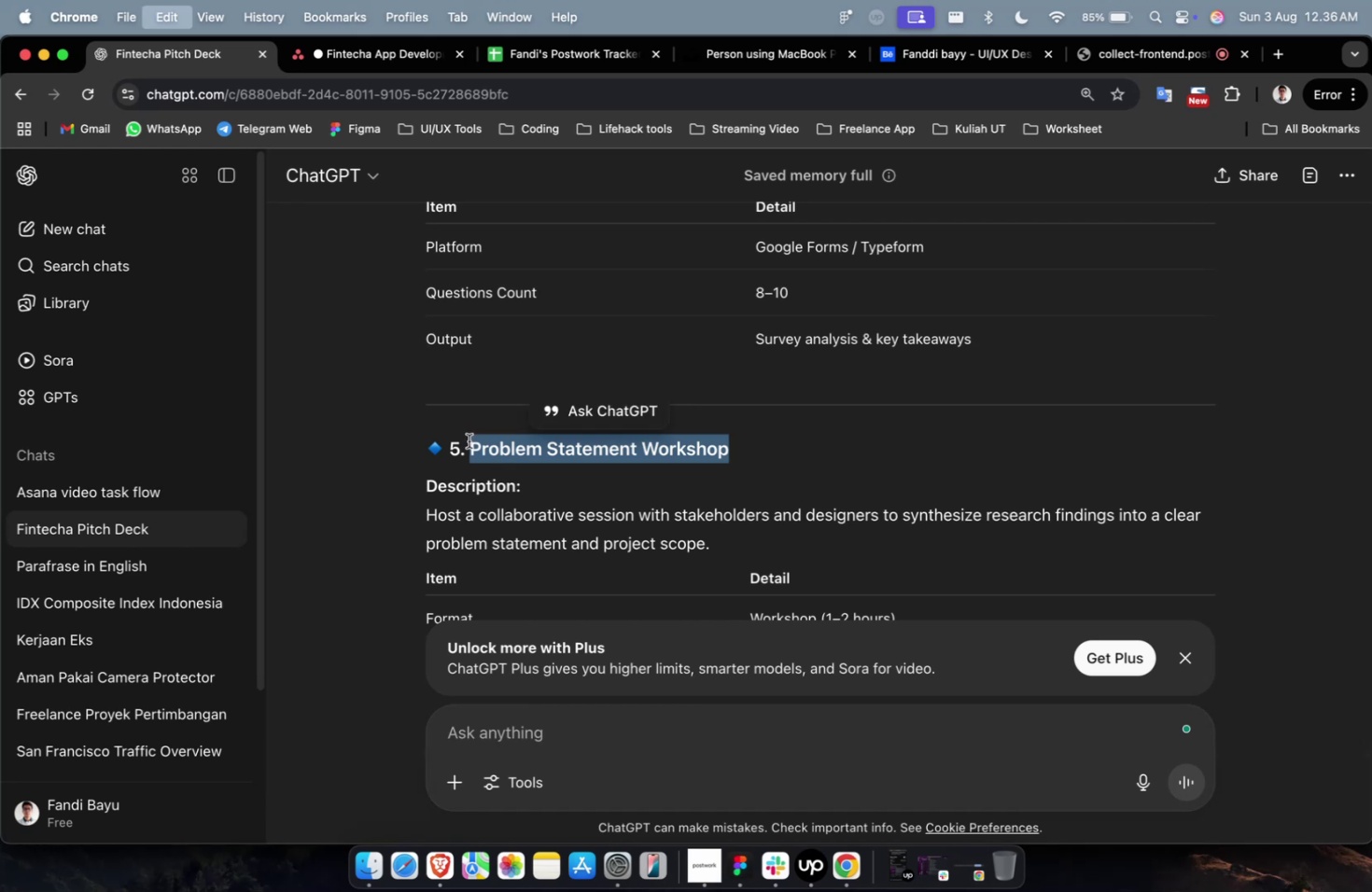 
scroll: coordinate [749, 616], scroll_direction: down, amount: 9.0
 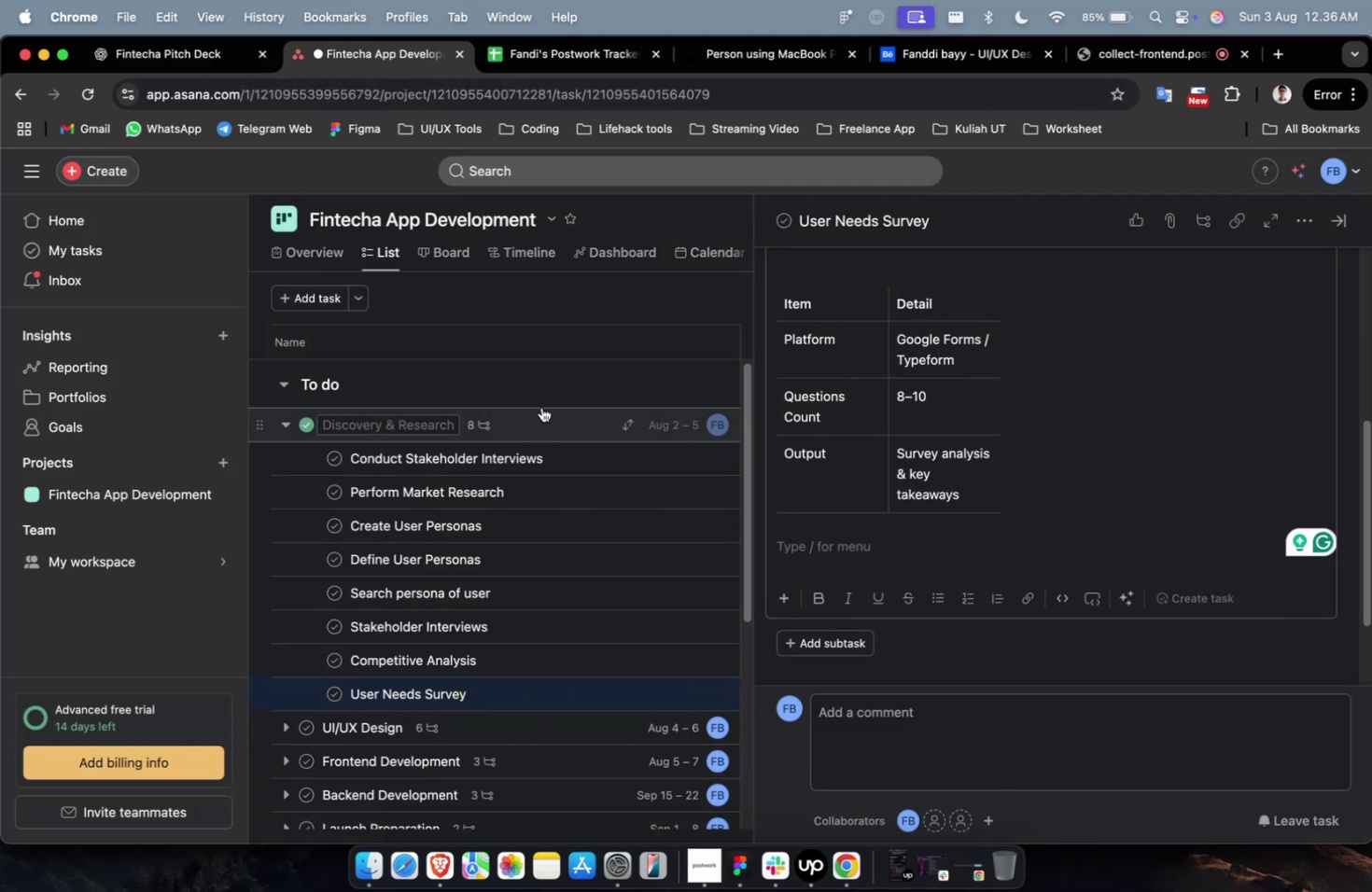 
double_click([550, 419])
 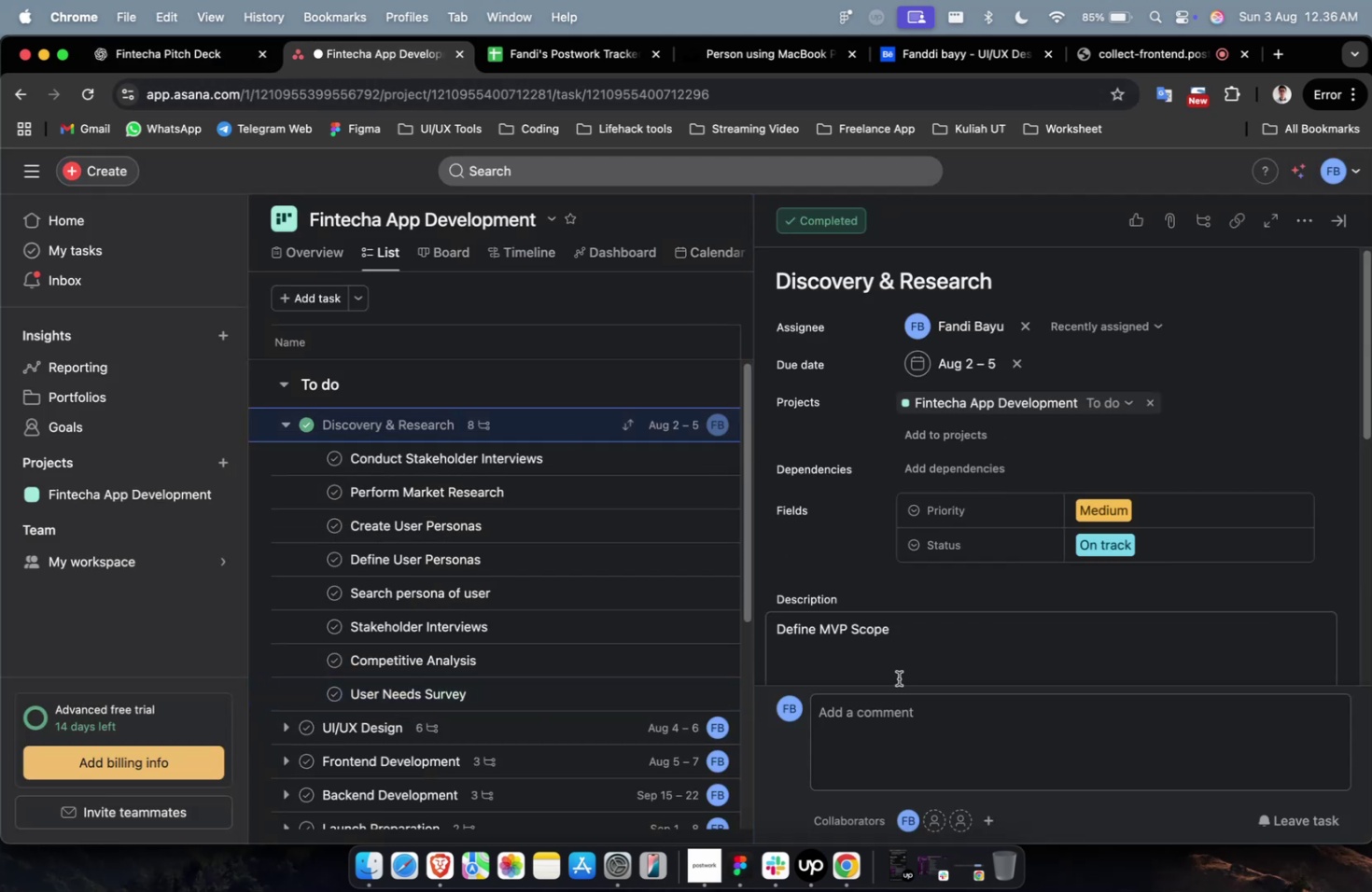 
scroll: coordinate [871, 649], scroll_direction: down, amount: 12.0
 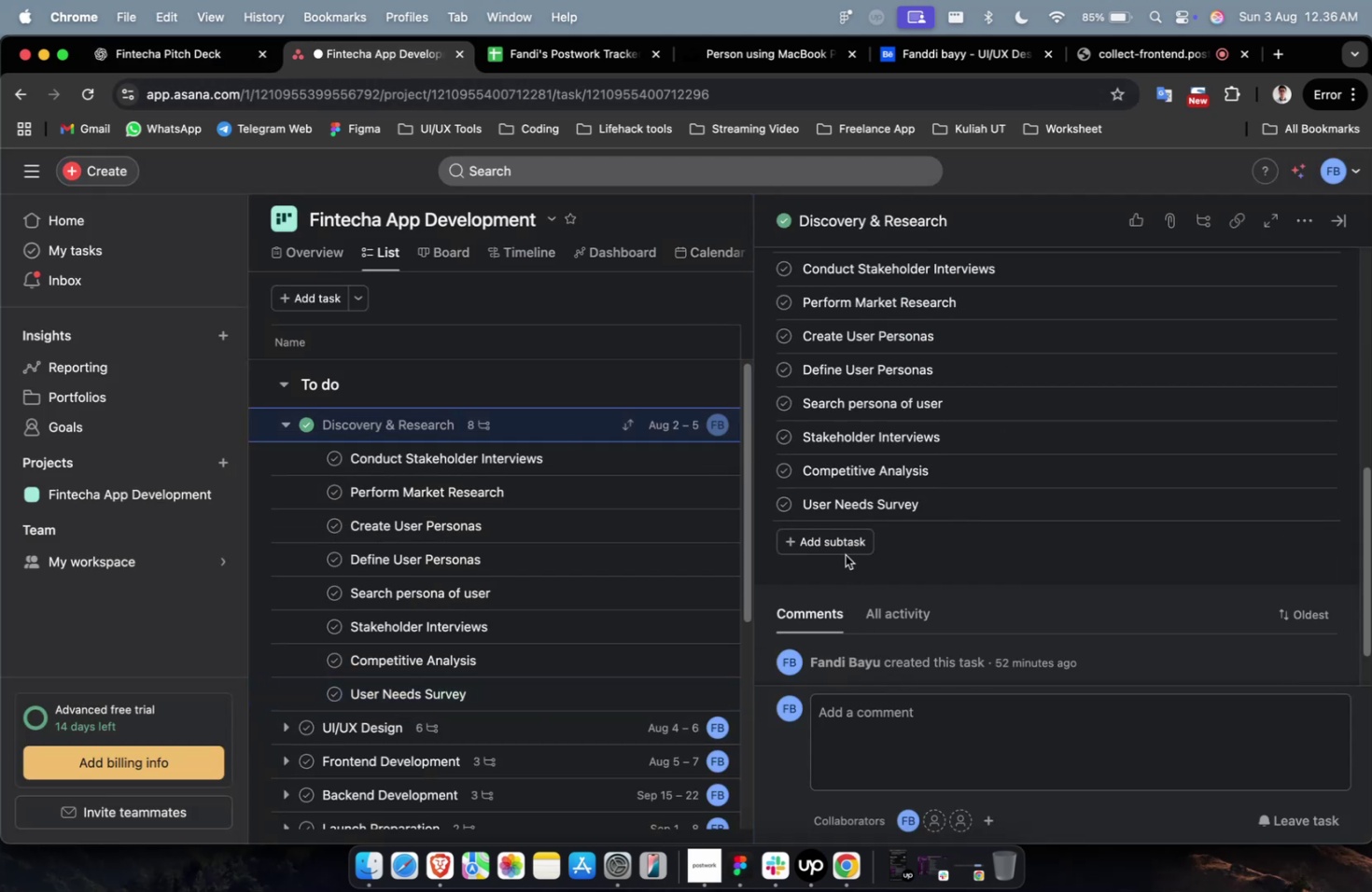 
left_click([844, 549])
 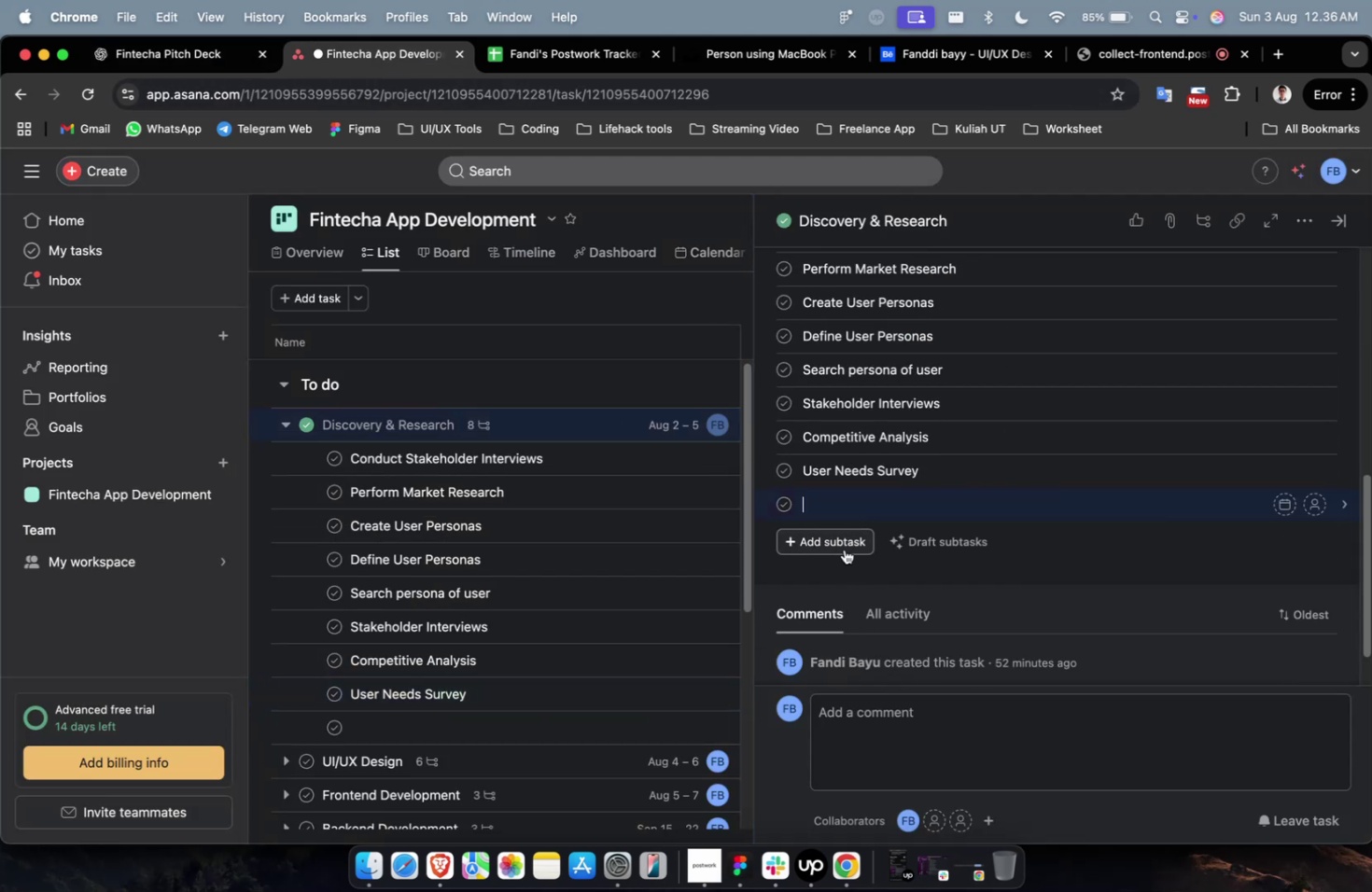 
key(Meta+V)
 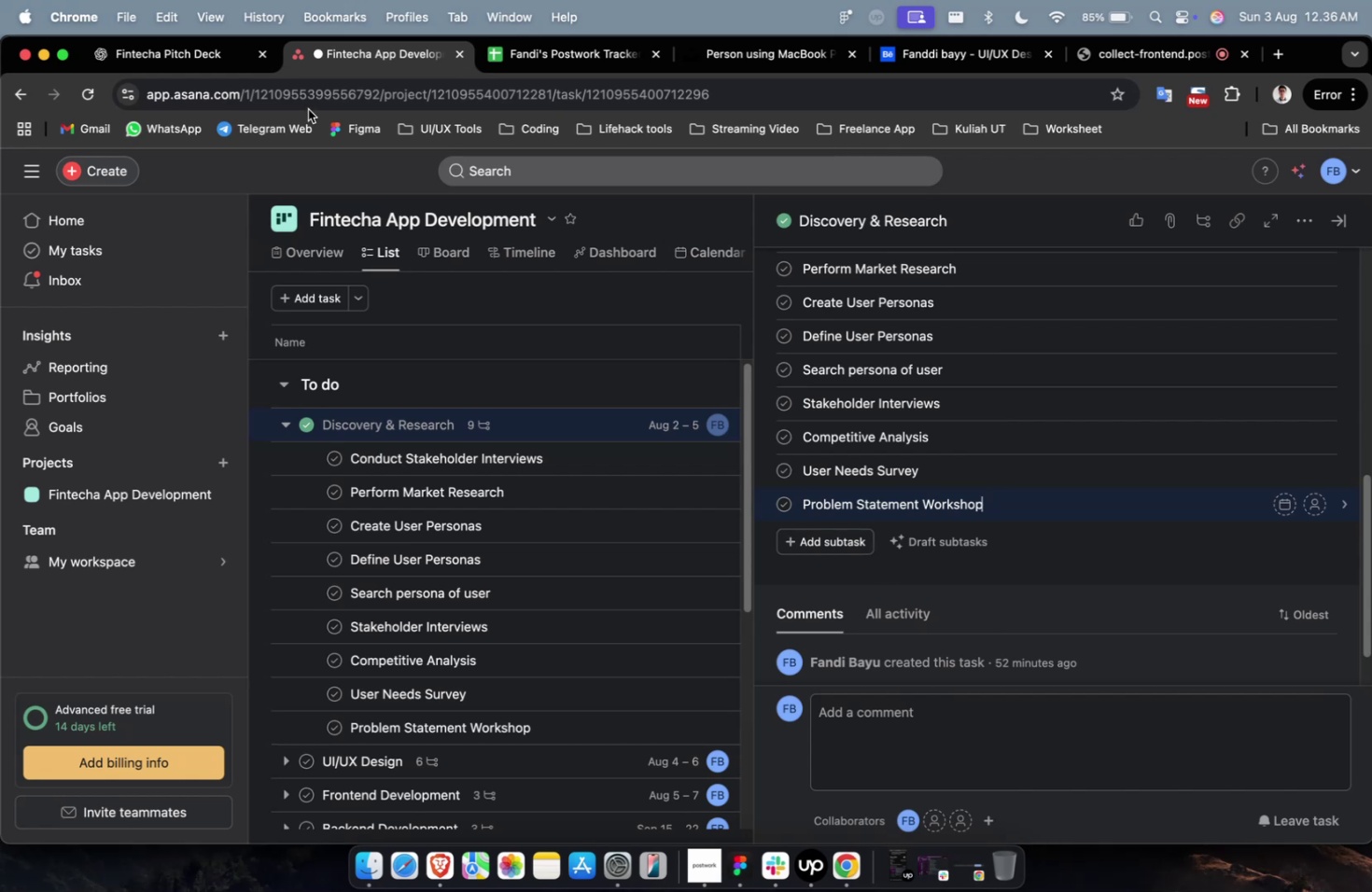 
left_click([145, 63])
 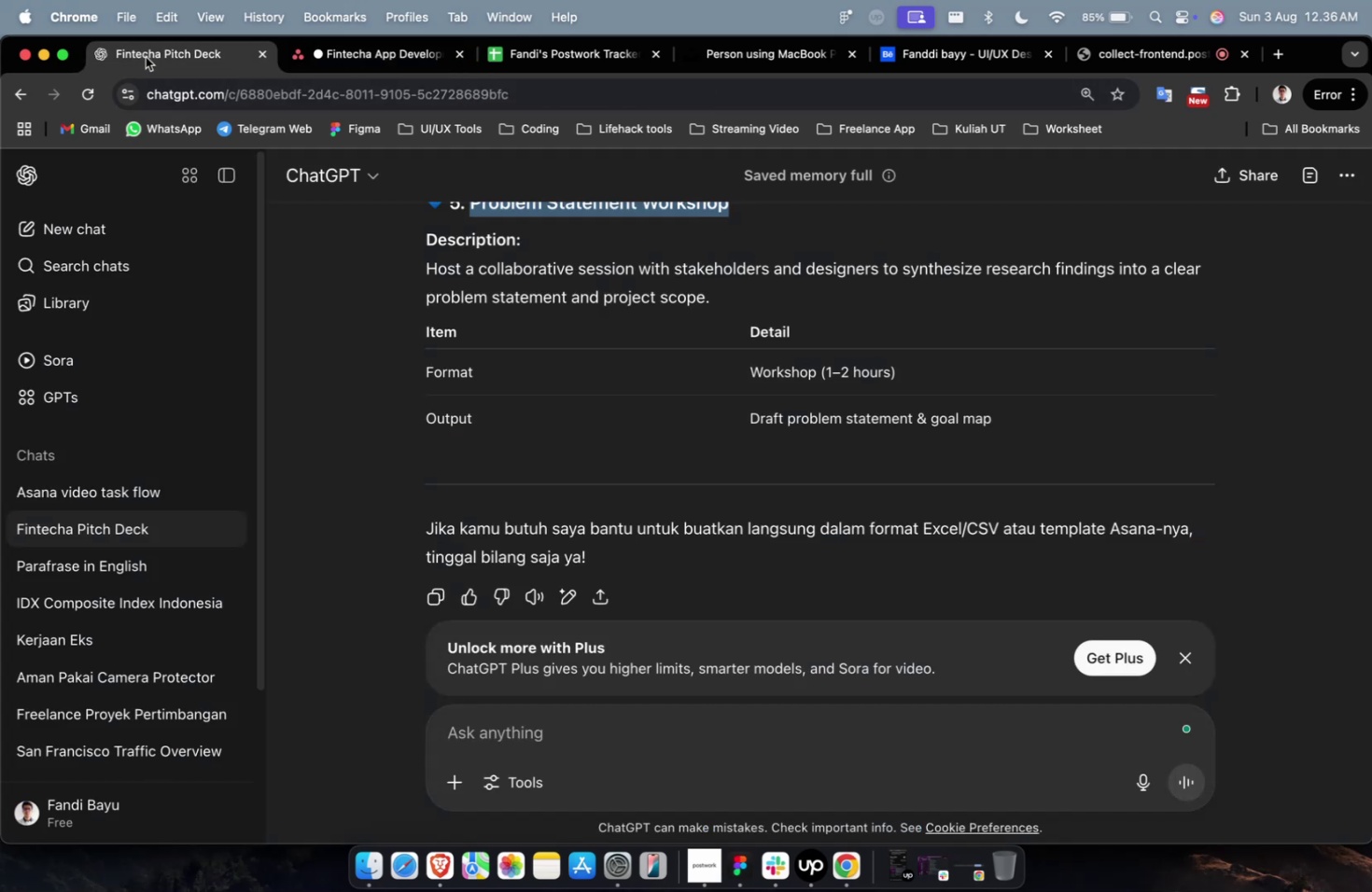 
wait(5.22)
 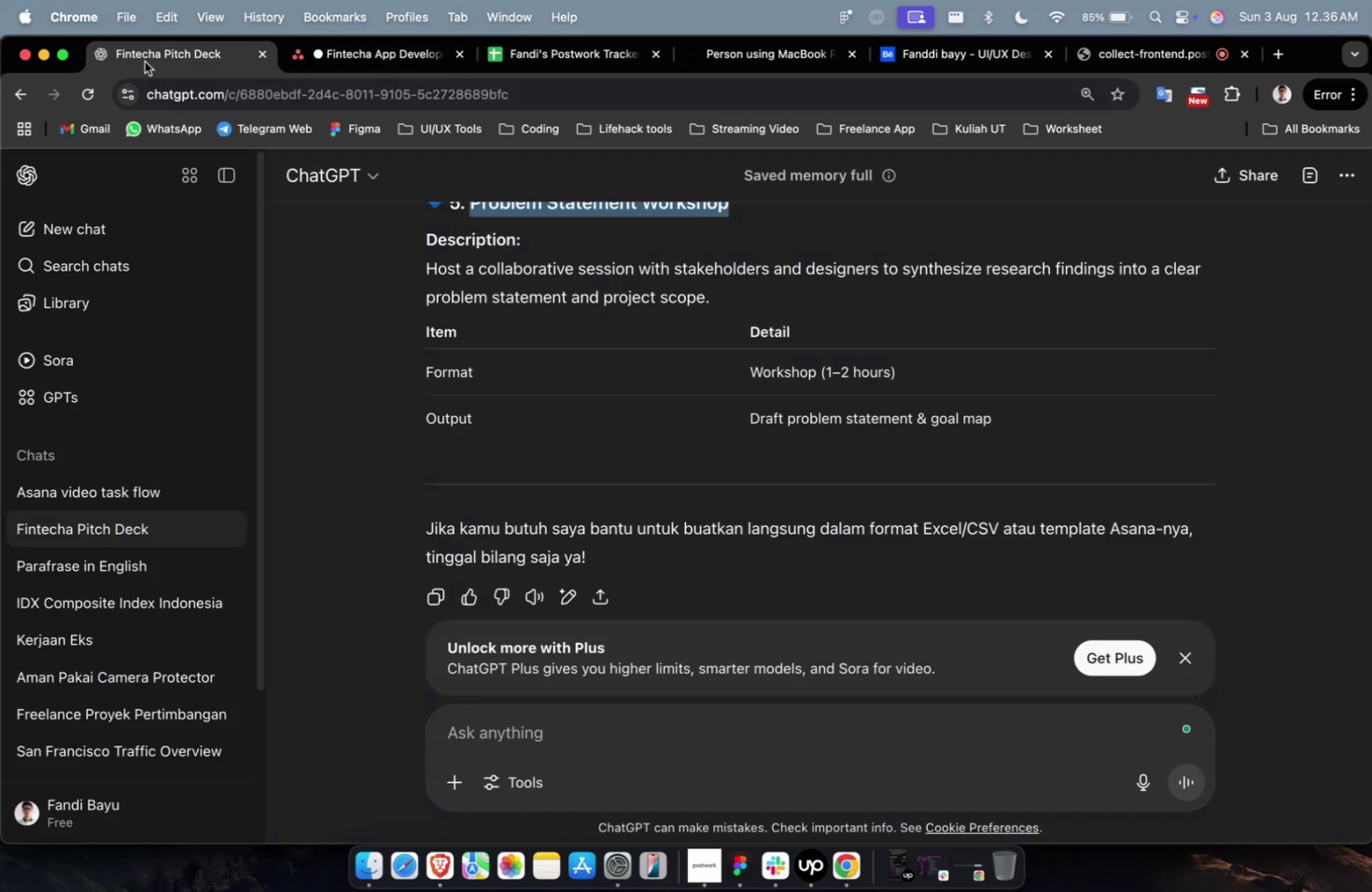 
scroll: coordinate [708, 332], scroll_direction: up, amount: 1.0
 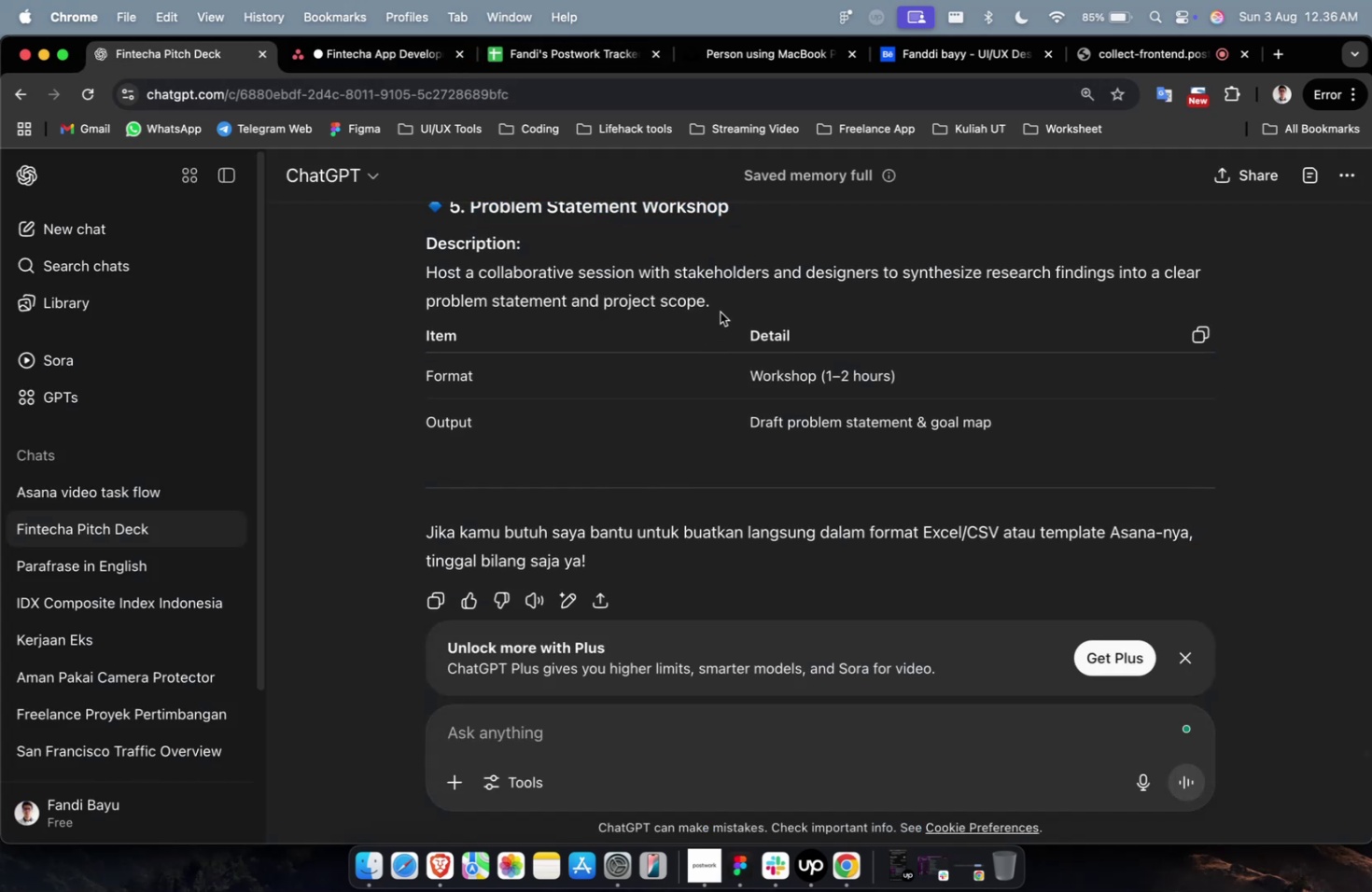 
left_click_drag(start_coordinate=[720, 298], to_coordinate=[359, 273])
 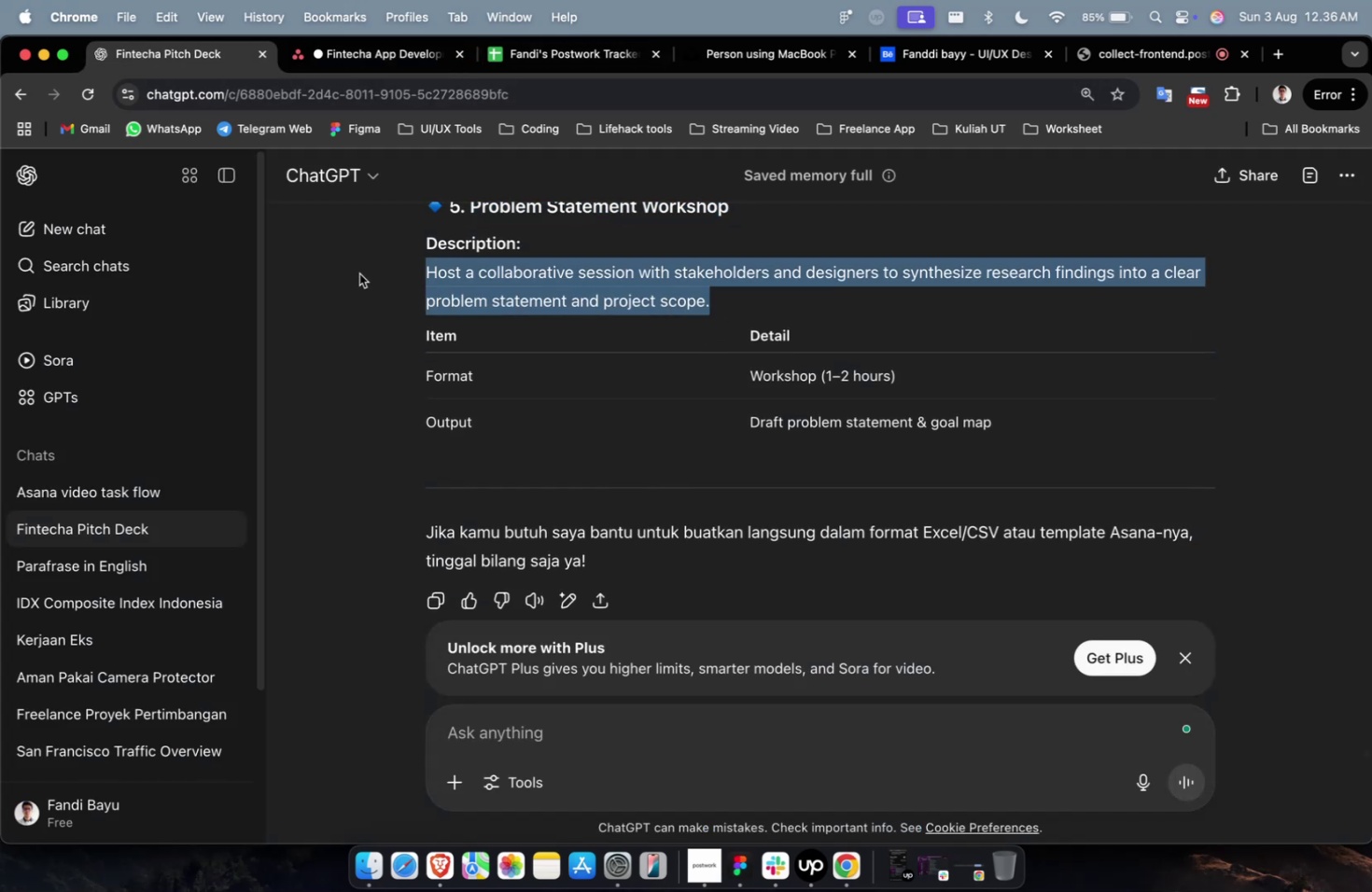 
key(Meta+C)
 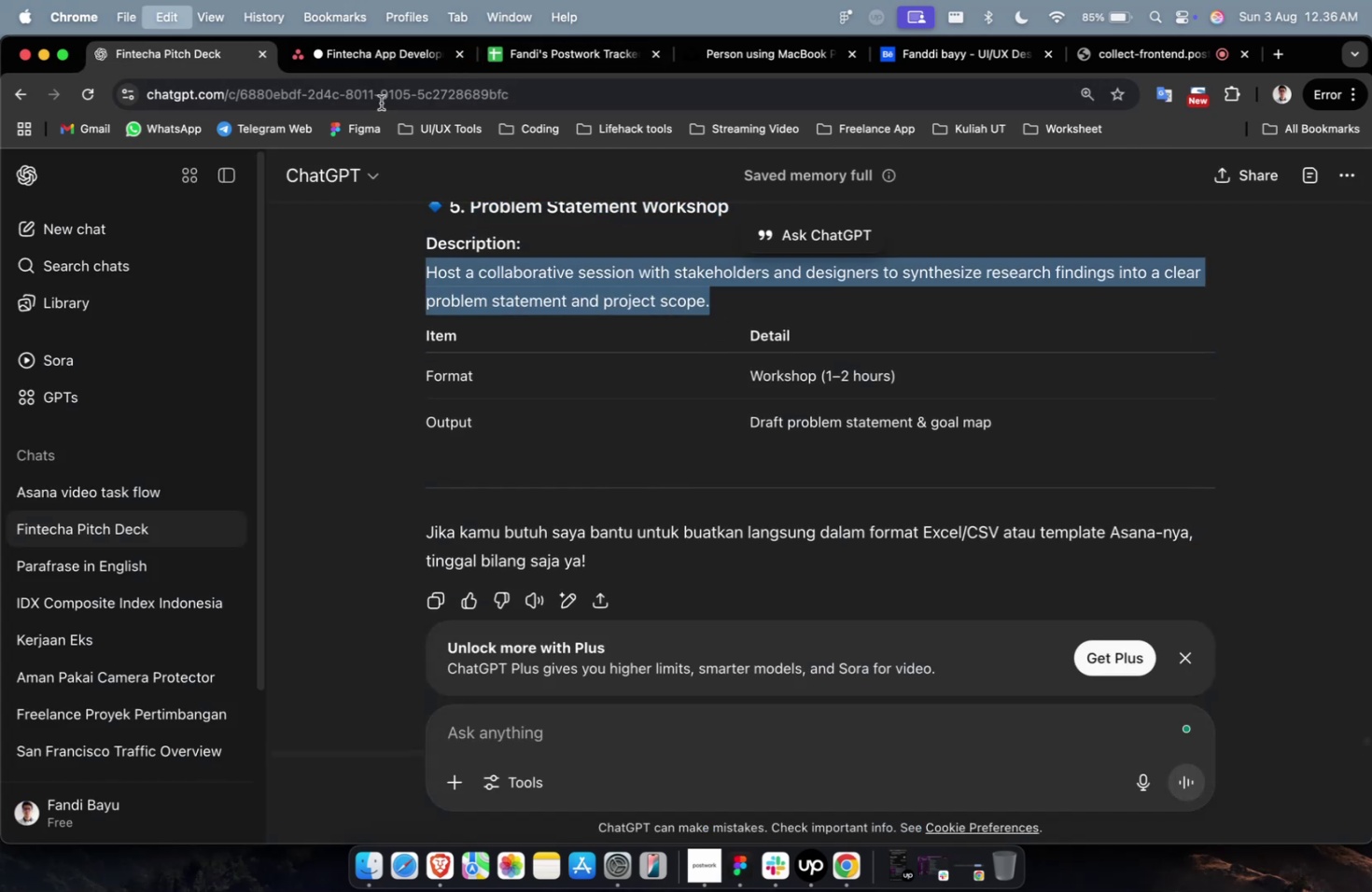 
key(Meta+C)
 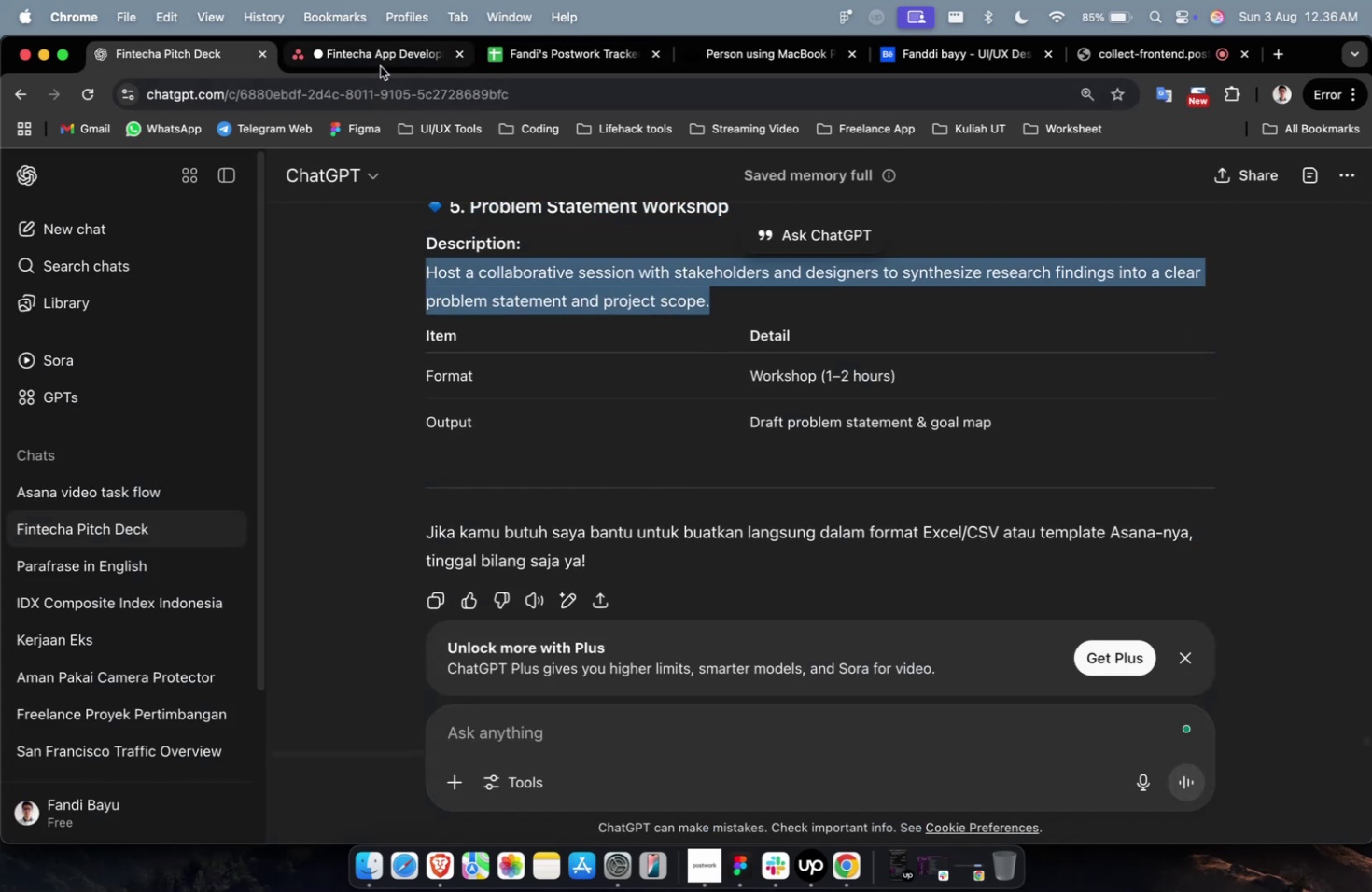 
left_click([380, 66])
 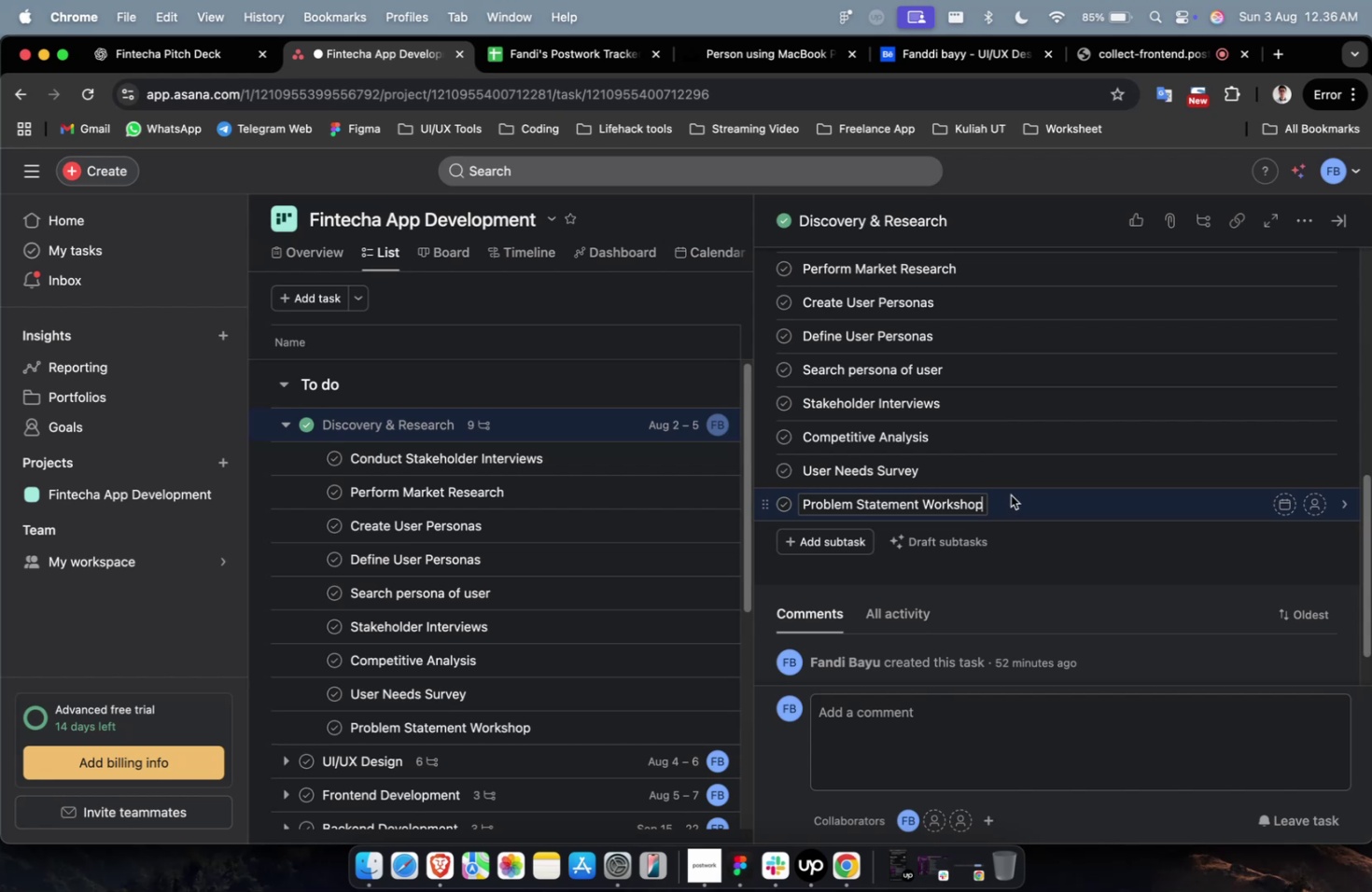 
left_click([1029, 500])
 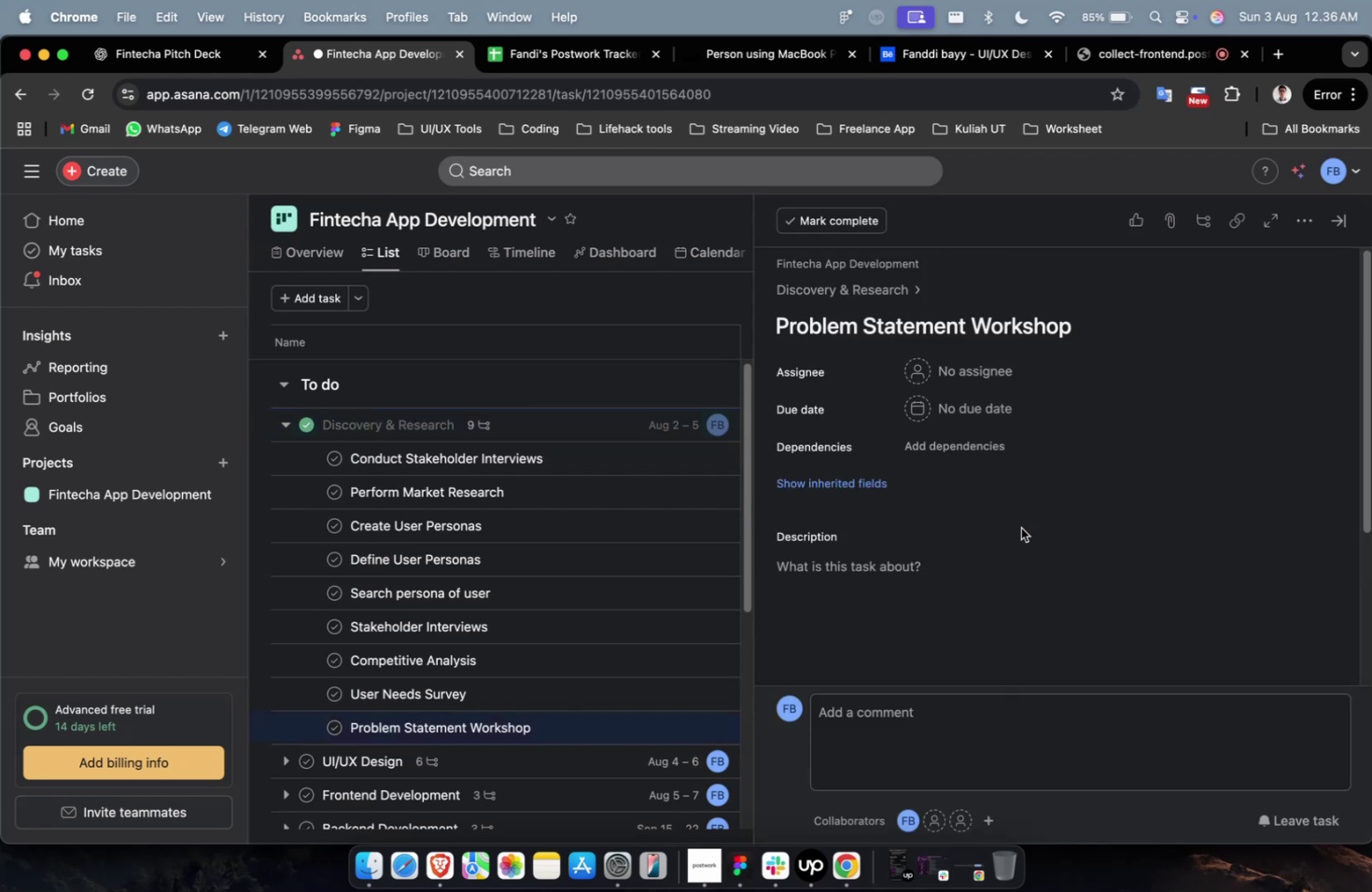 
left_click([1000, 591])
 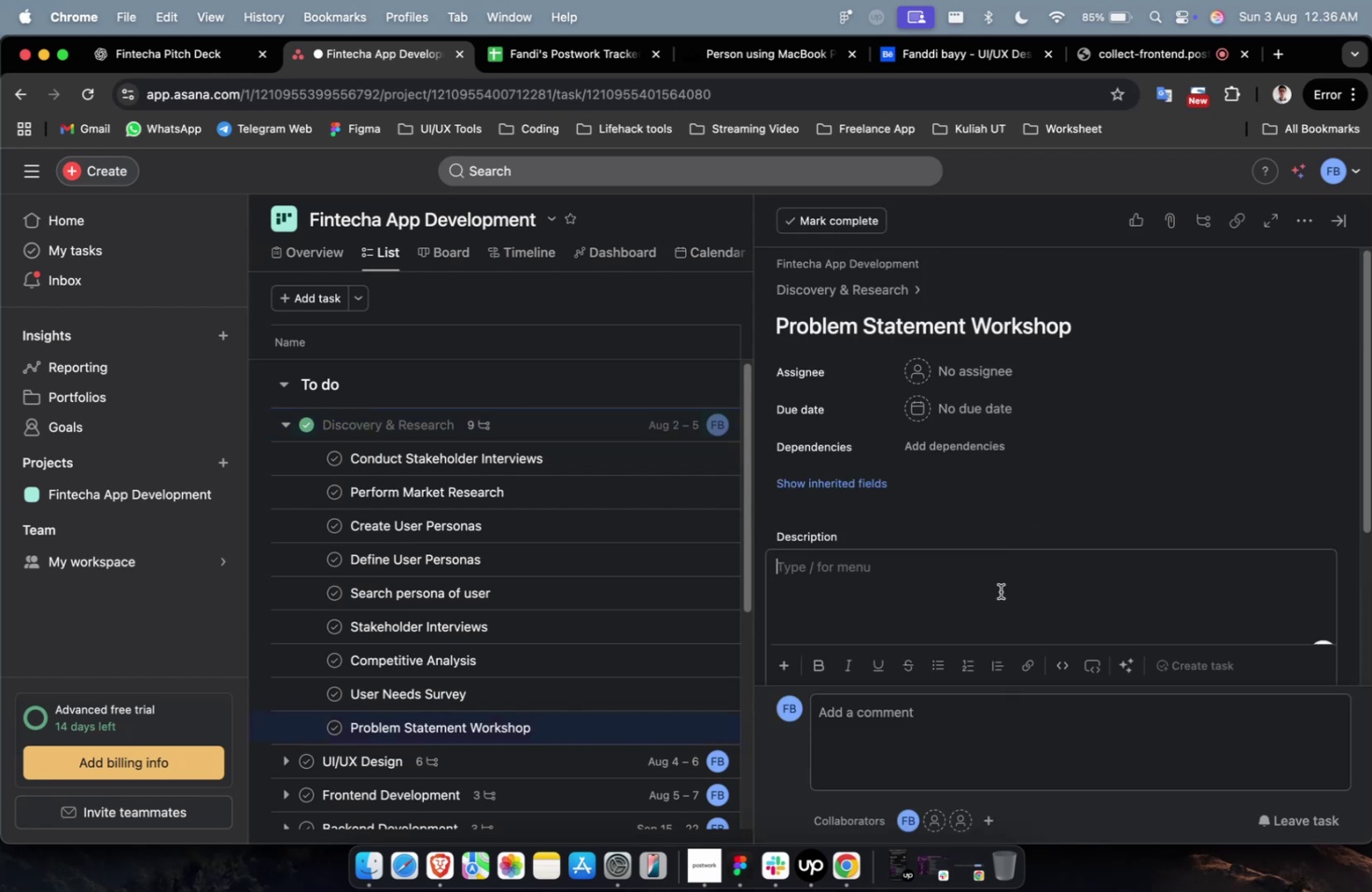 
key(Meta+CommandLeft)
 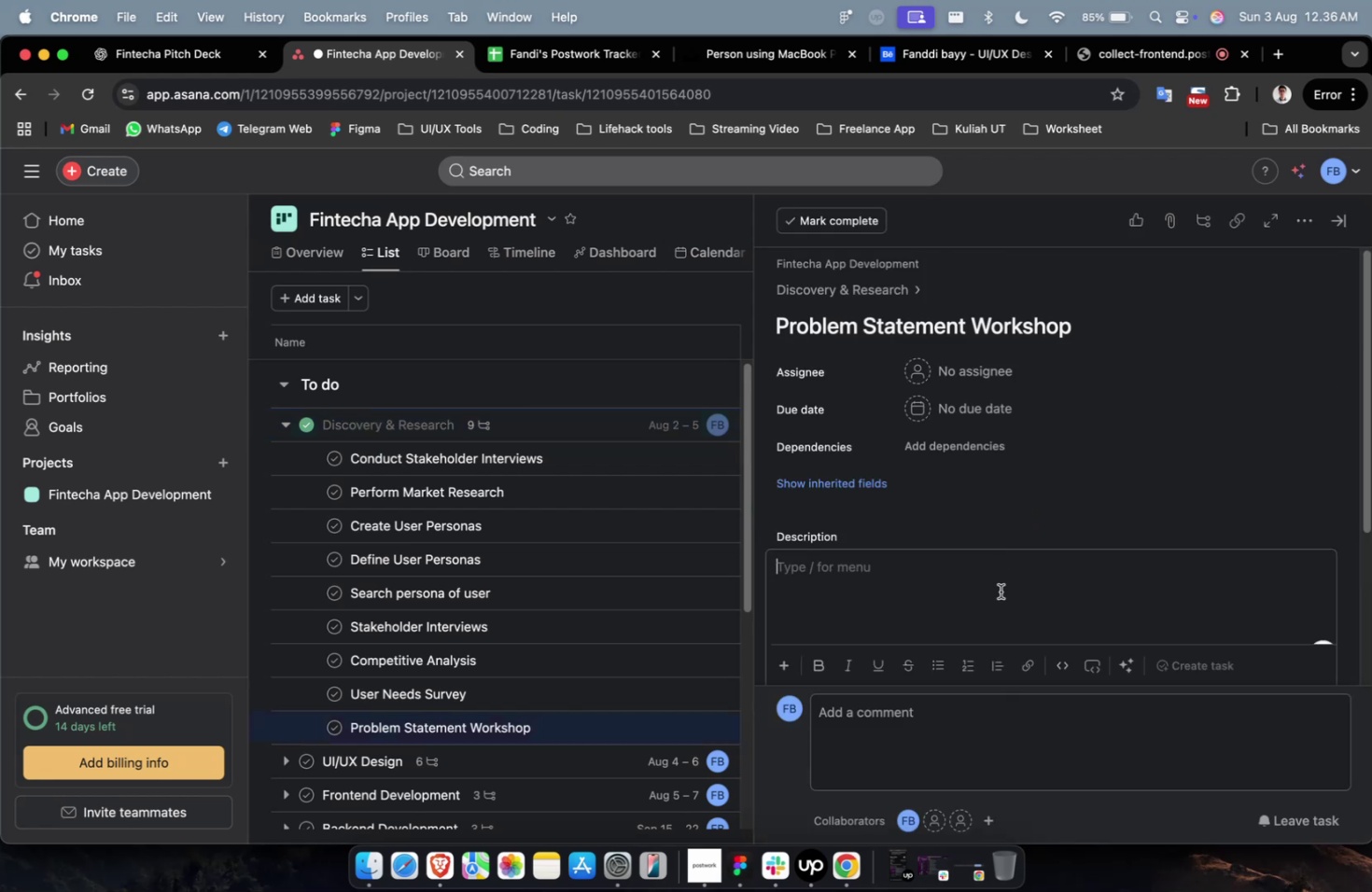 
key(Meta+V)
 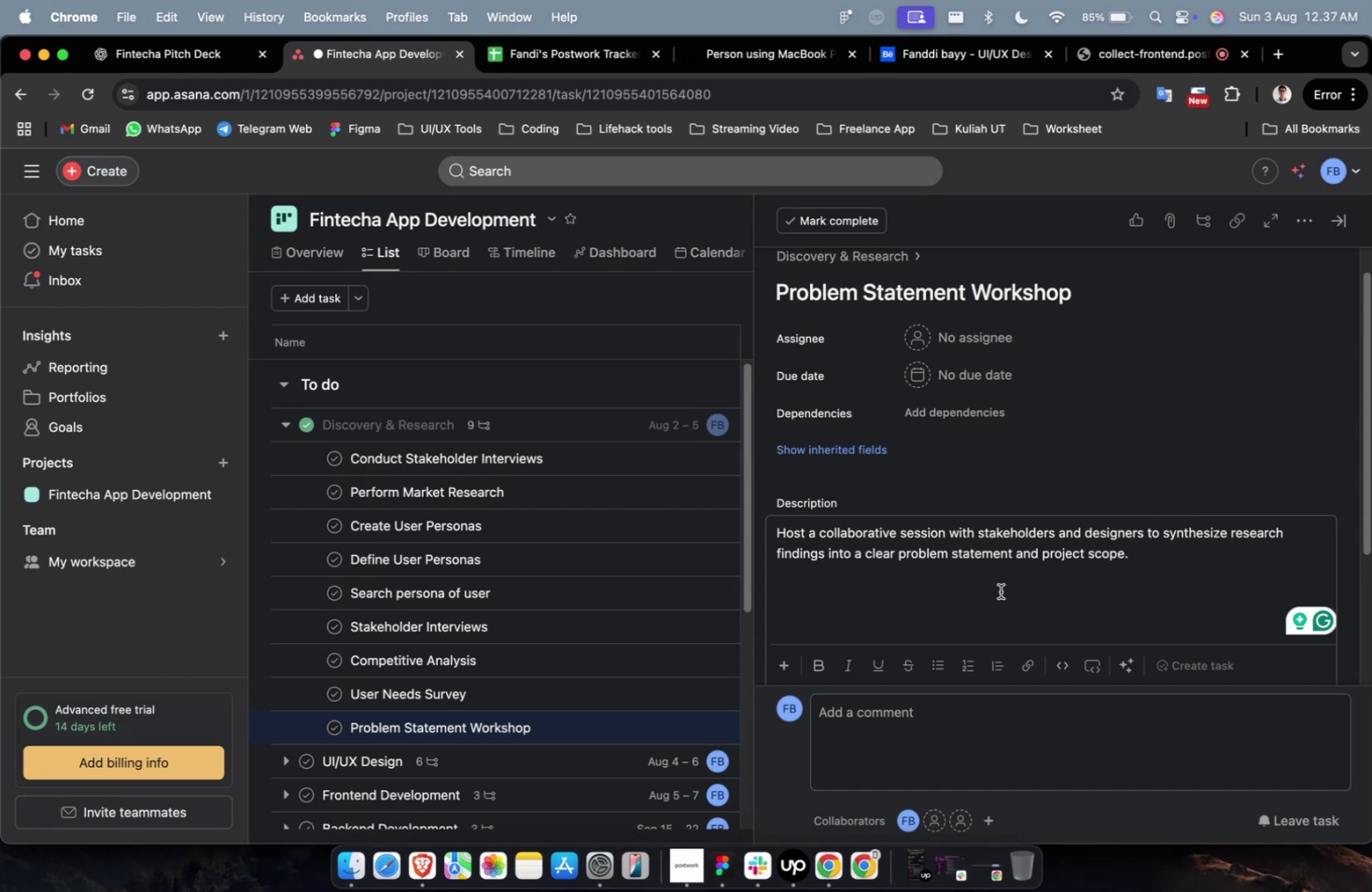 
wait(31.08)
 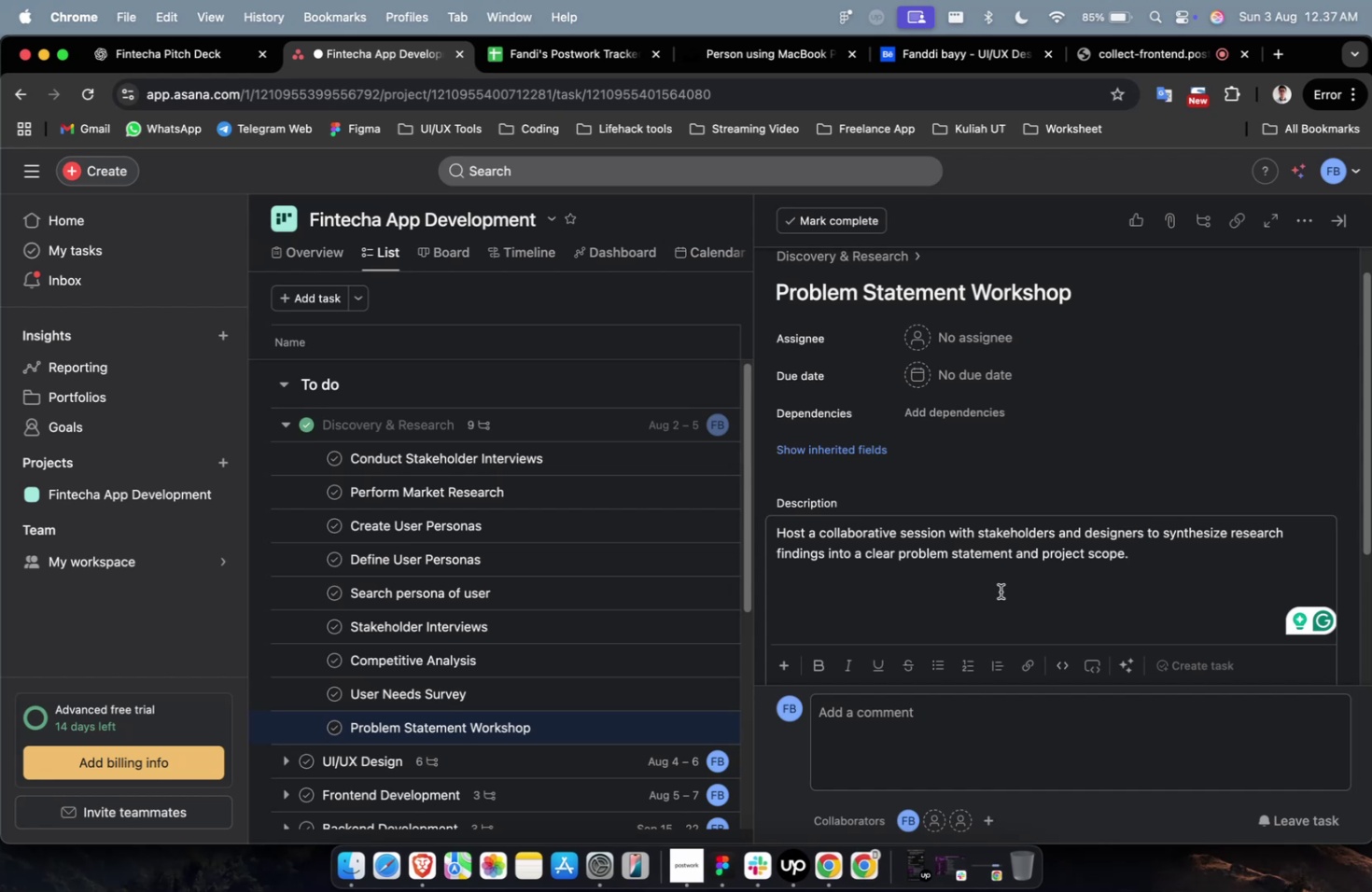 
scroll: coordinate [991, 606], scroll_direction: down, amount: 17.0
 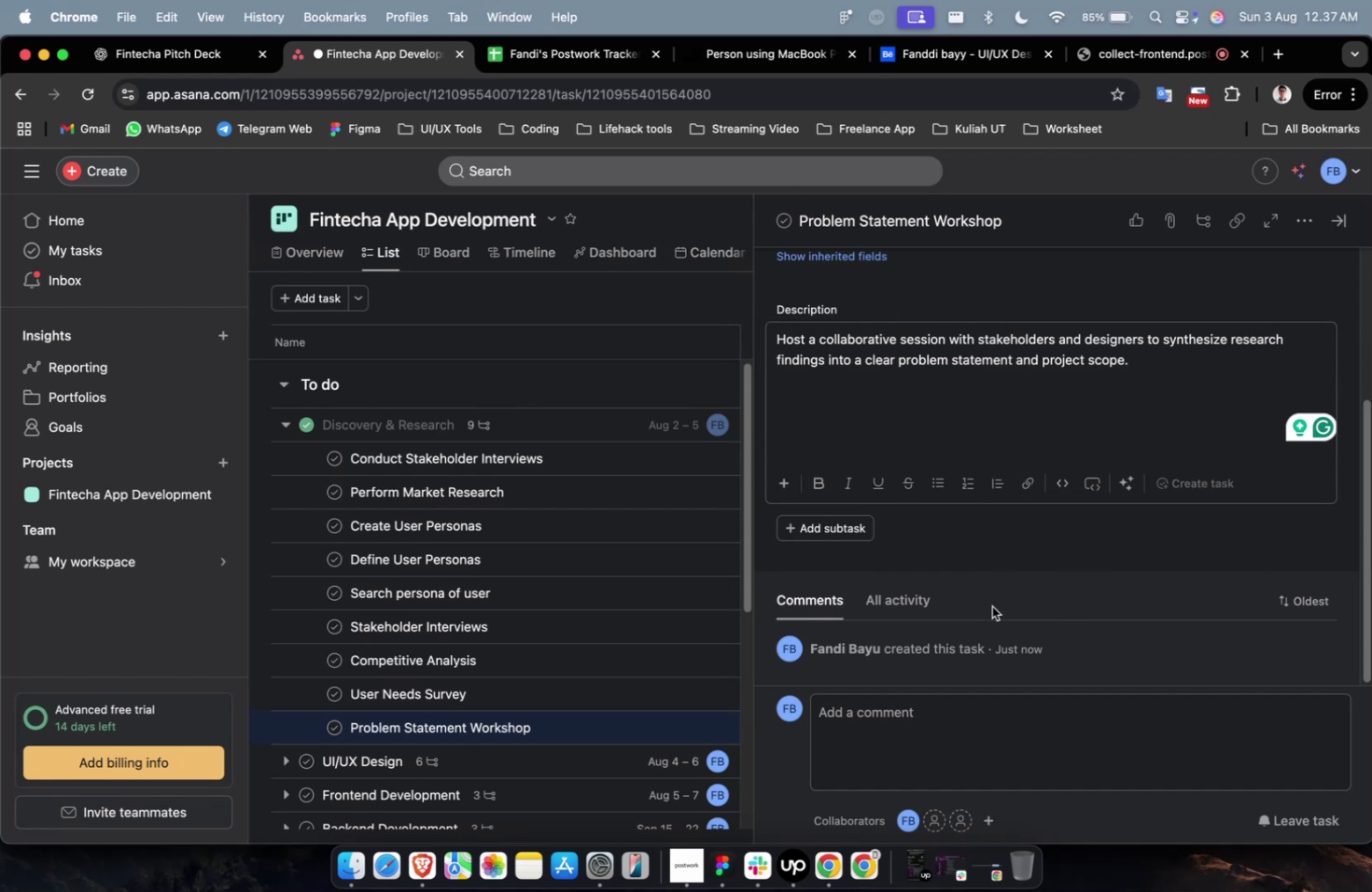 
wait(8.31)
 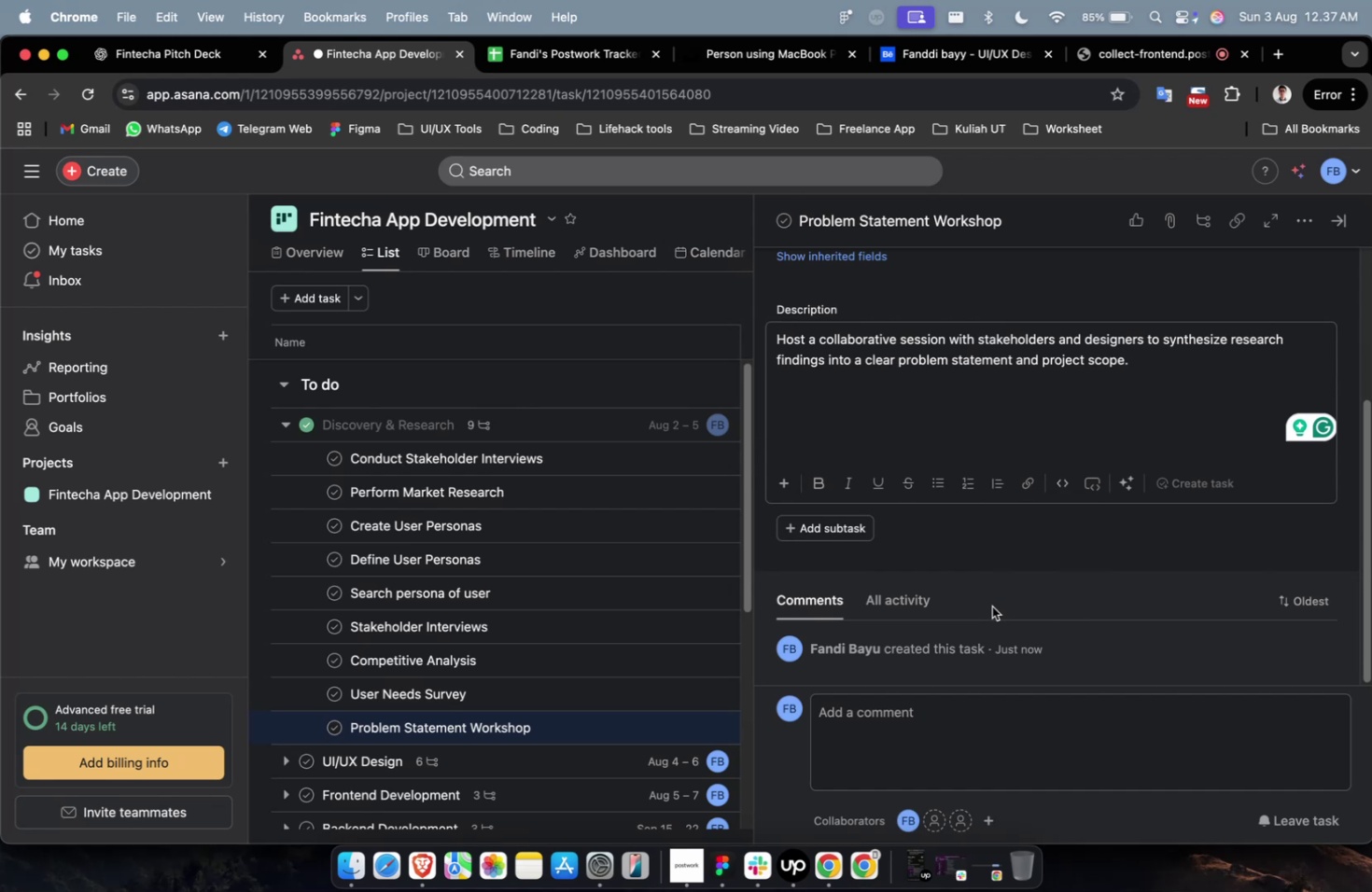 
scroll: coordinate [991, 606], scroll_direction: down, amount: 2.0
 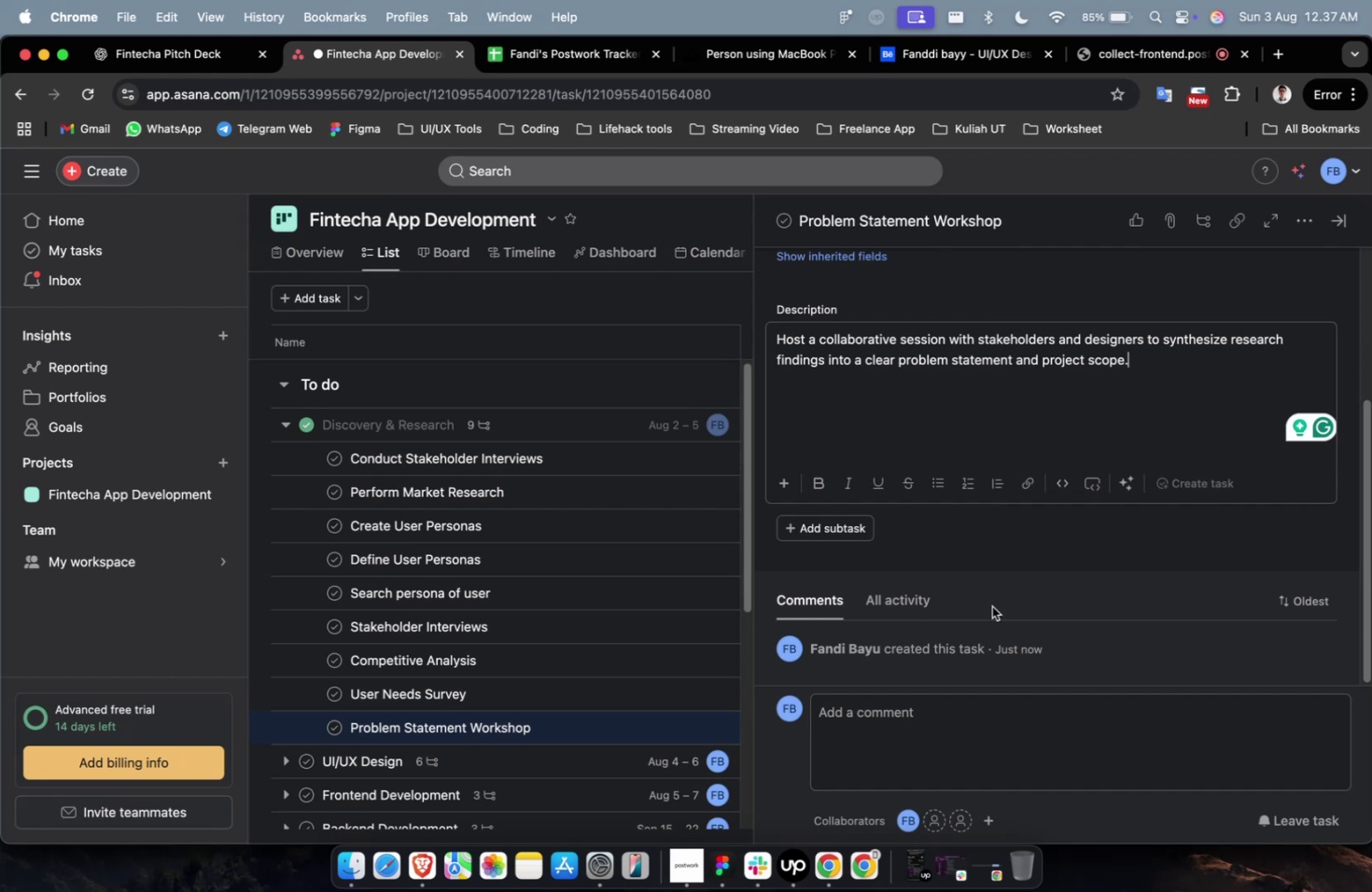 
scroll: coordinate [991, 606], scroll_direction: up, amount: 4.0
 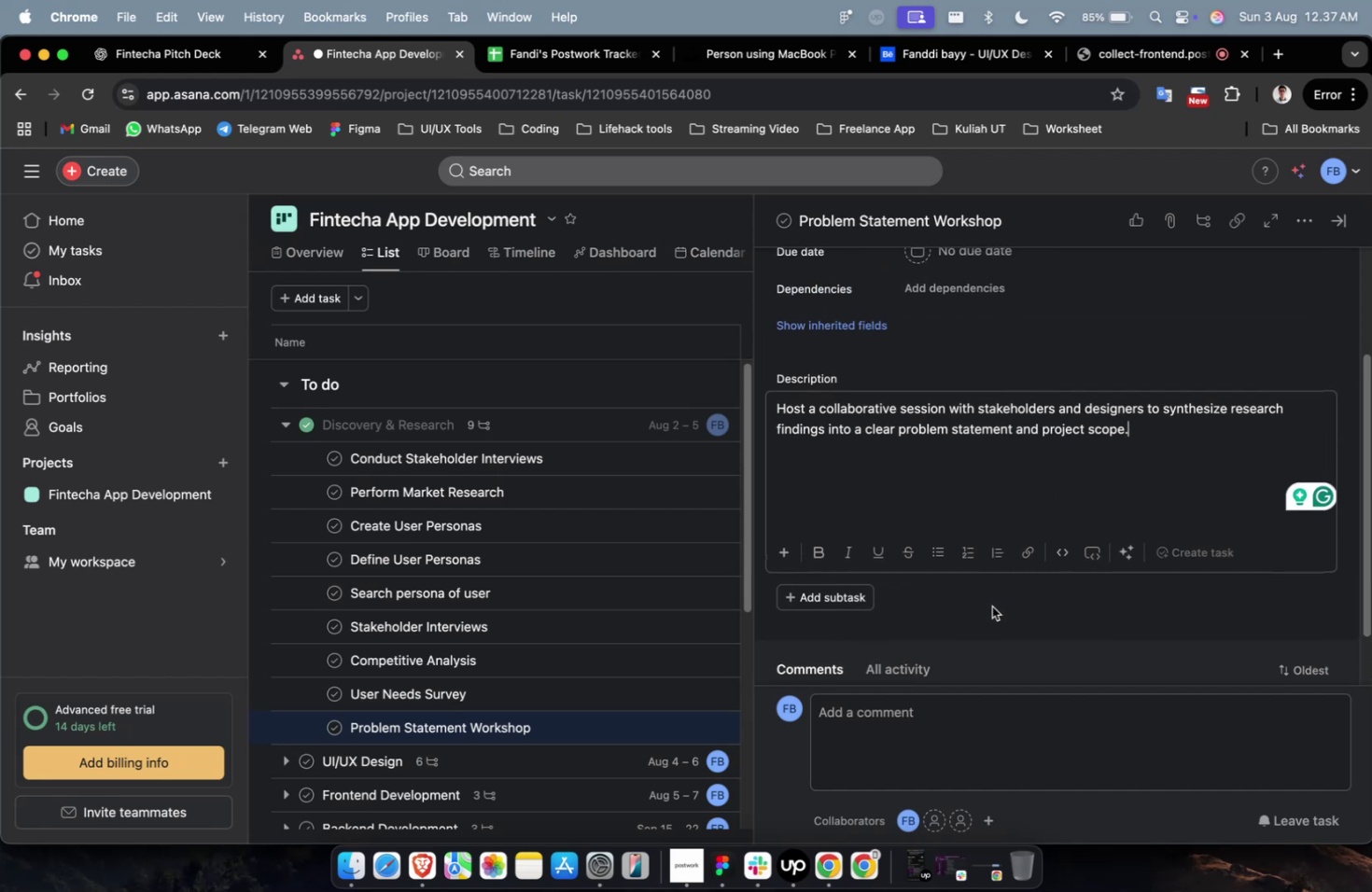 
wait(8.2)
 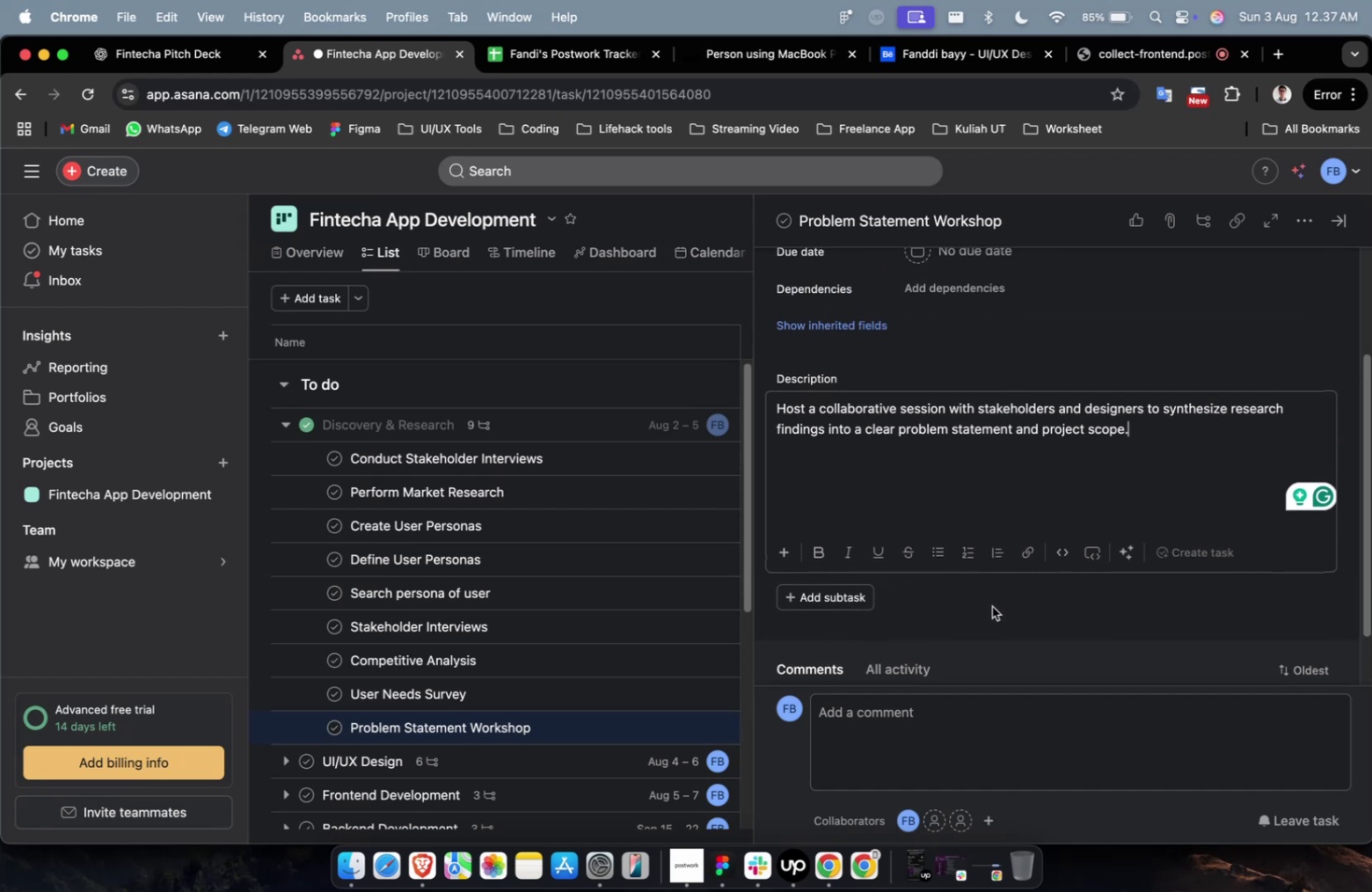 
scroll: coordinate [991, 606], scroll_direction: down, amount: 11.0
 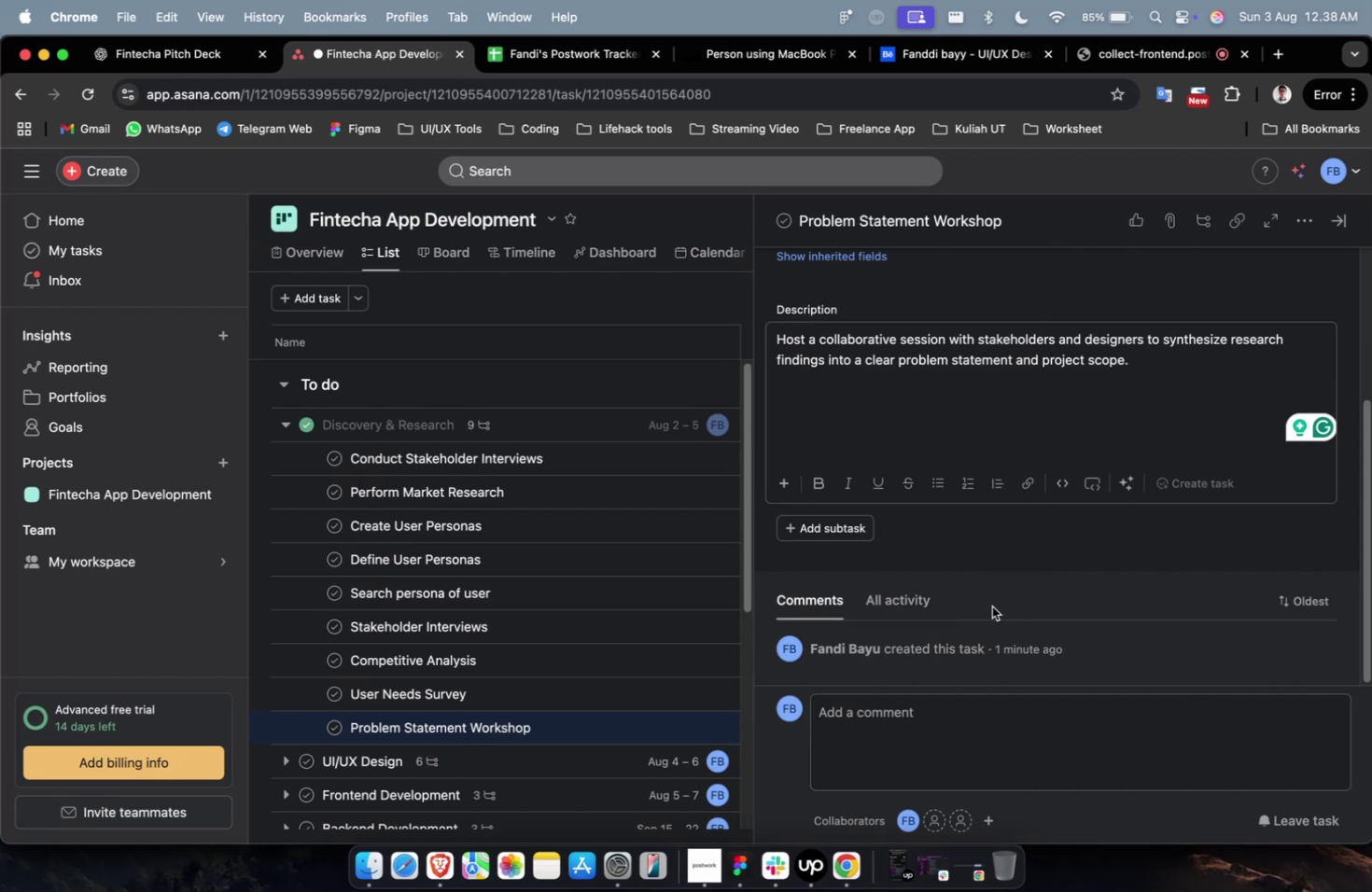 
wait(7.16)
 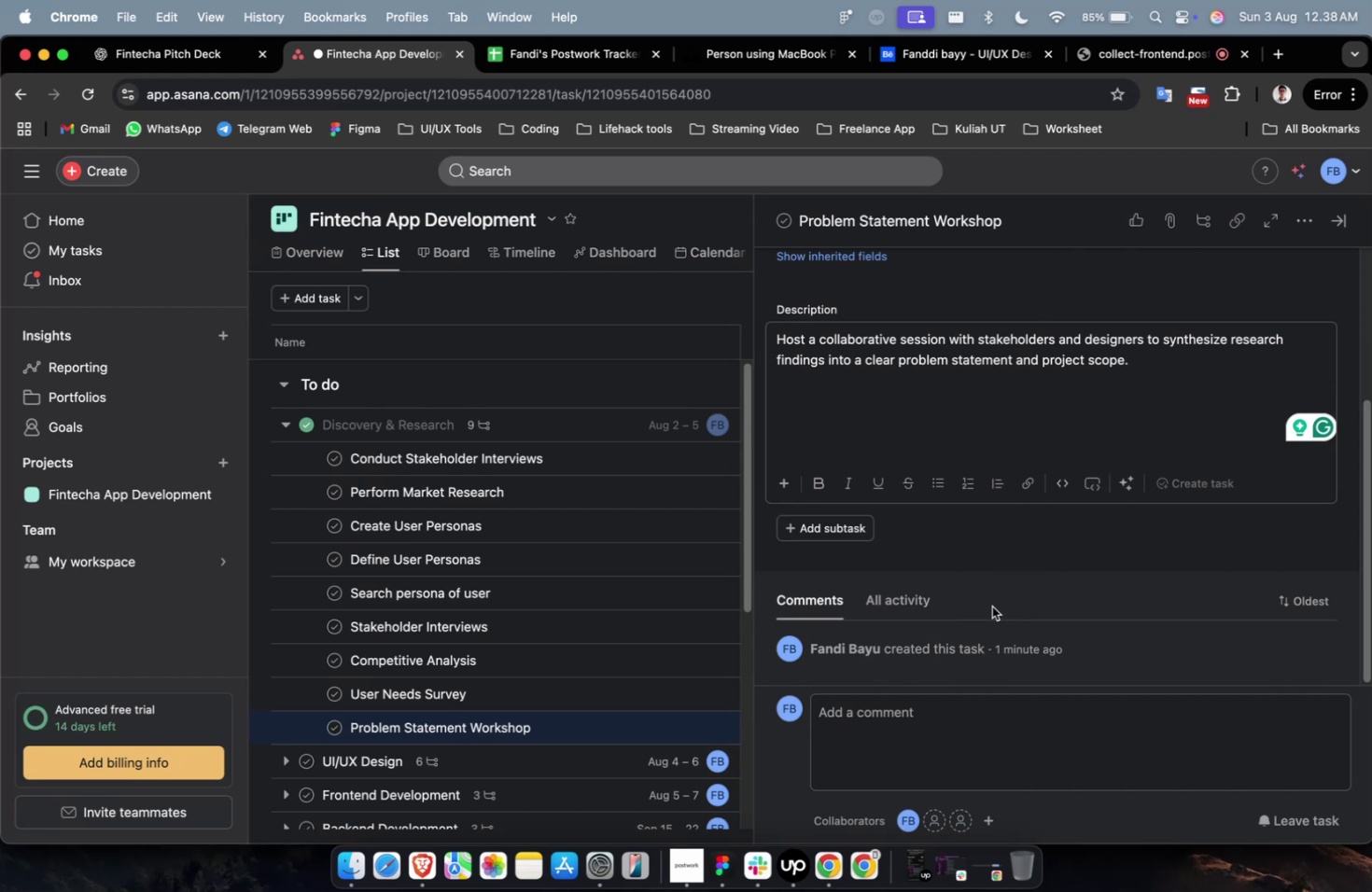 
scroll: coordinate [992, 625], scroll_direction: down, amount: 2.0
 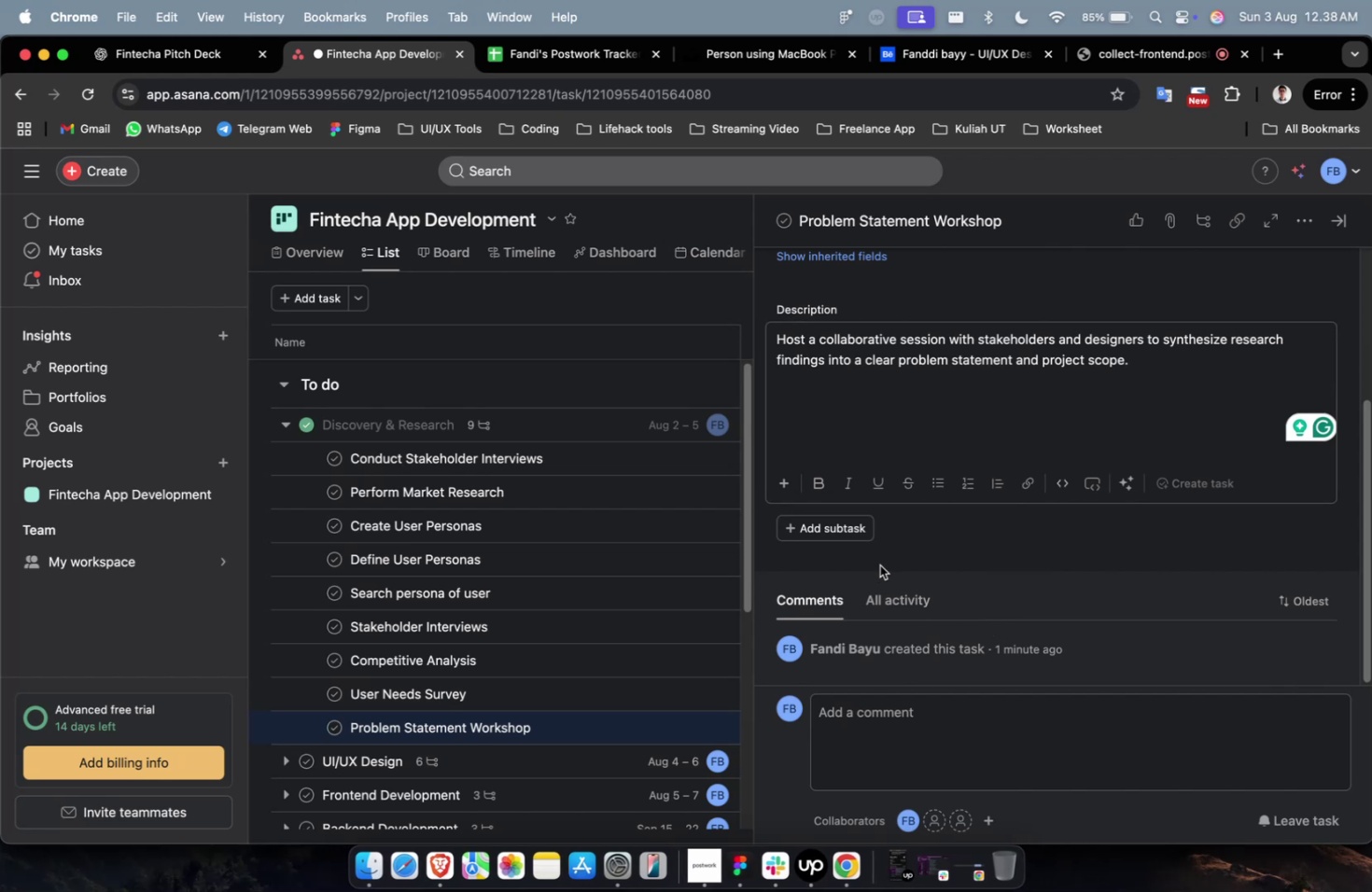 
left_click([1084, 373])
 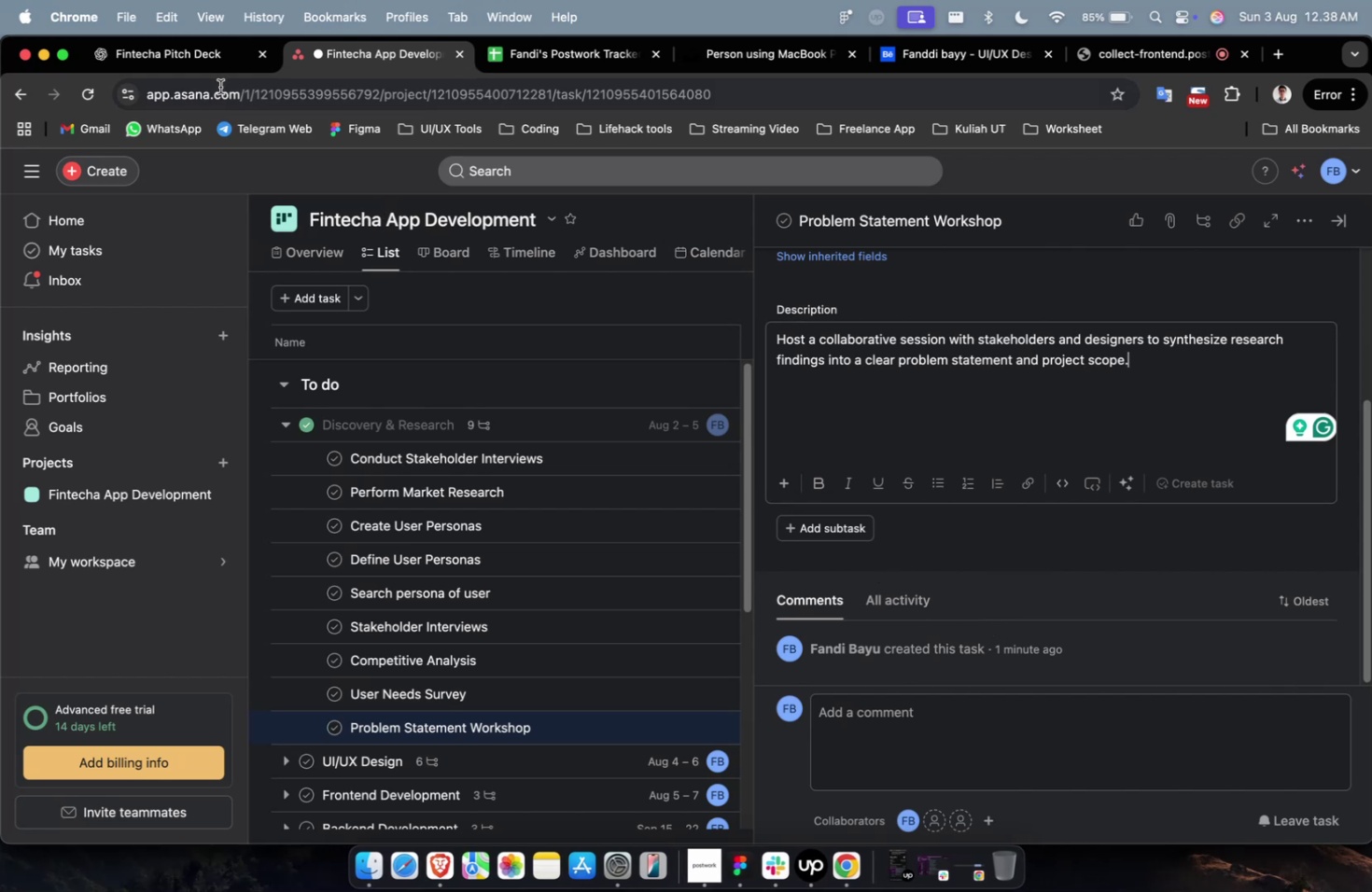 
left_click([171, 66])
 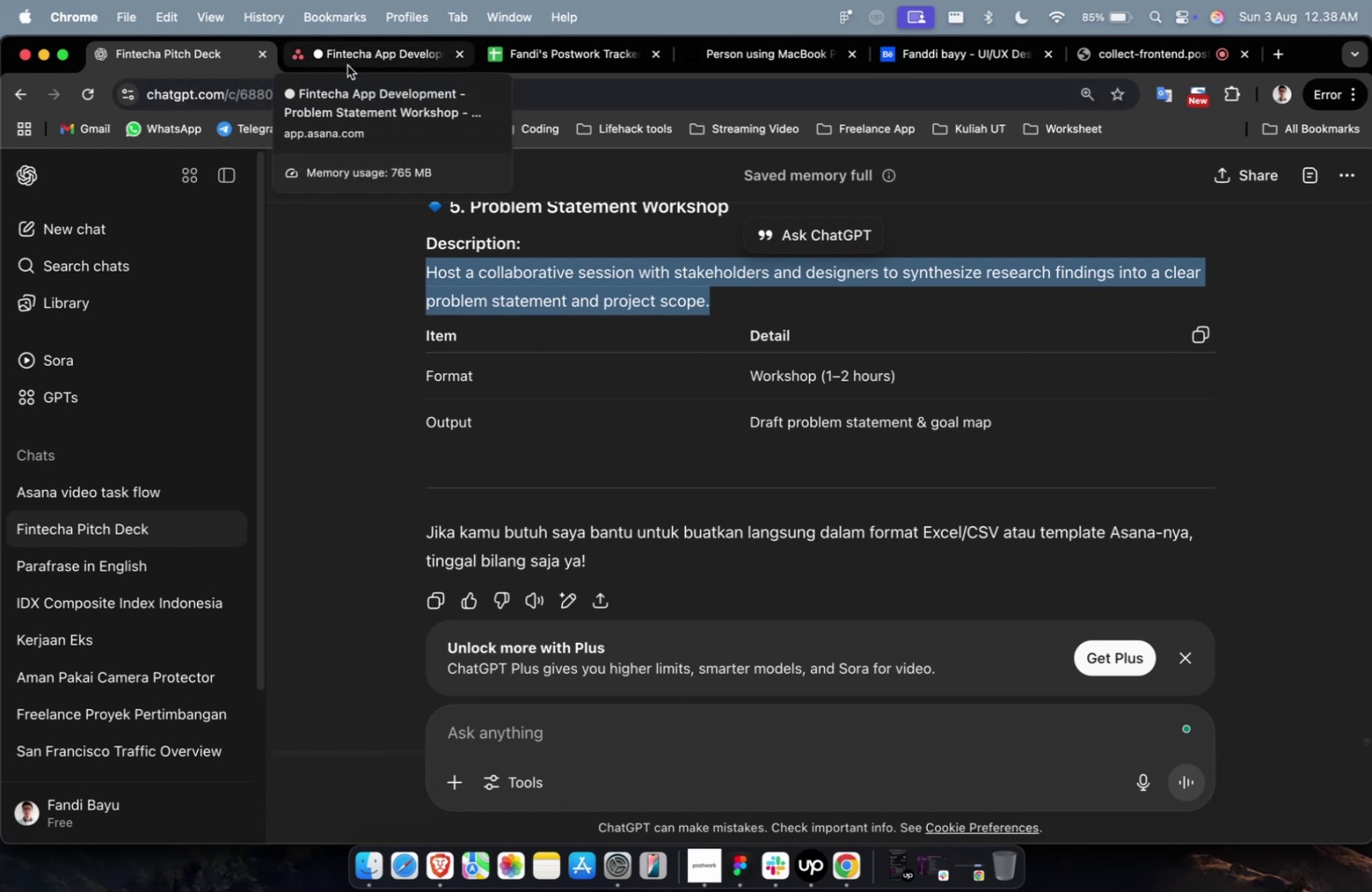 
wait(5.64)
 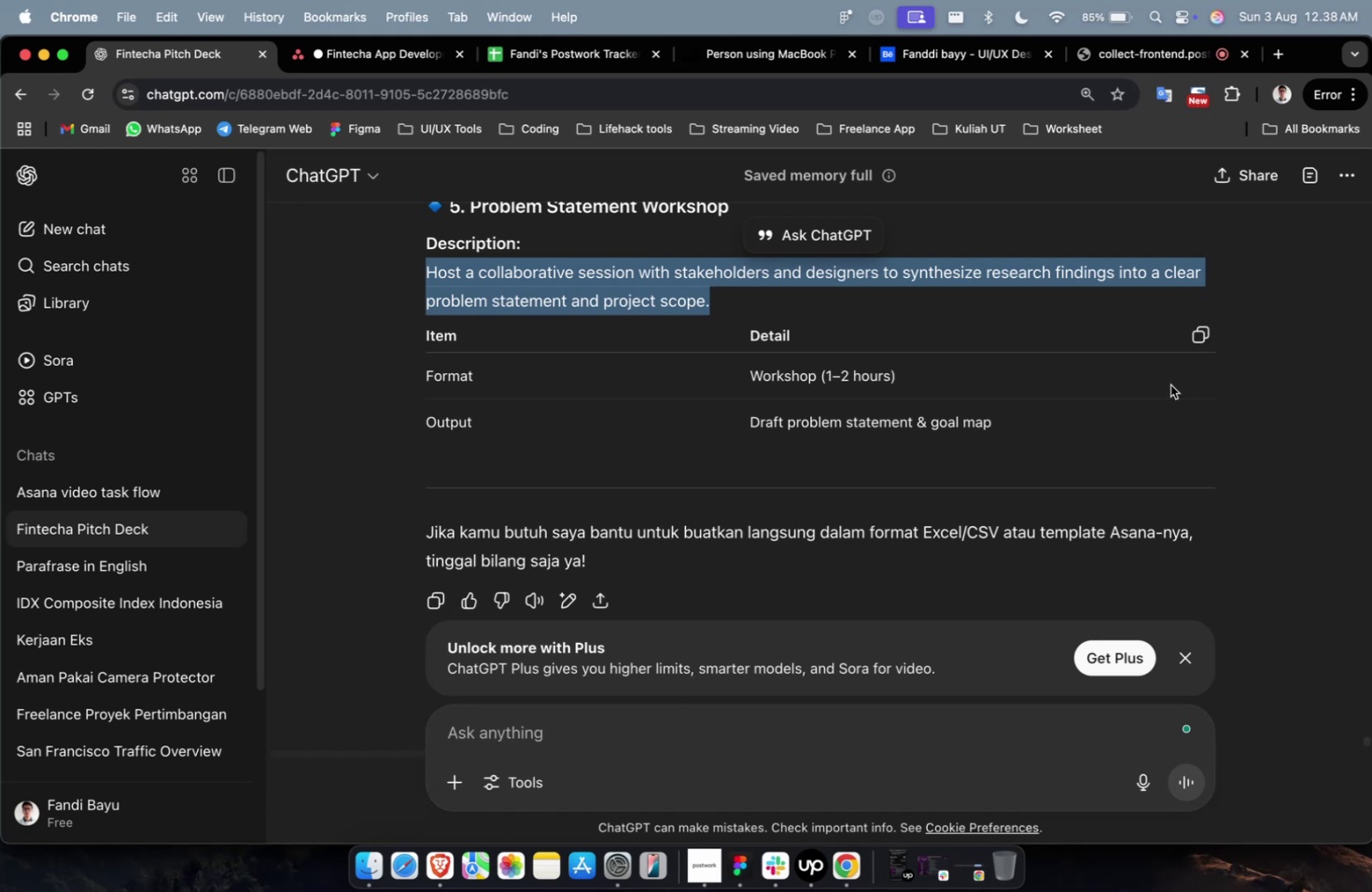 
left_click([347, 65])
 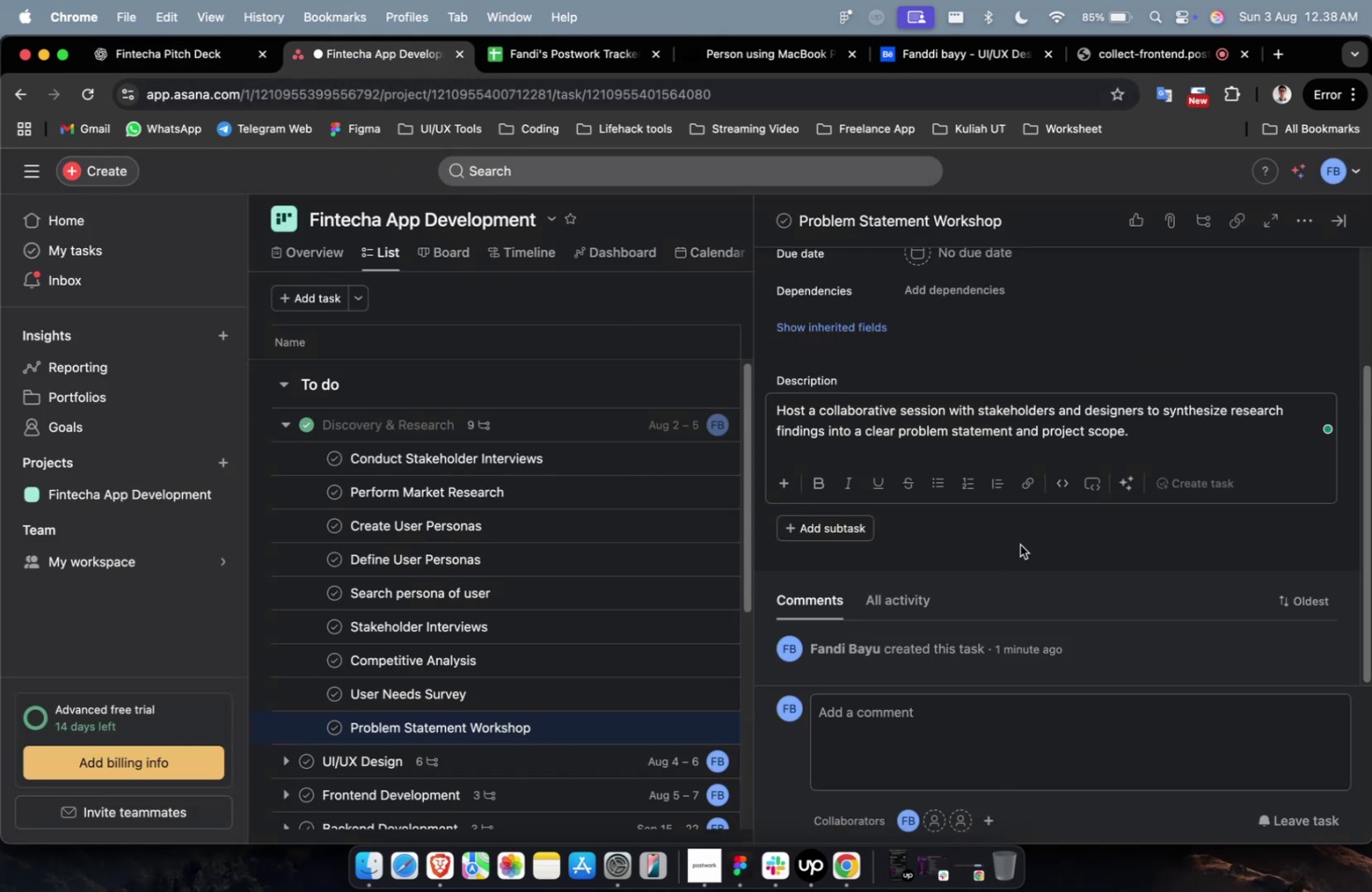 
key(Shift+Enter)
 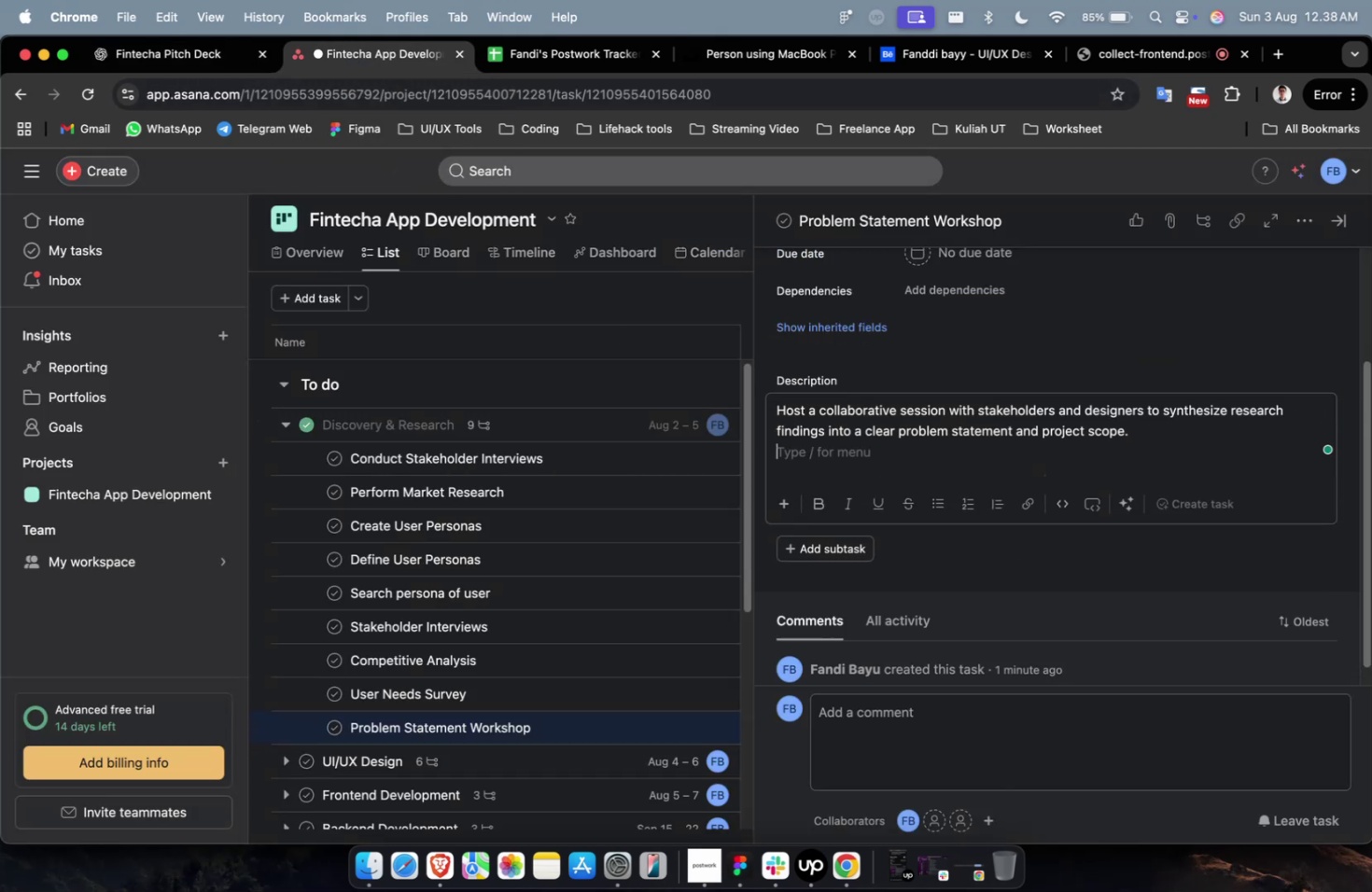 
key(Meta+V)
 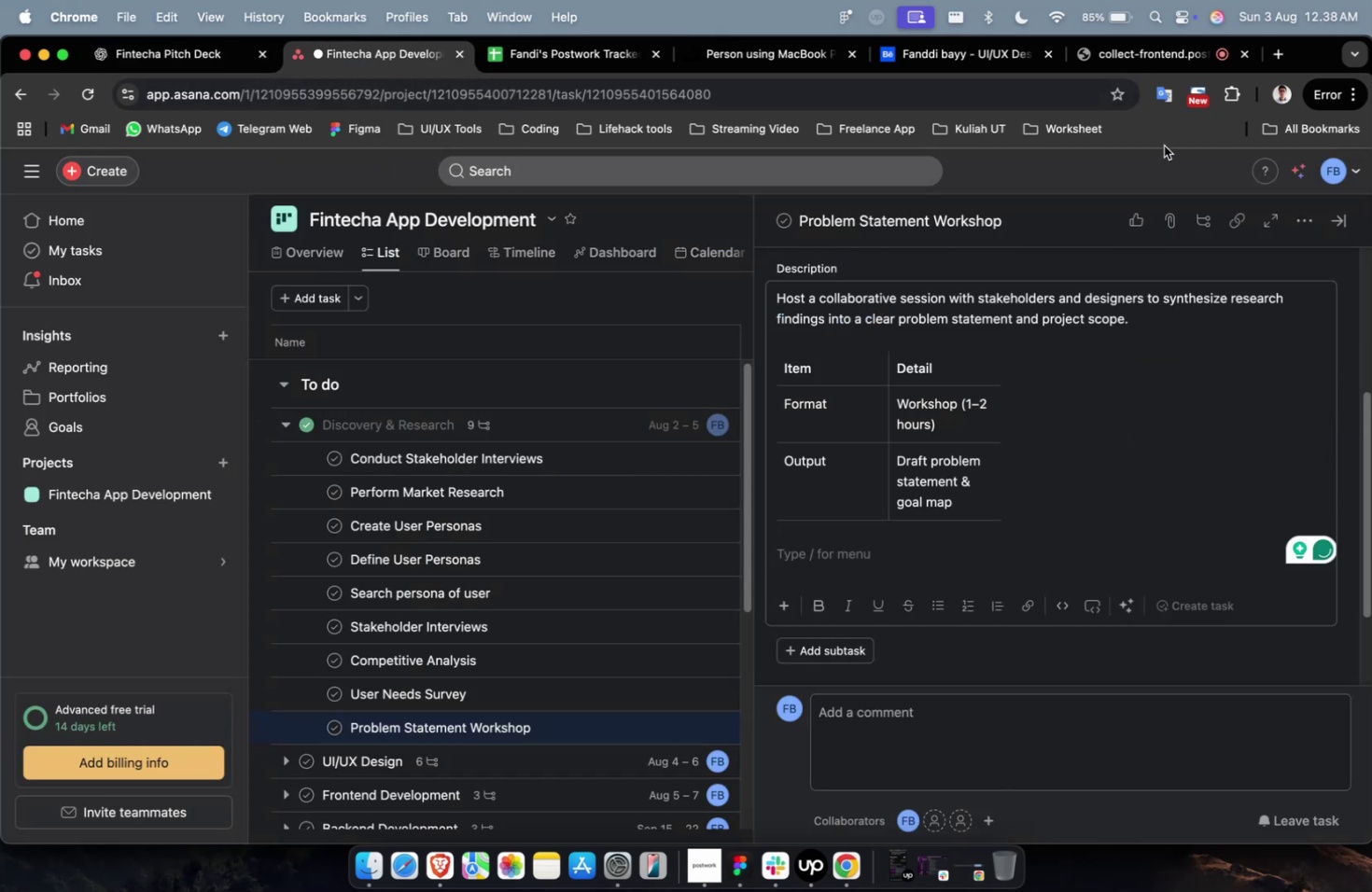 
left_click([1150, 65])
 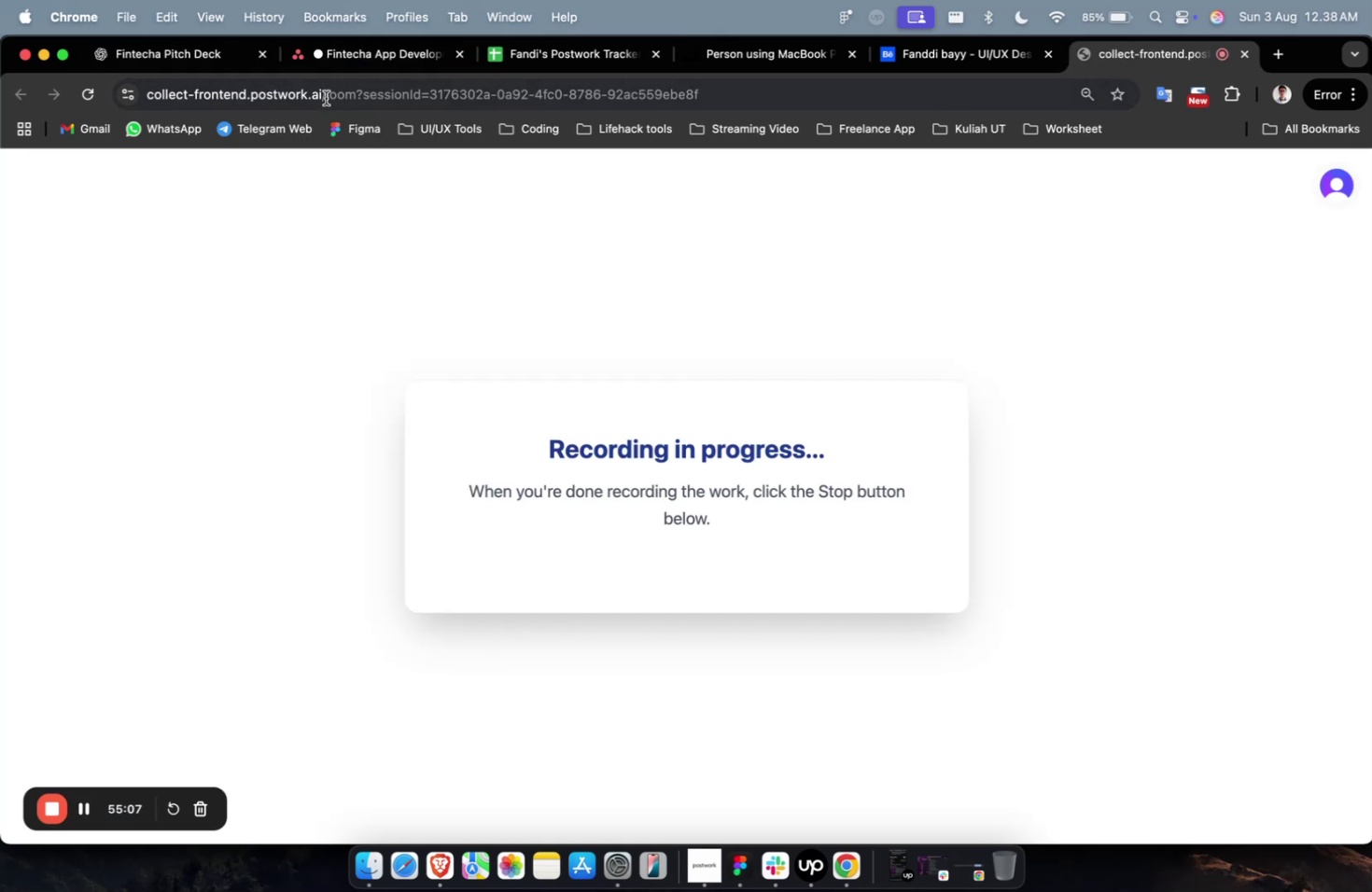 
left_click([157, 62])
 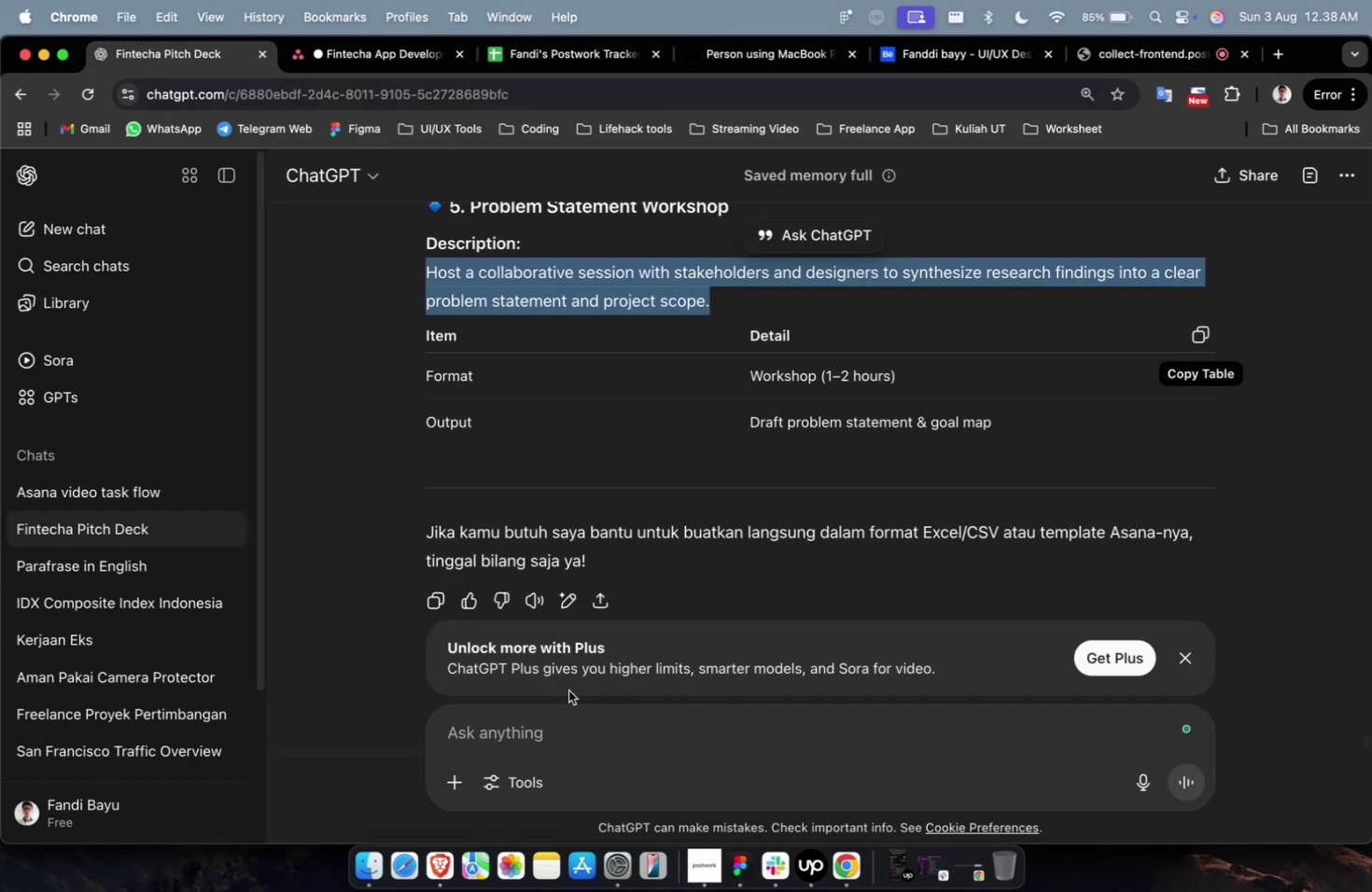 
left_click([570, 751])
 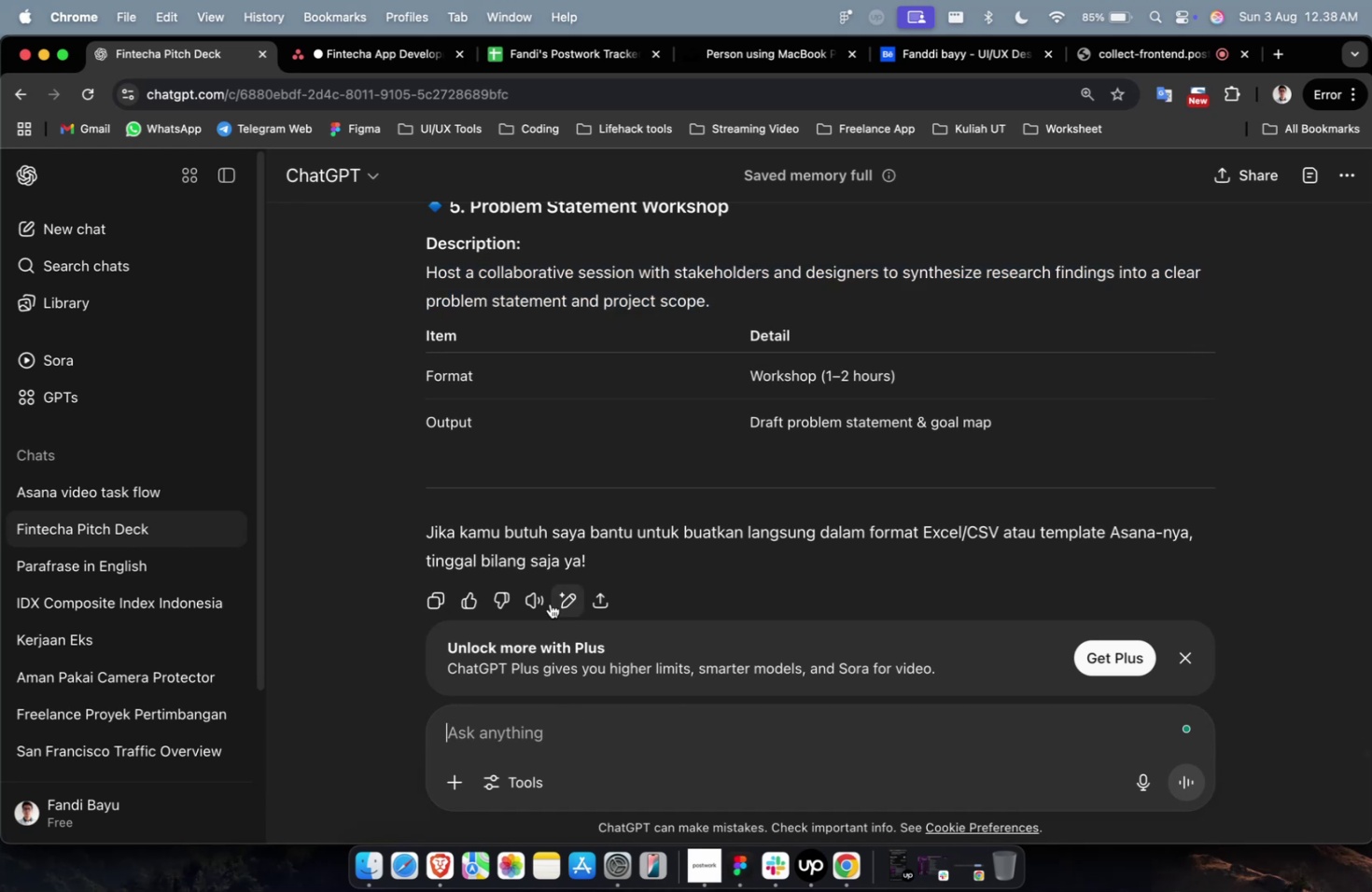 
type(too)
key(Backspace)
key(Backspace)
key(Backspace)
key(Backspace)
key(Backspace)
key(Backspace)
type(tolong buat 5 halaman lagi)
 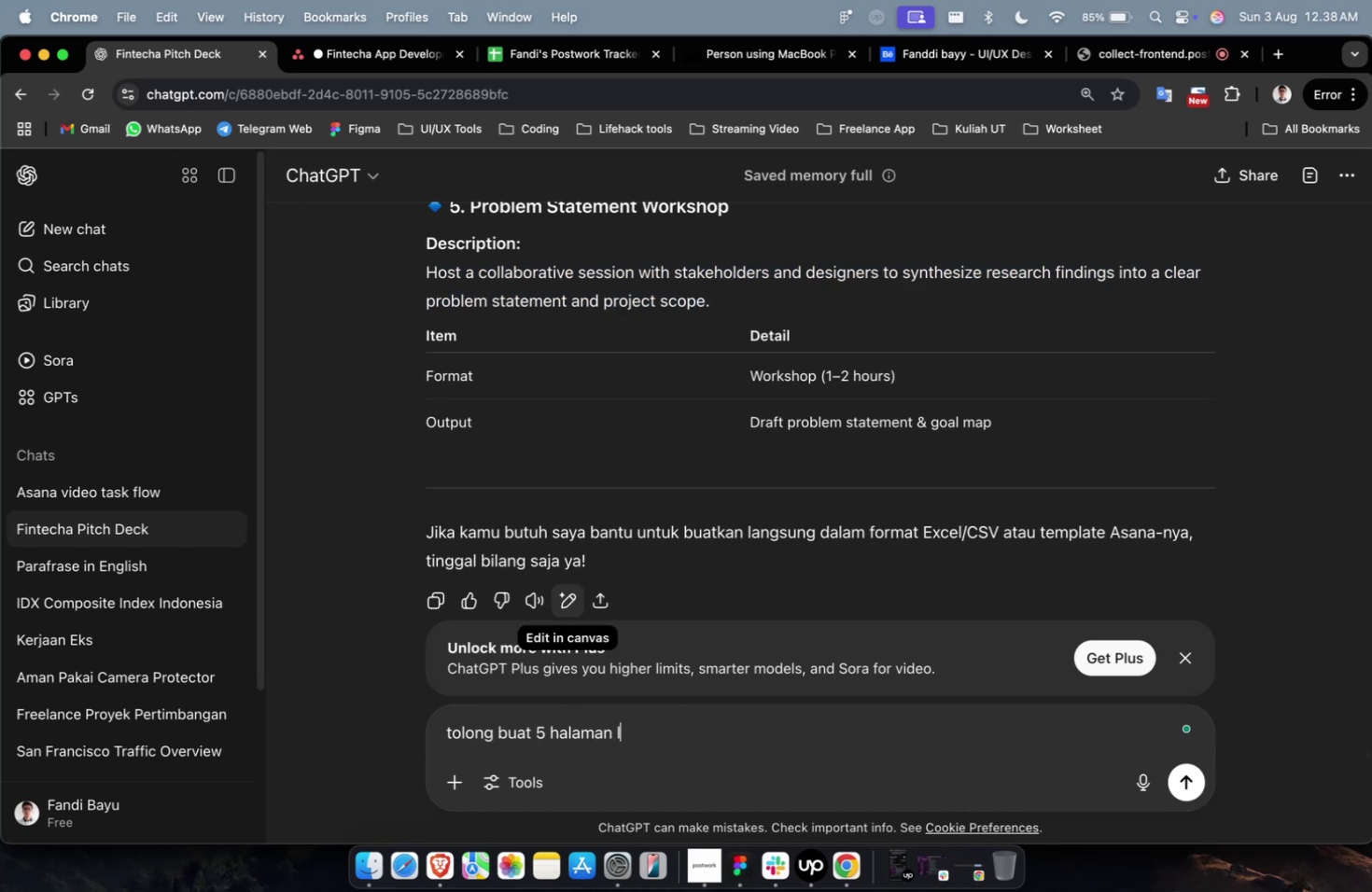 
key(Enter)
 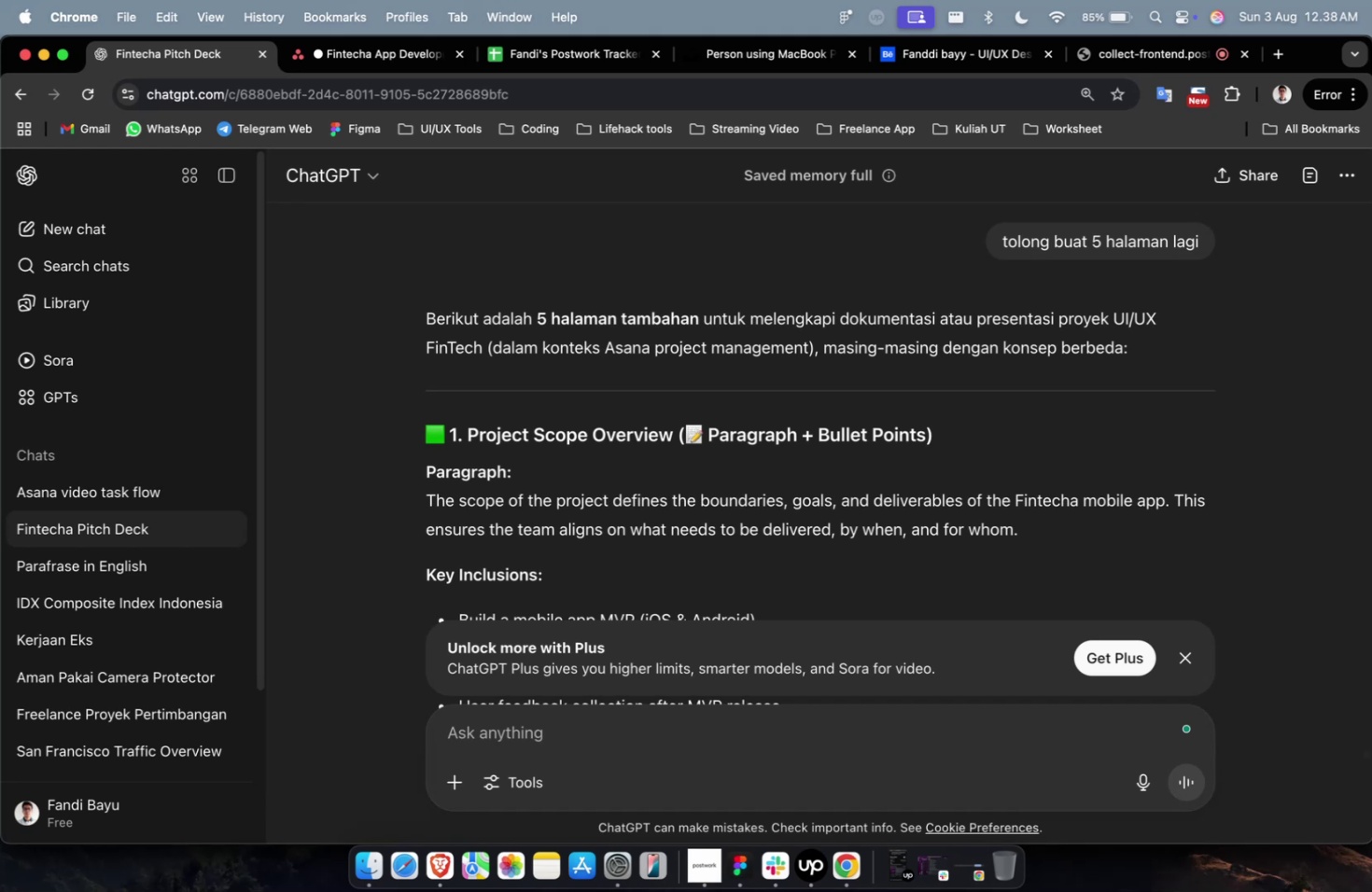 
wait(26.72)
 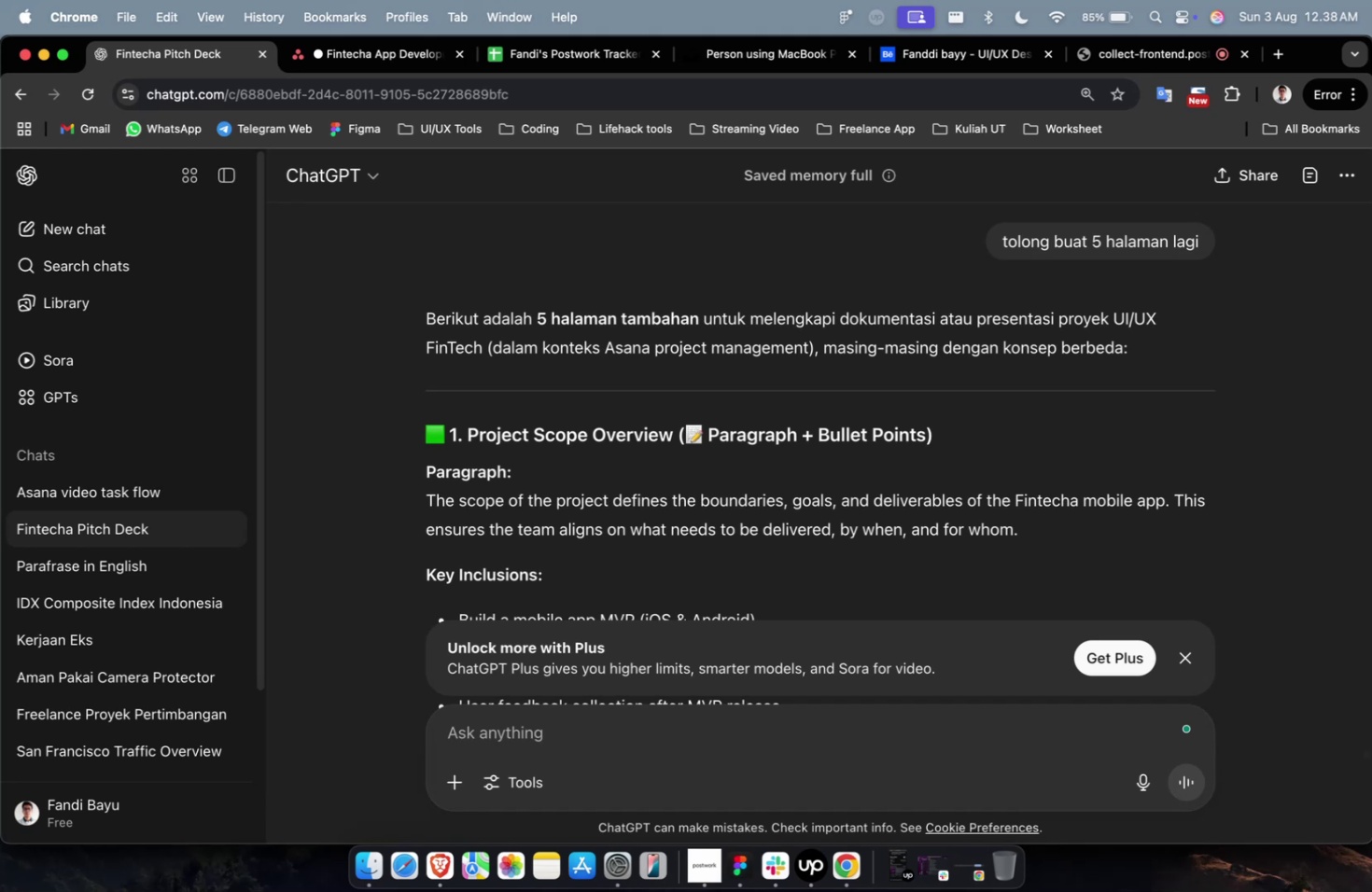 
left_click_drag(start_coordinate=[469, 436], to_coordinate=[668, 439])
 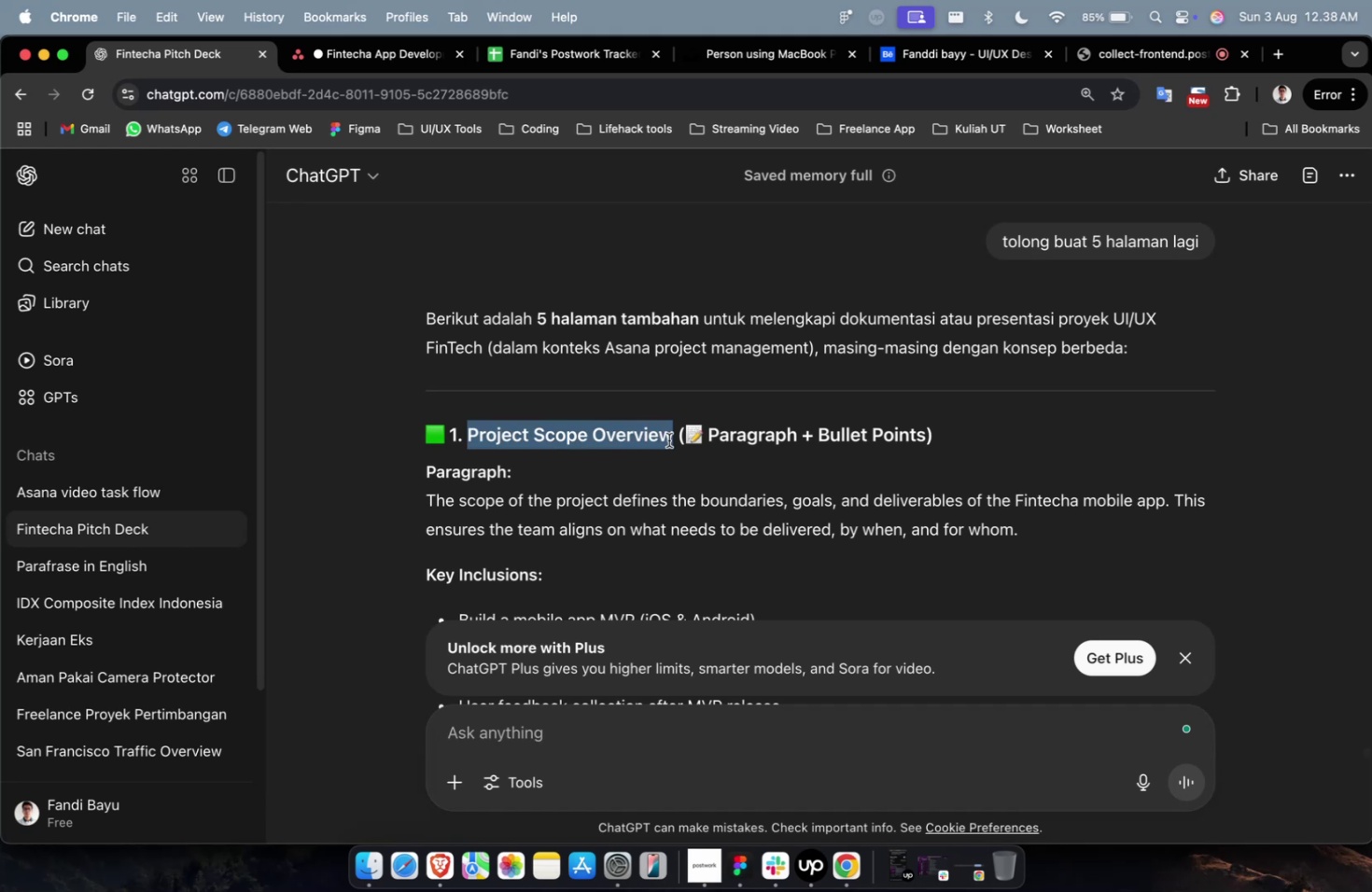 
key(Meta+C)
 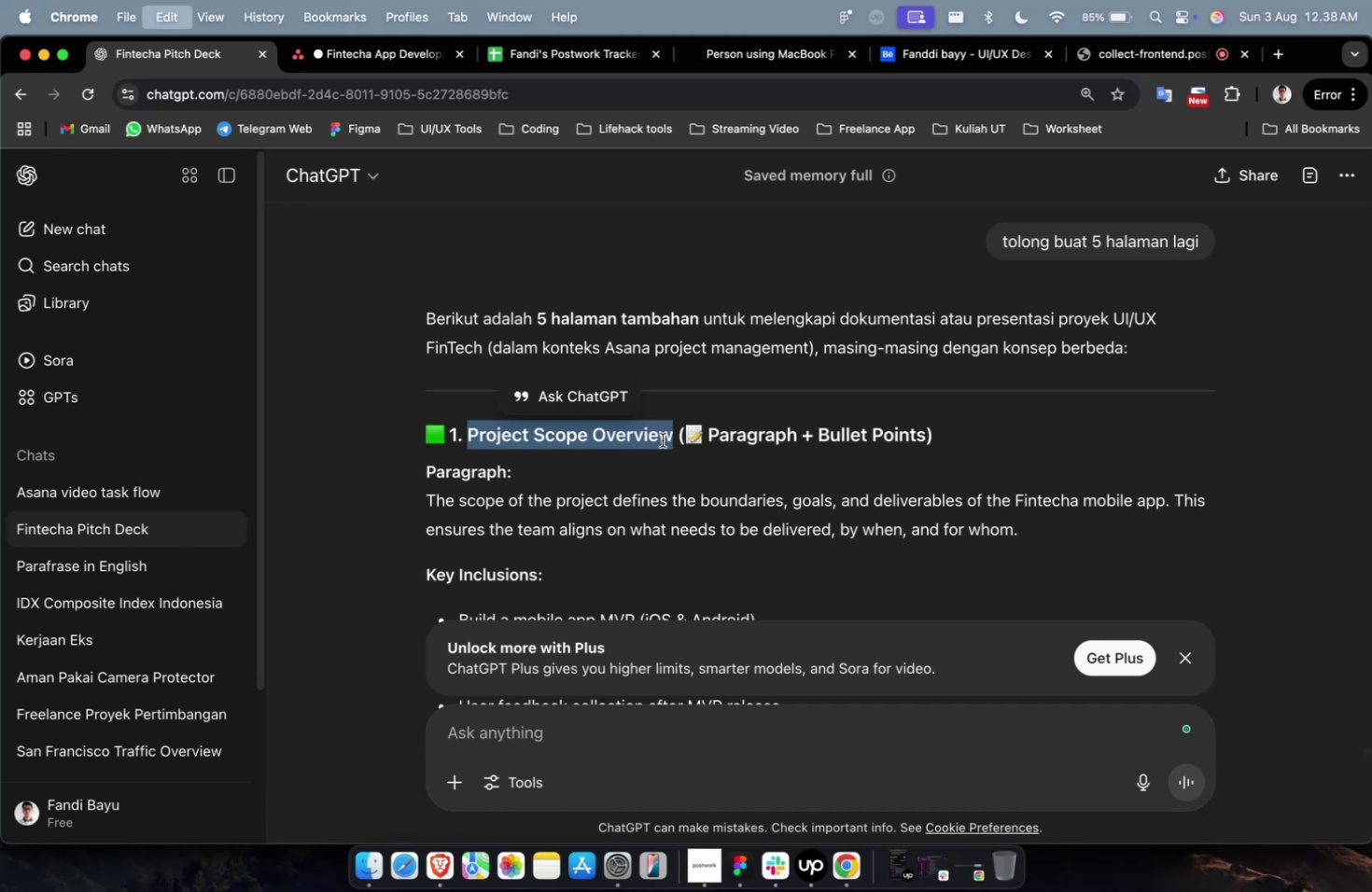 
key(Meta+C)
 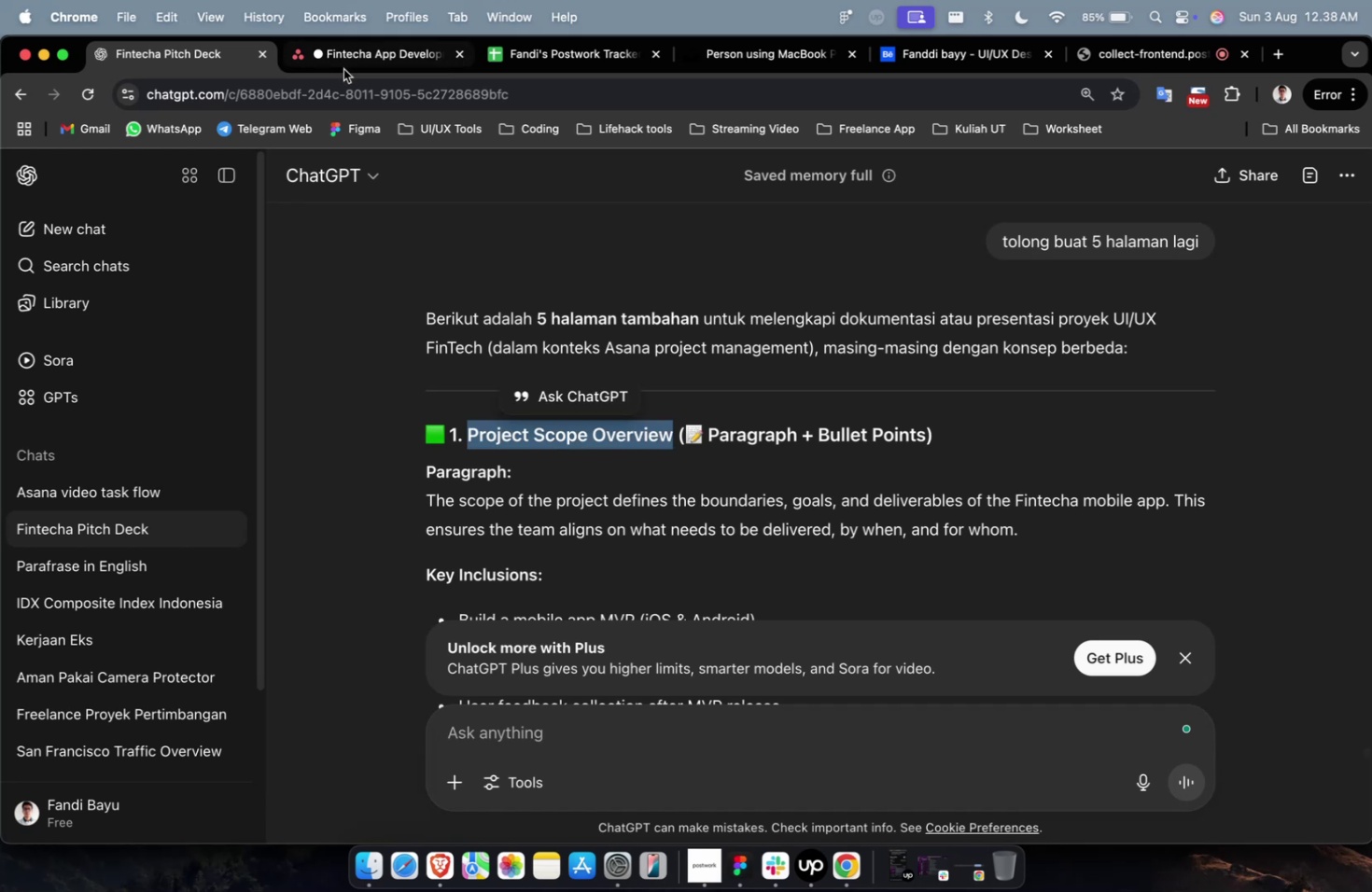 
left_click([348, 66])
 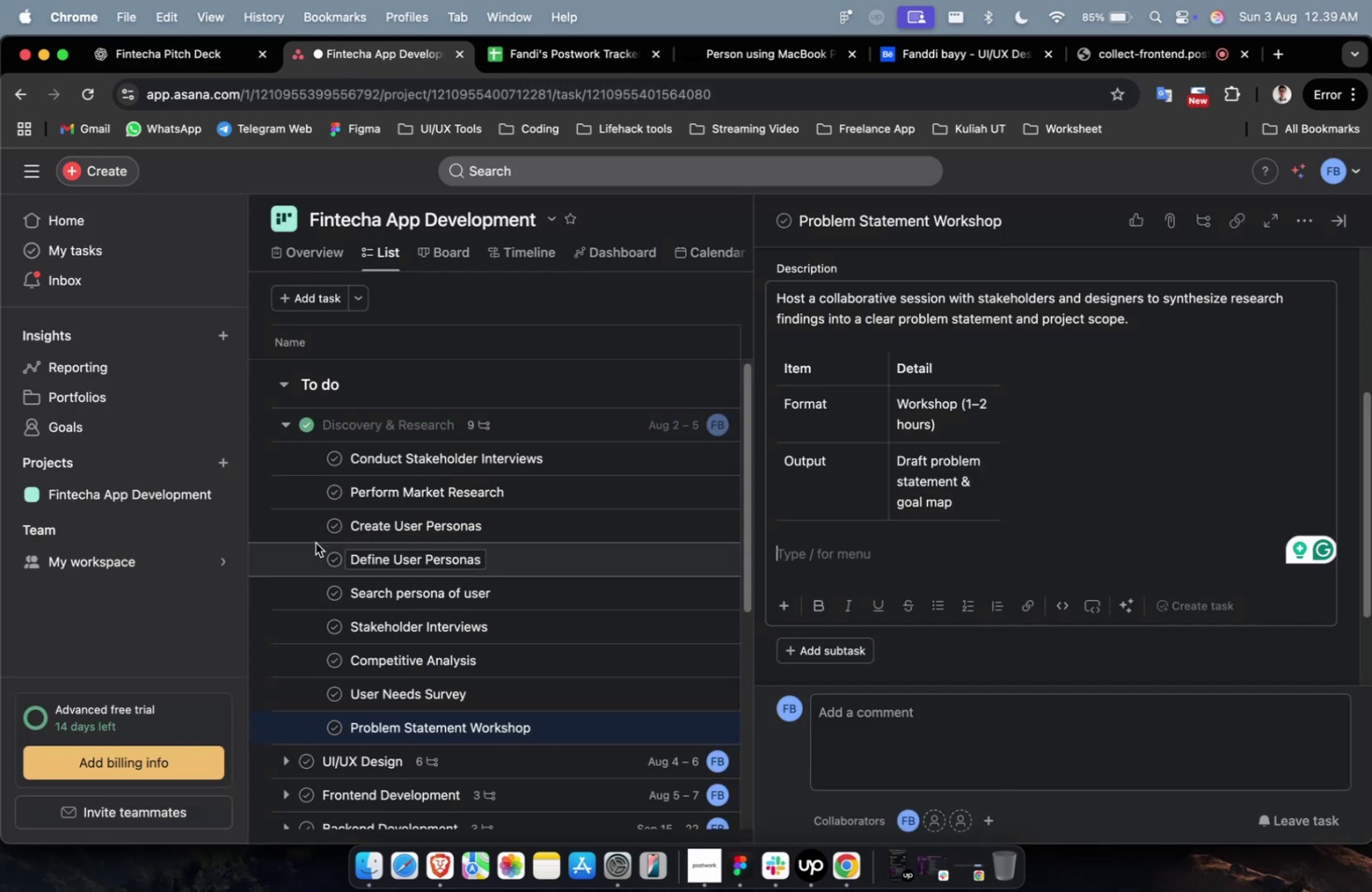 
left_click([286, 547])
 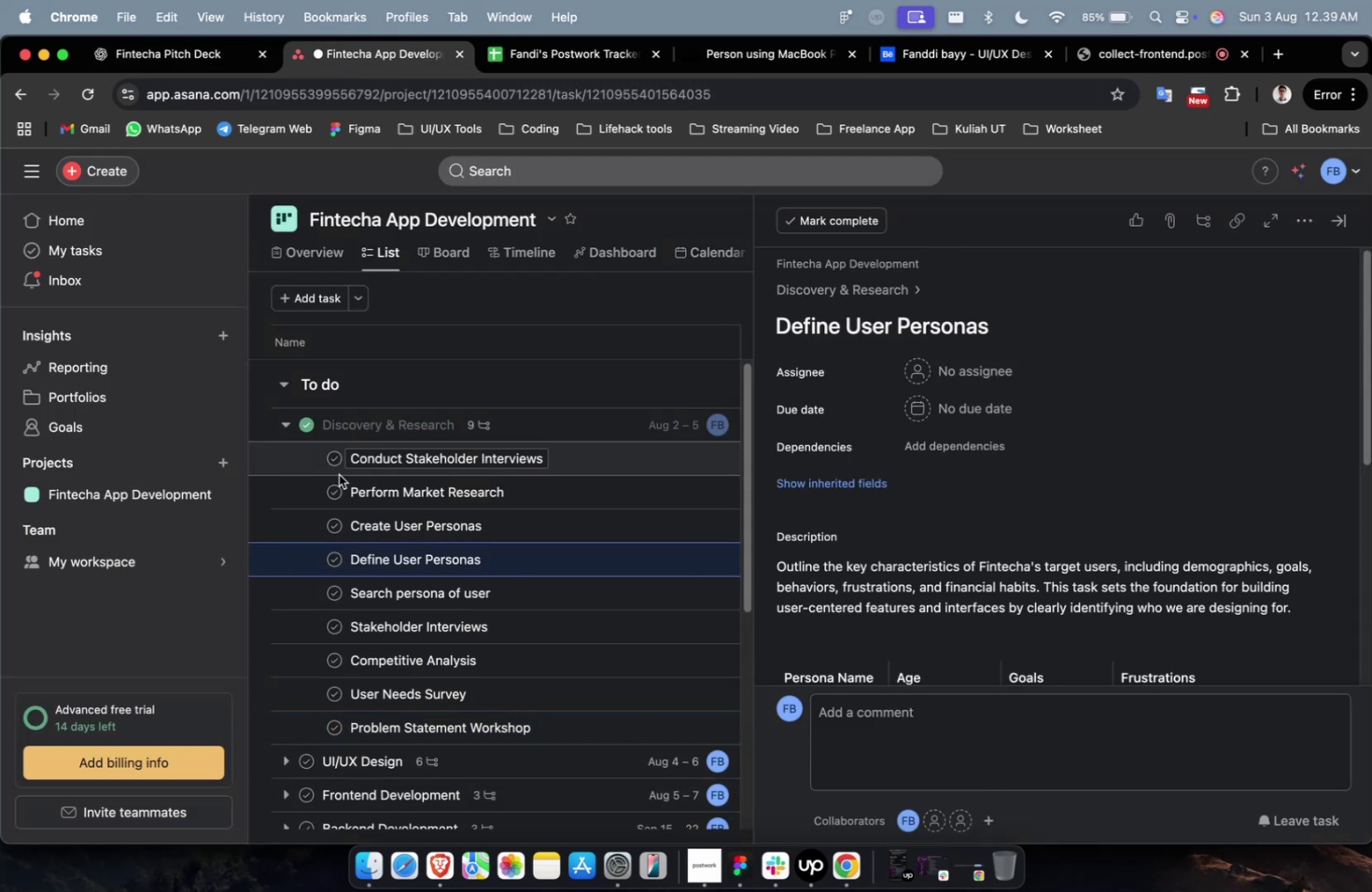 
left_click([280, 497])
 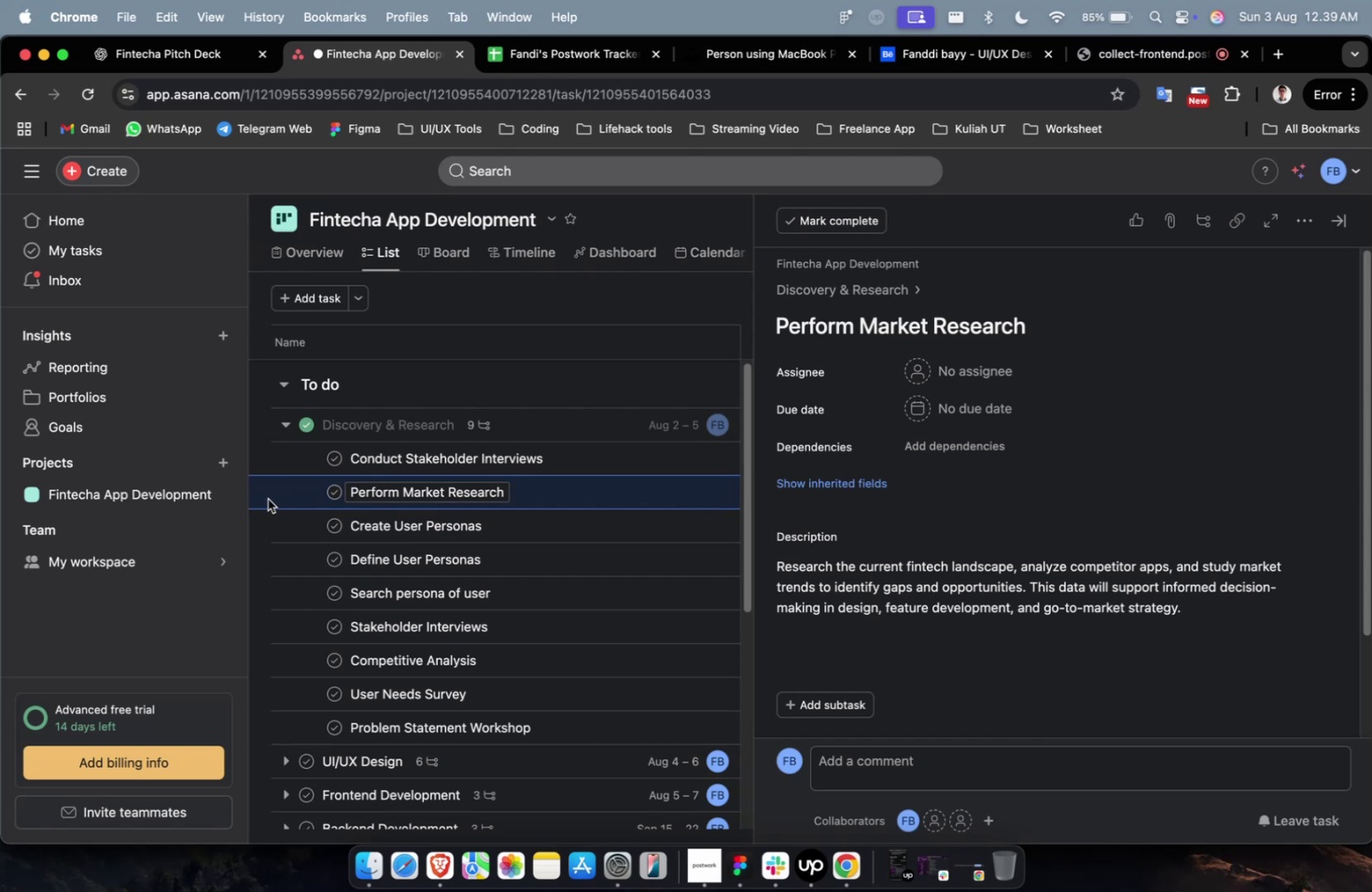 
left_click([264, 500])
 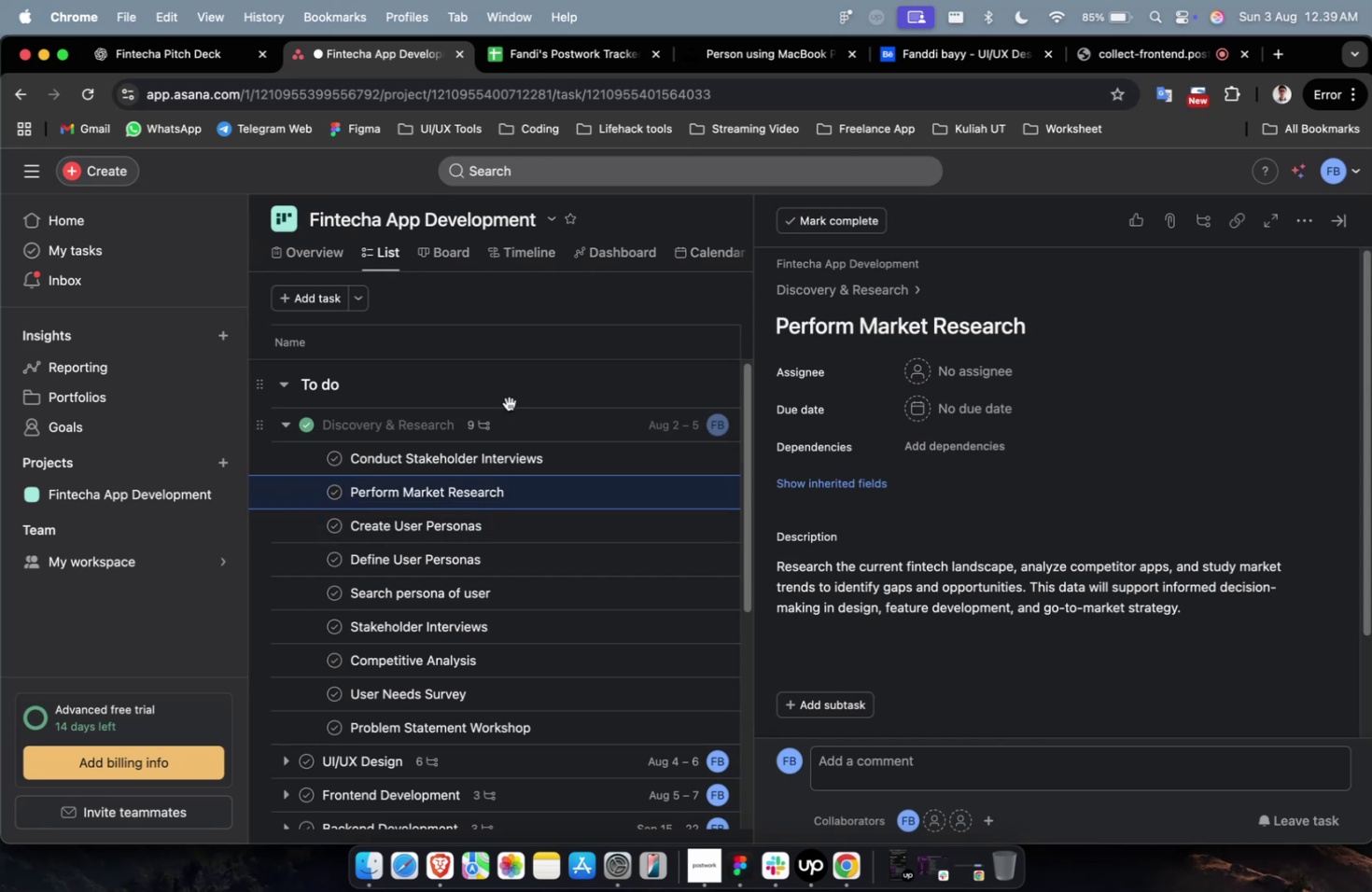 
left_click([511, 430])
 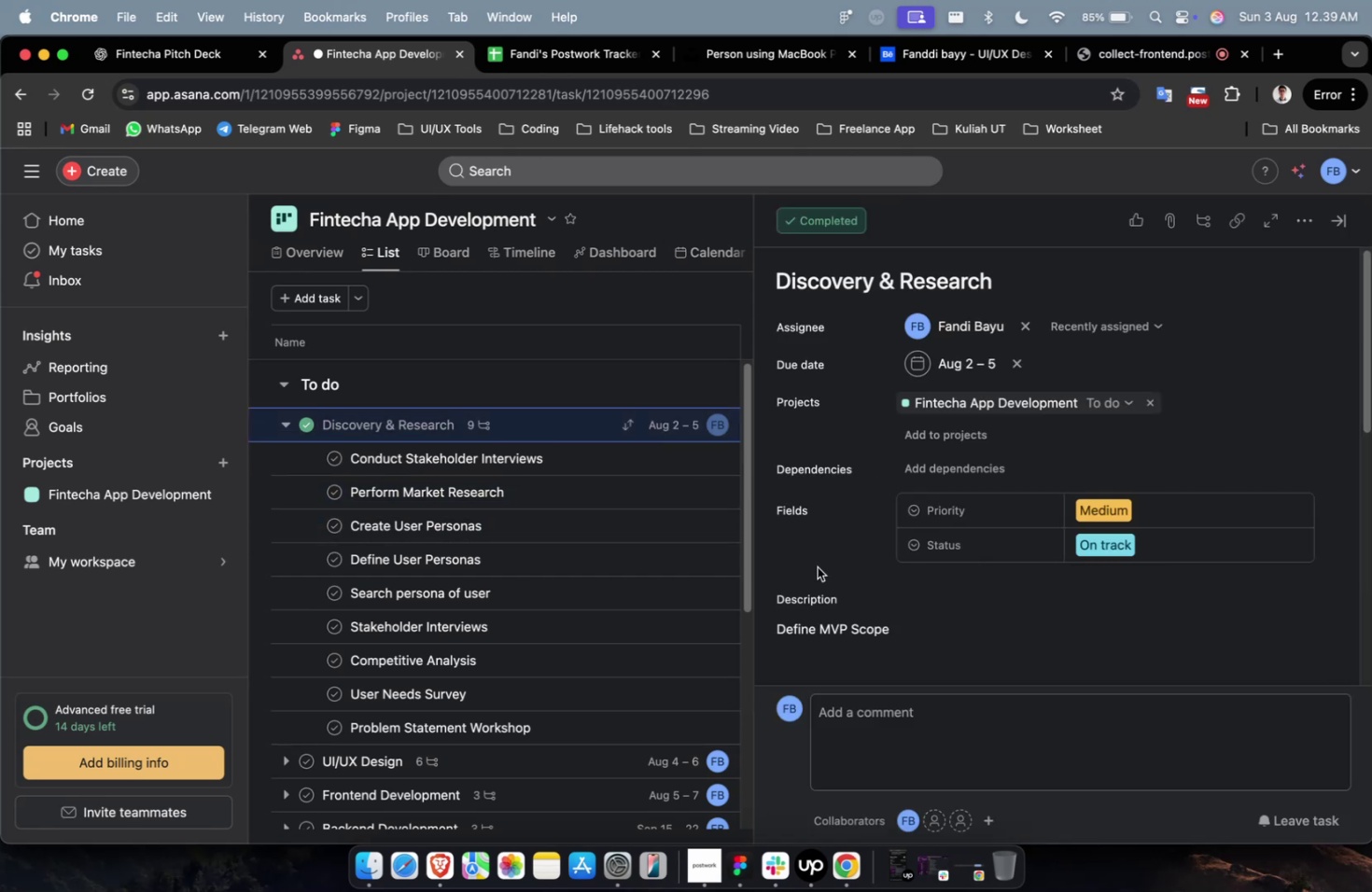 
scroll: coordinate [834, 600], scroll_direction: down, amount: 12.0
 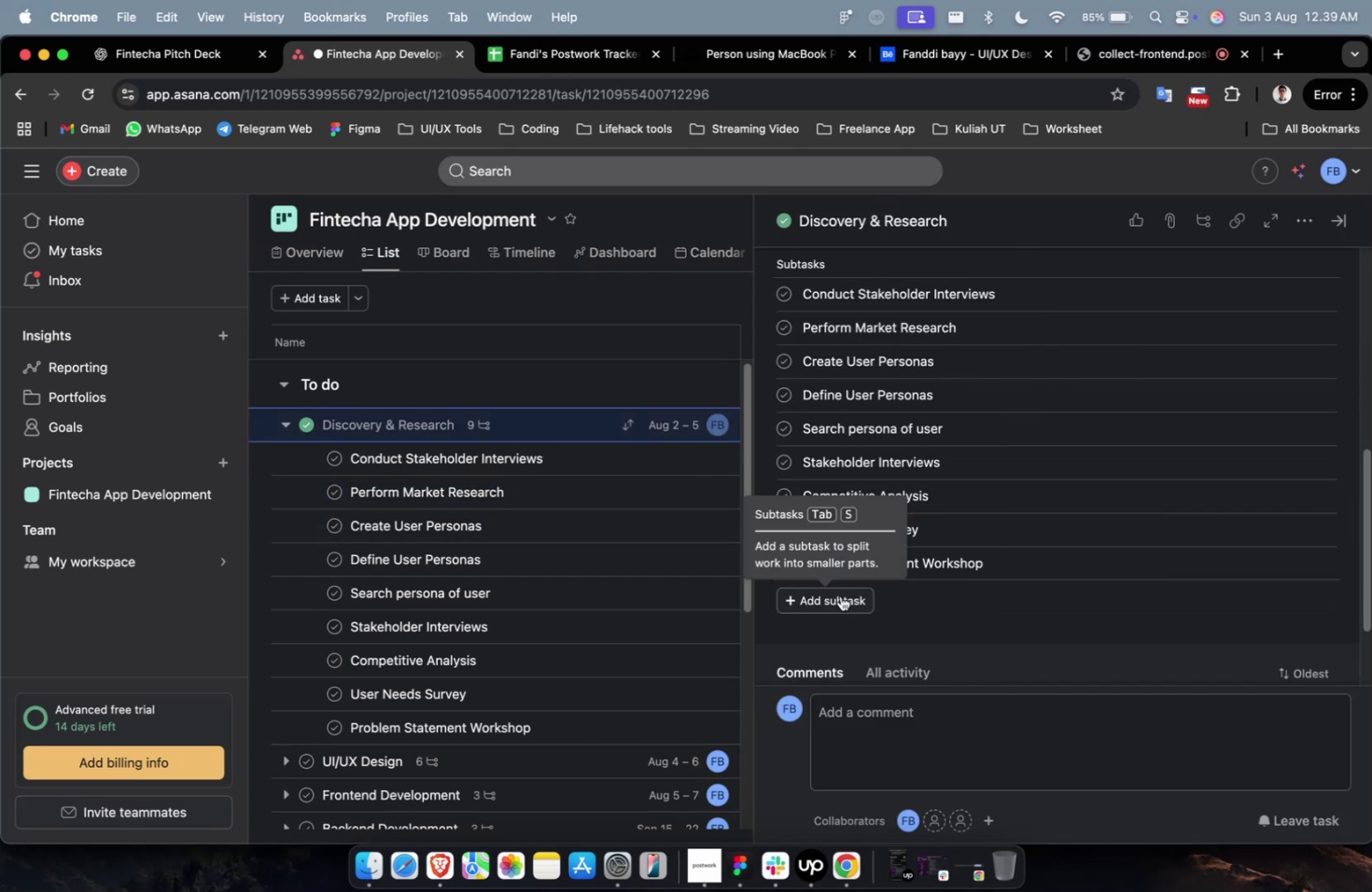 
left_click([838, 599])
 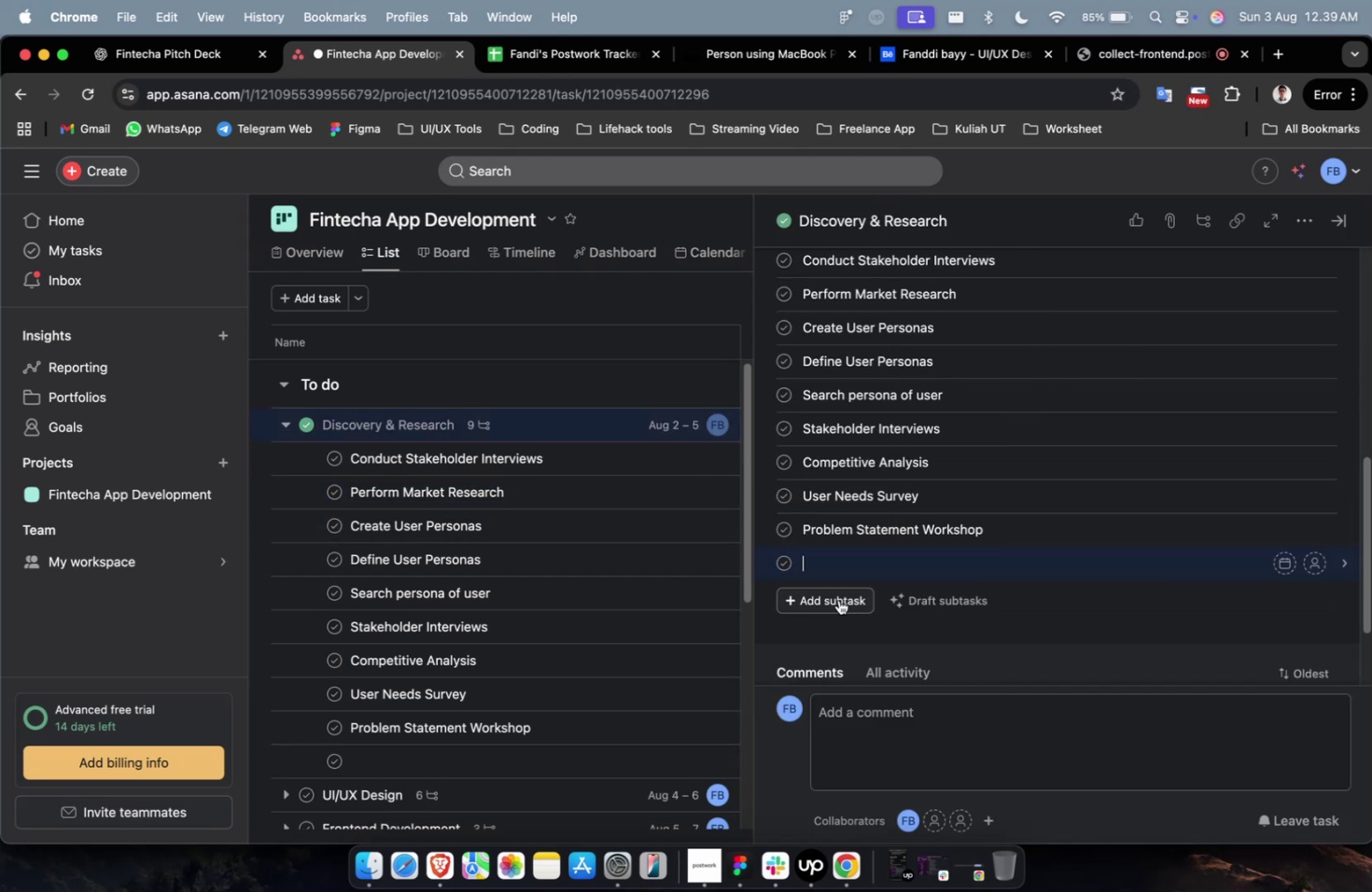 
hold_key(key=CommandLeft, duration=0.75)
 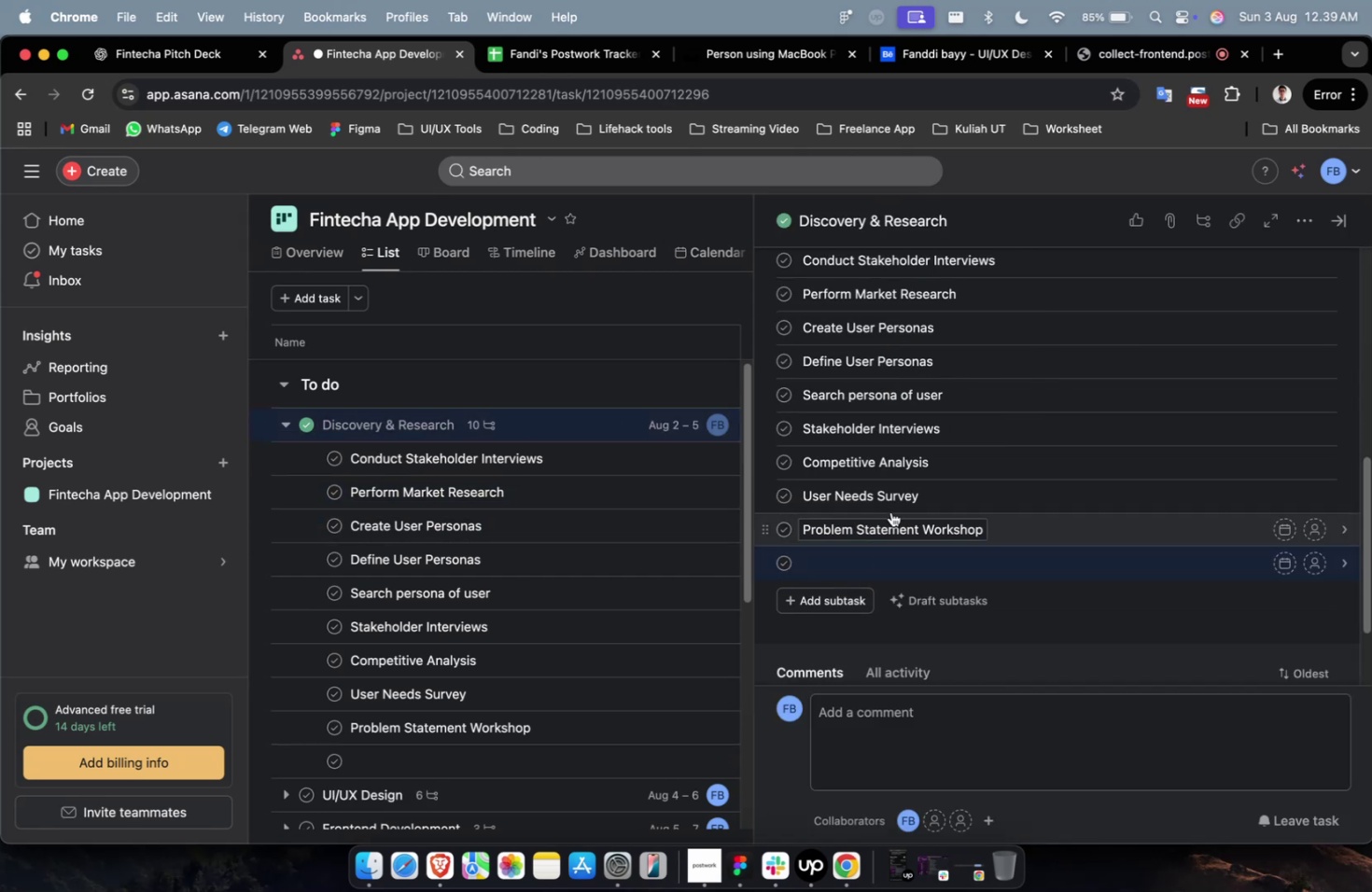 
key(Meta+V)
 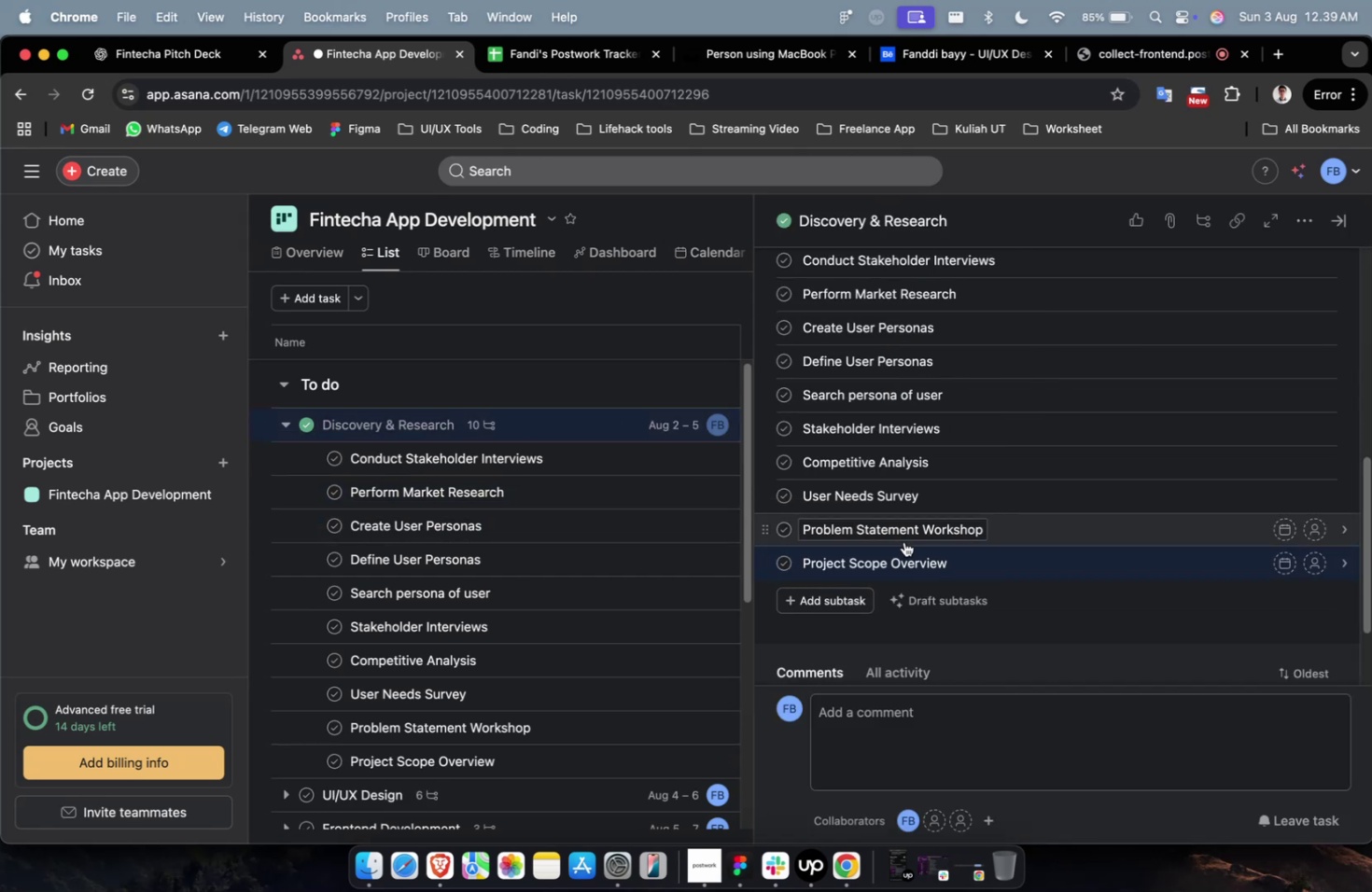 
left_click([1014, 570])
 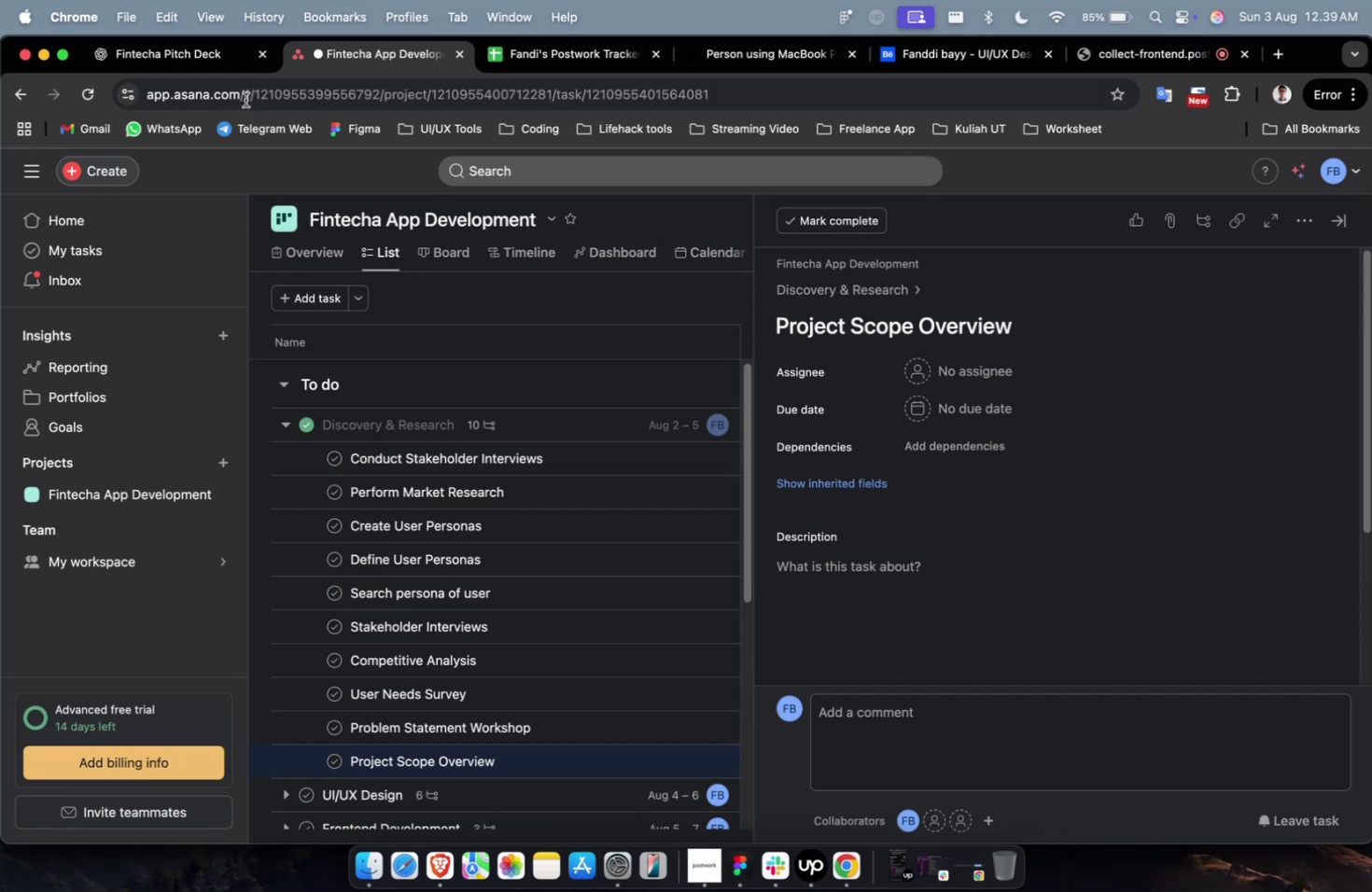 
left_click([205, 65])
 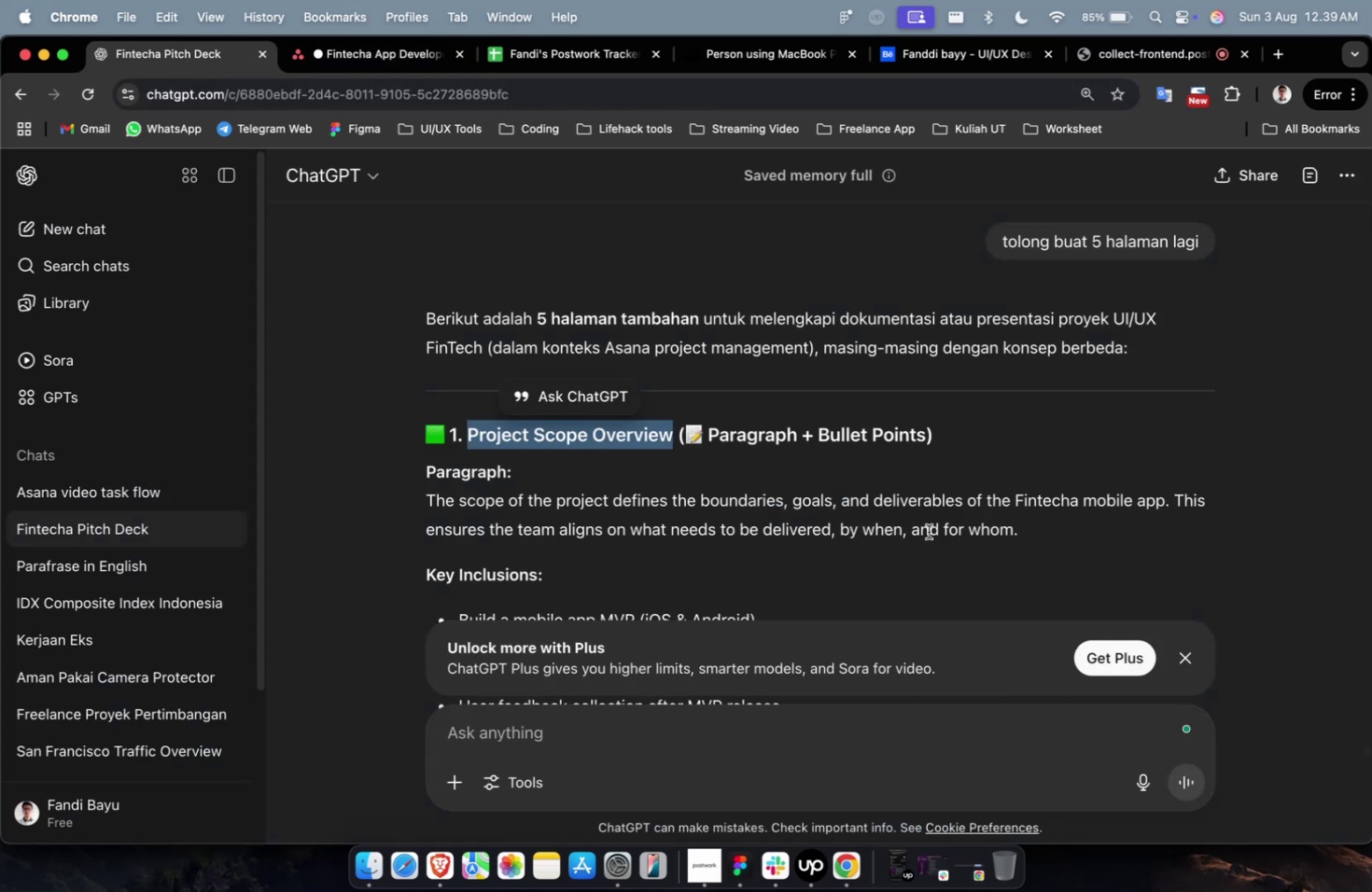 
left_click_drag(start_coordinate=[1029, 527], to_coordinate=[386, 504])
 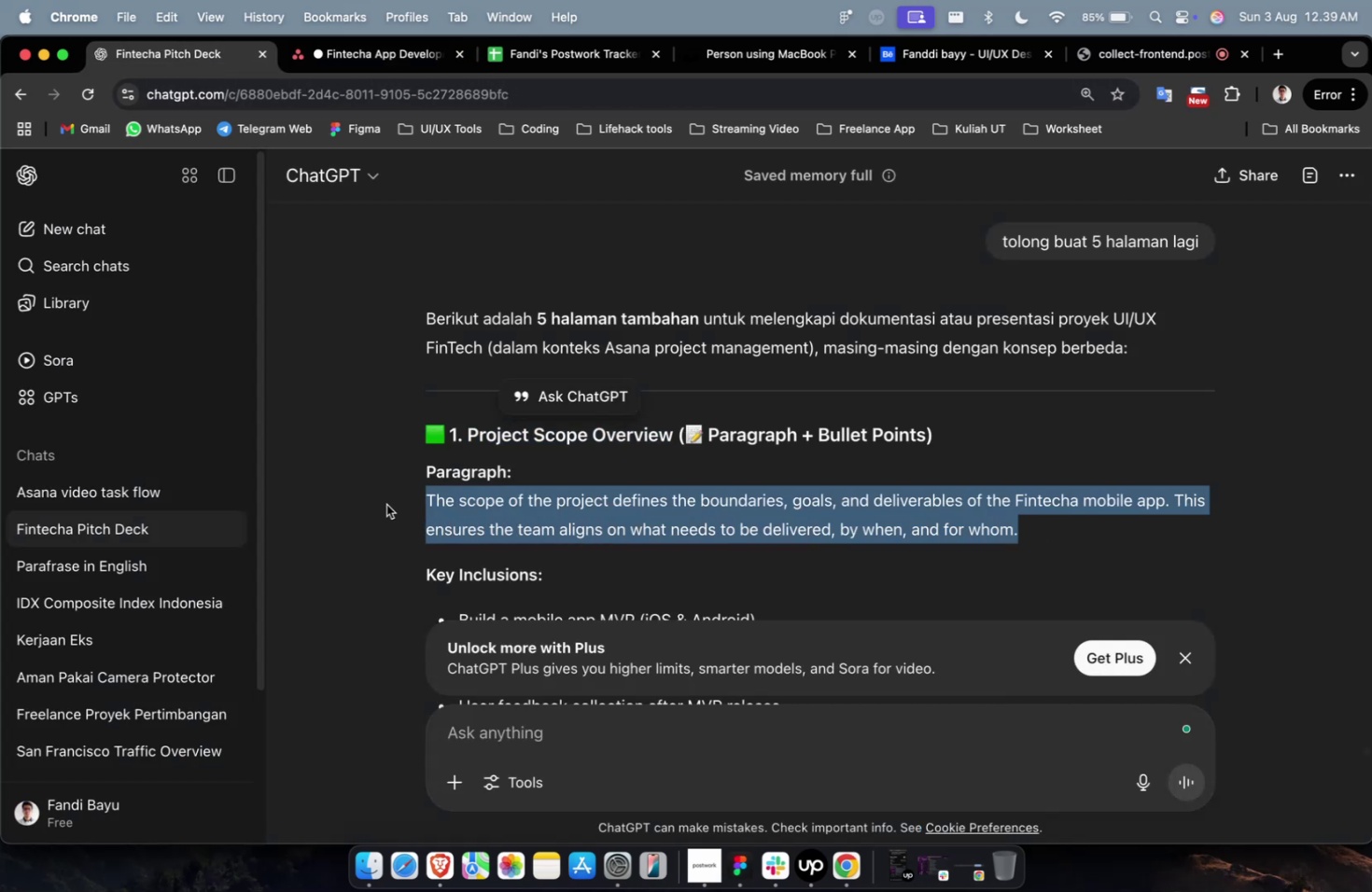 
key(Meta+C)
 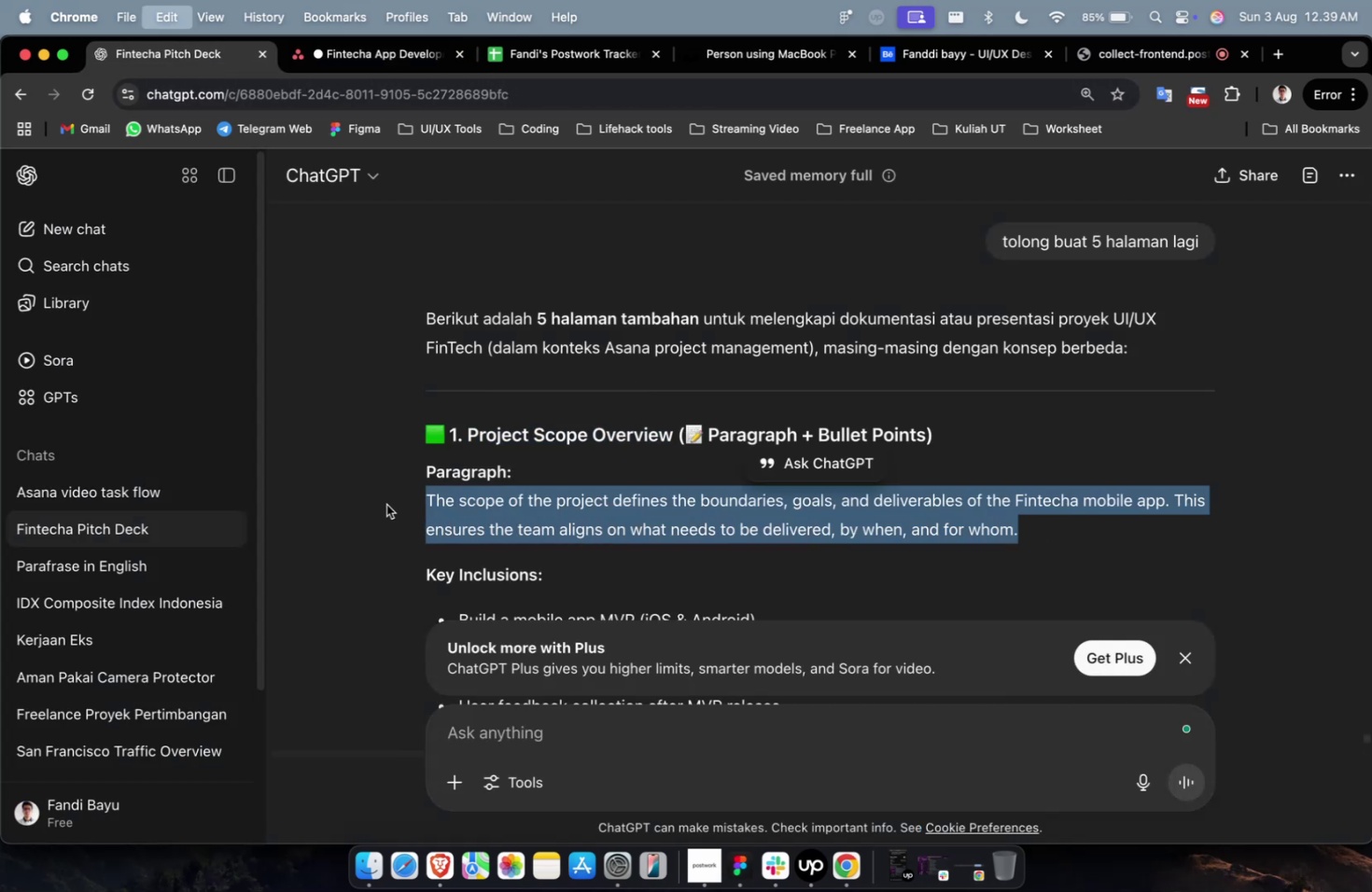 
key(Meta+C)
 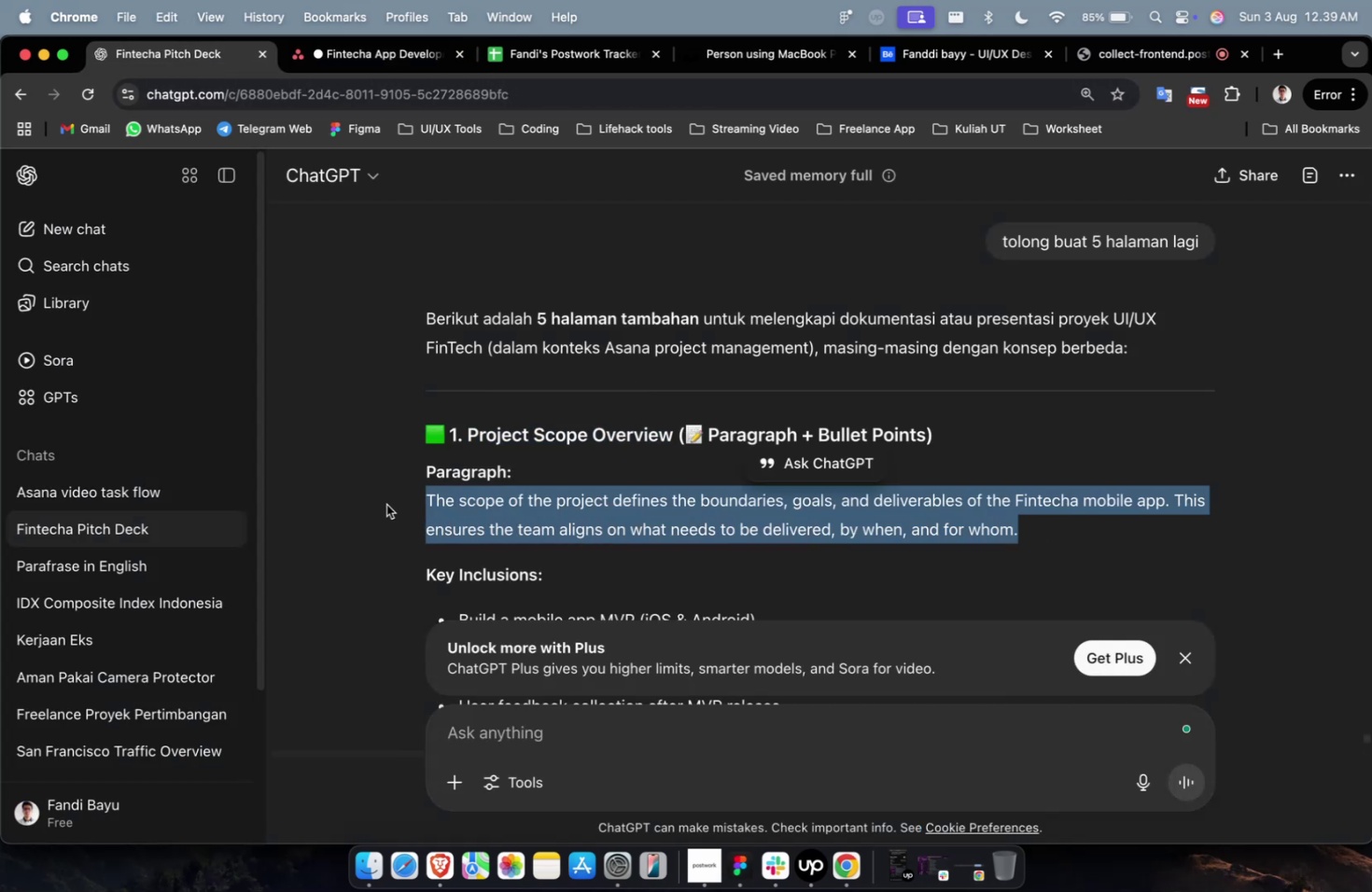 
wait(8.13)
 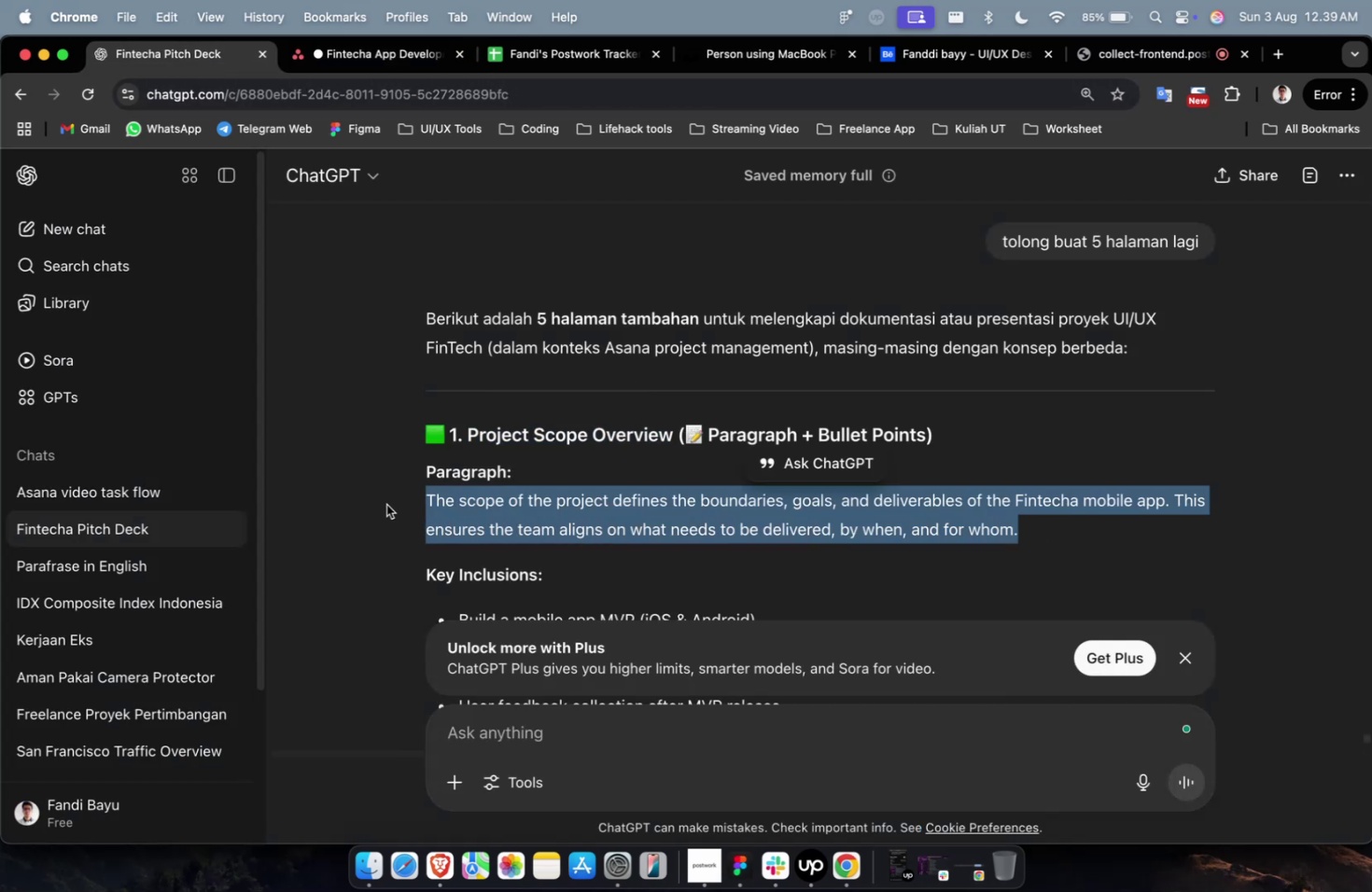 
left_click([399, 54])
 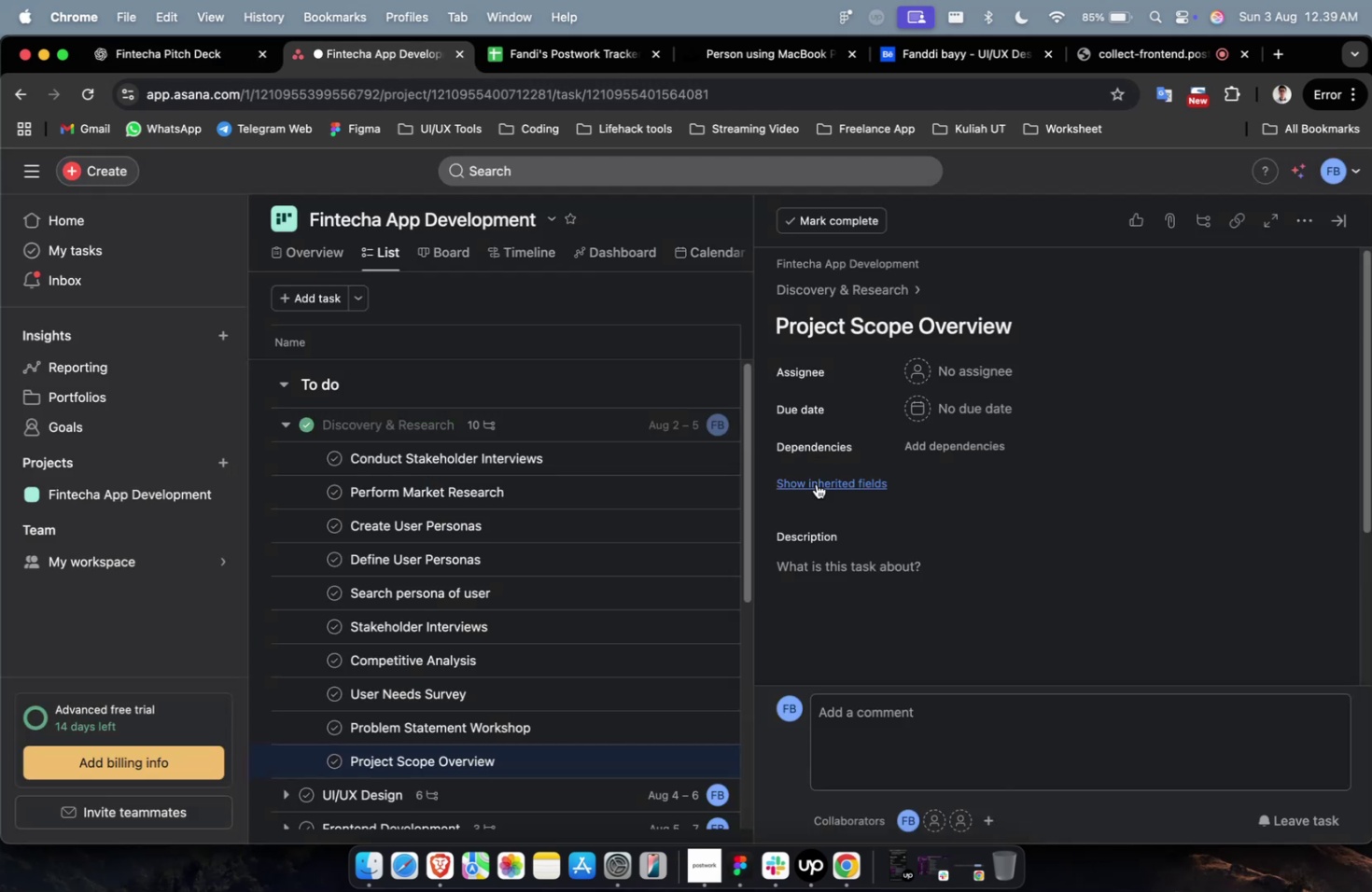 
key(Meta+V)
 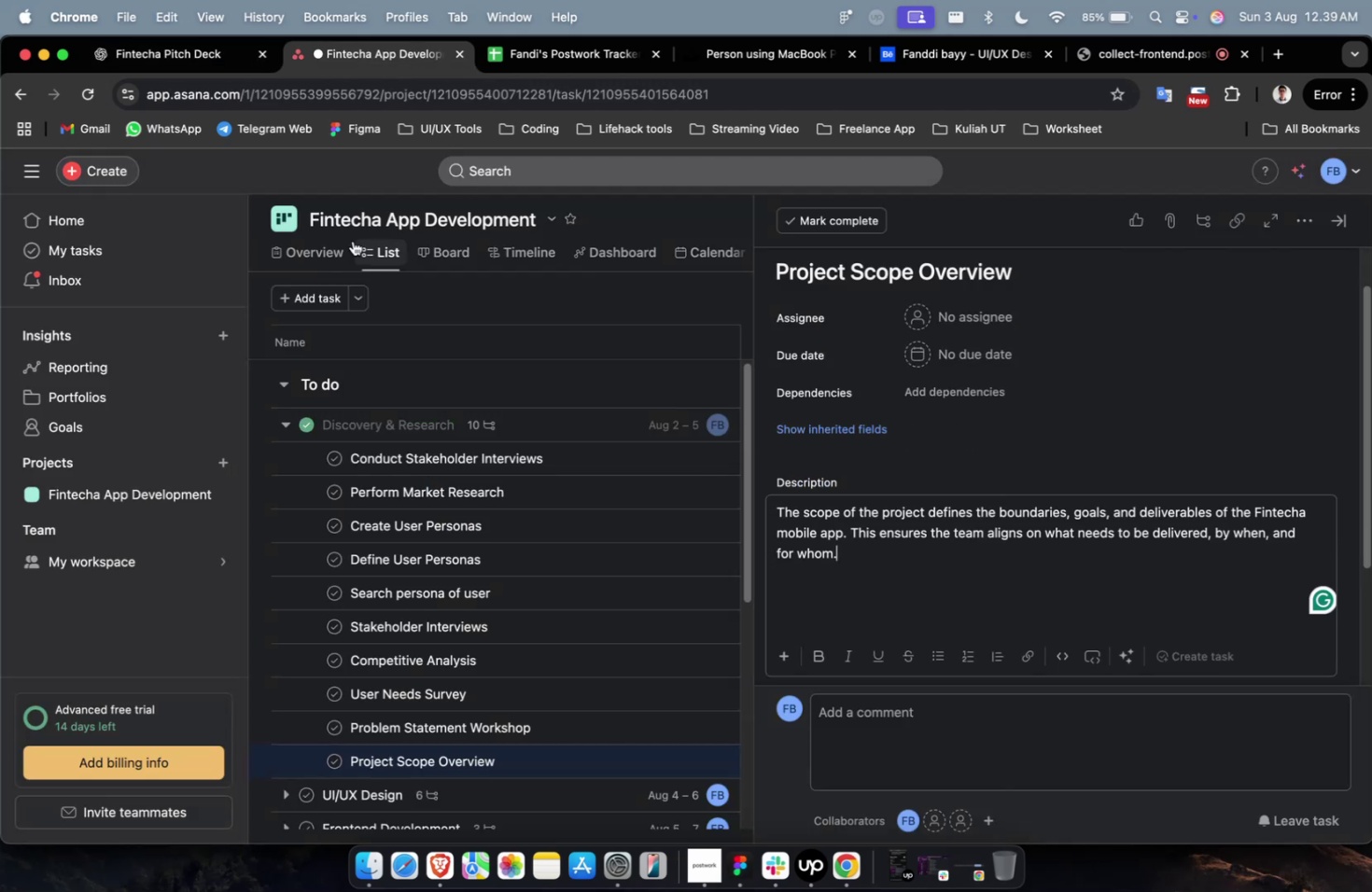 
left_click([131, 25])
 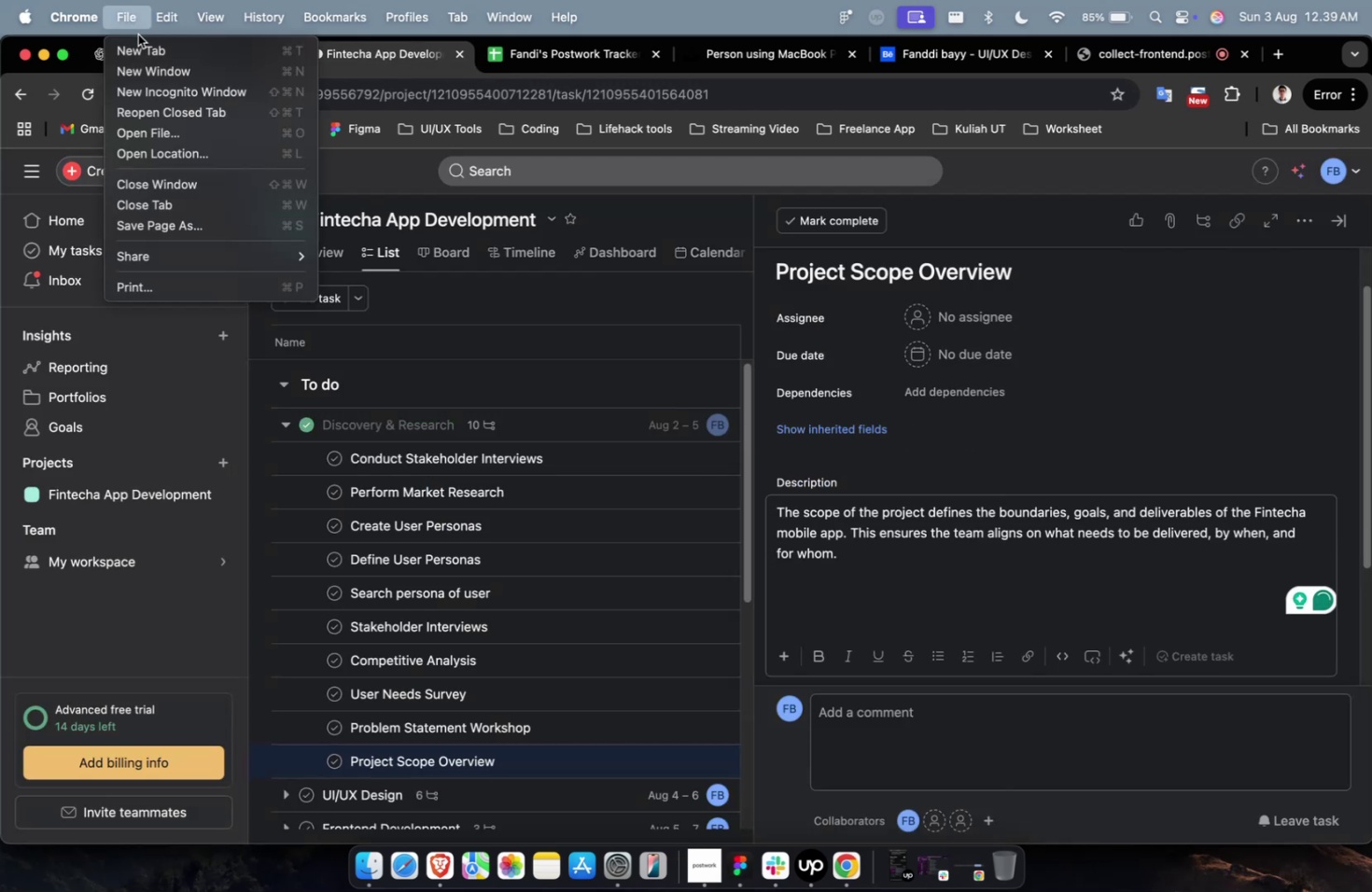 
key(Escape)
 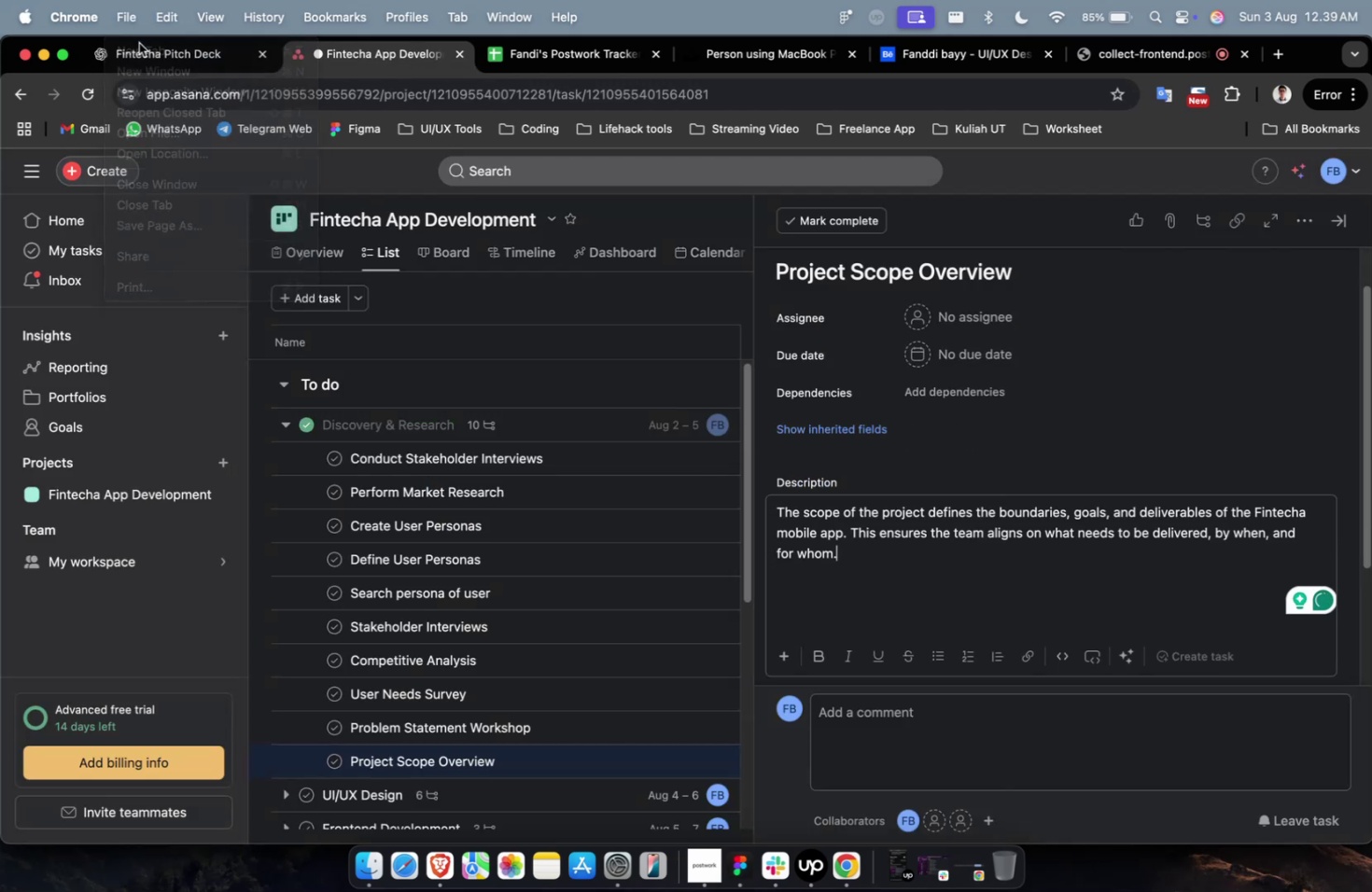 
double_click([140, 47])
 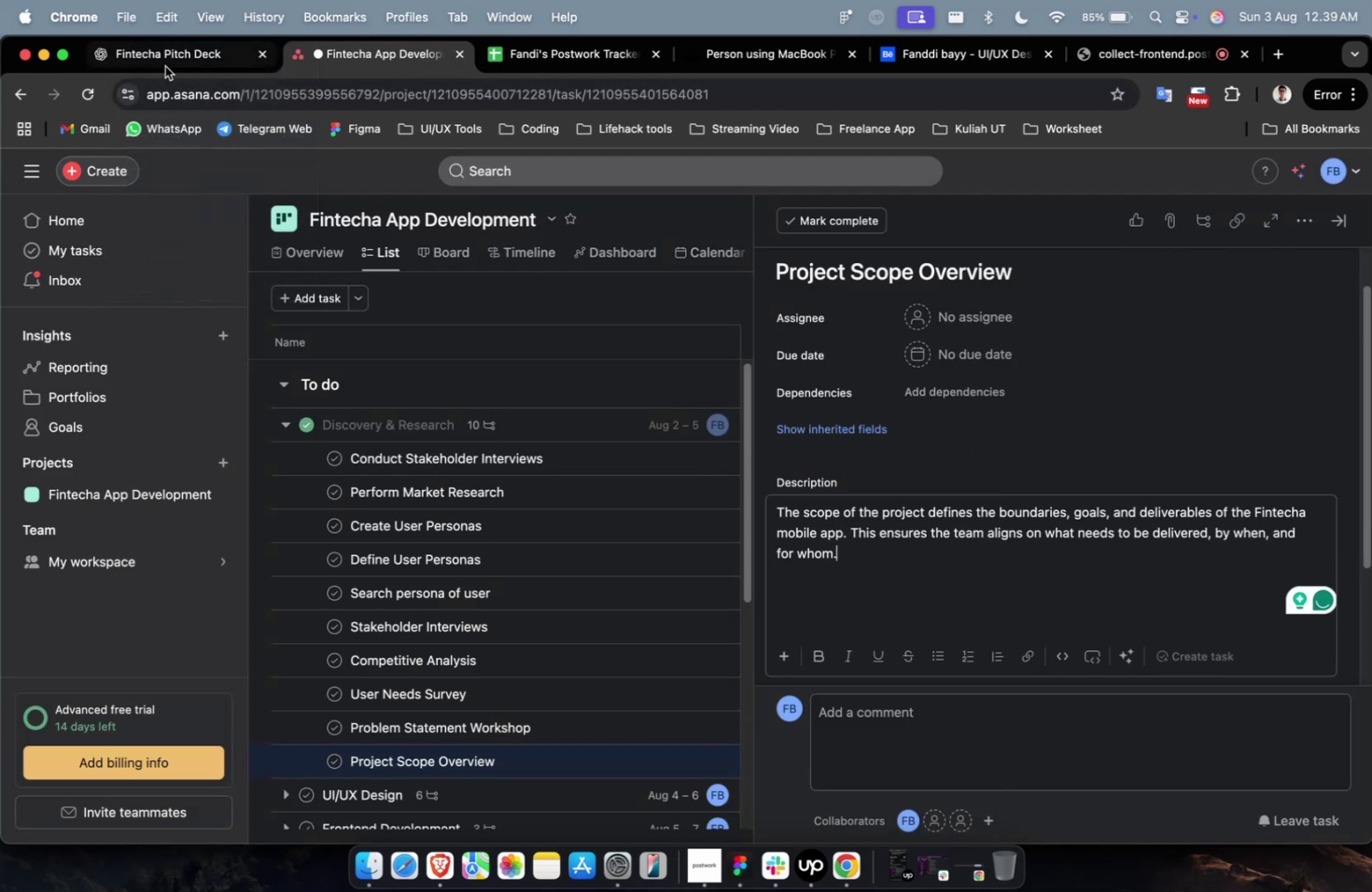 
scroll: coordinate [928, 445], scroll_direction: down, amount: 7.0
 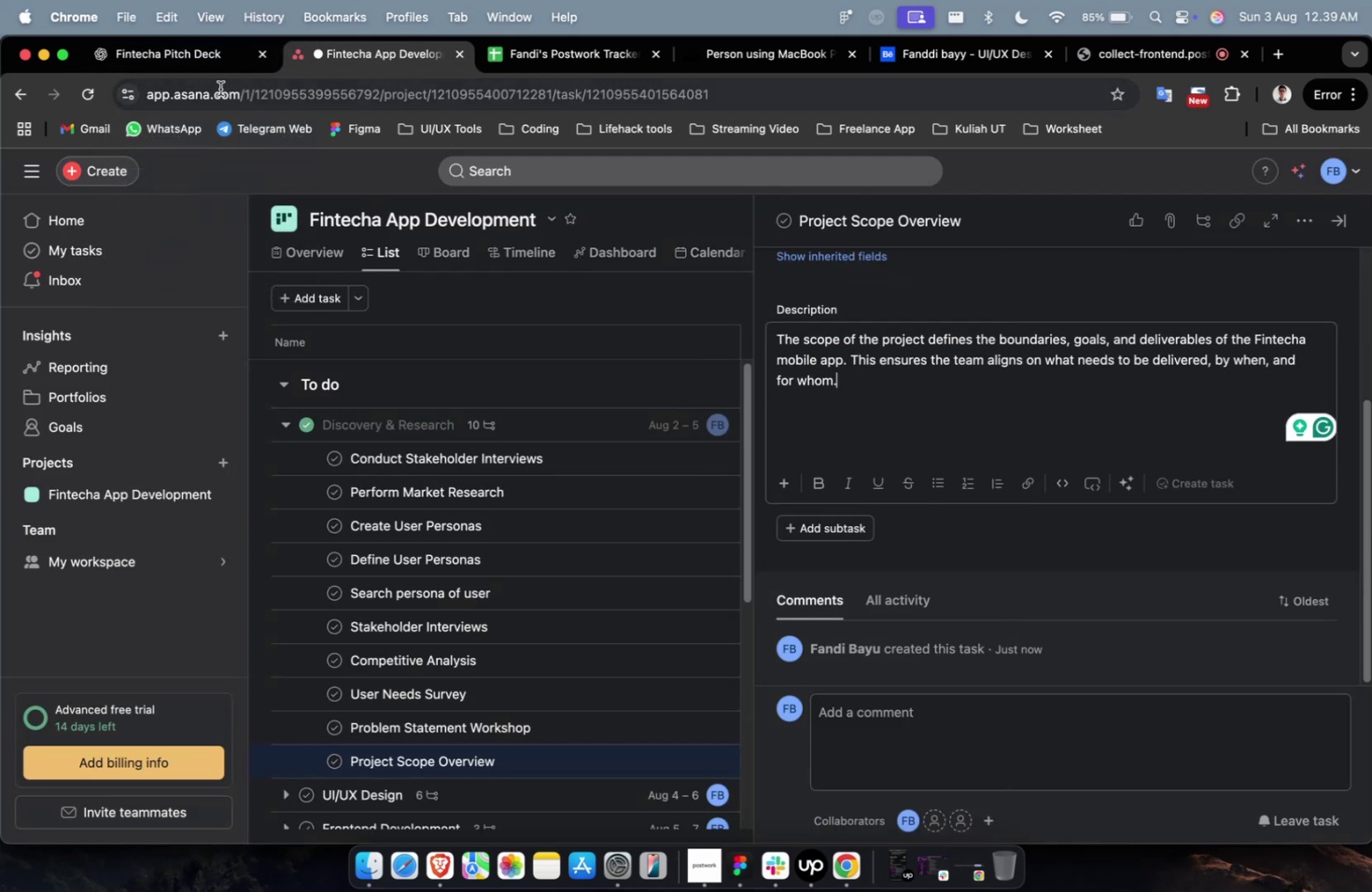 
left_click([204, 66])
 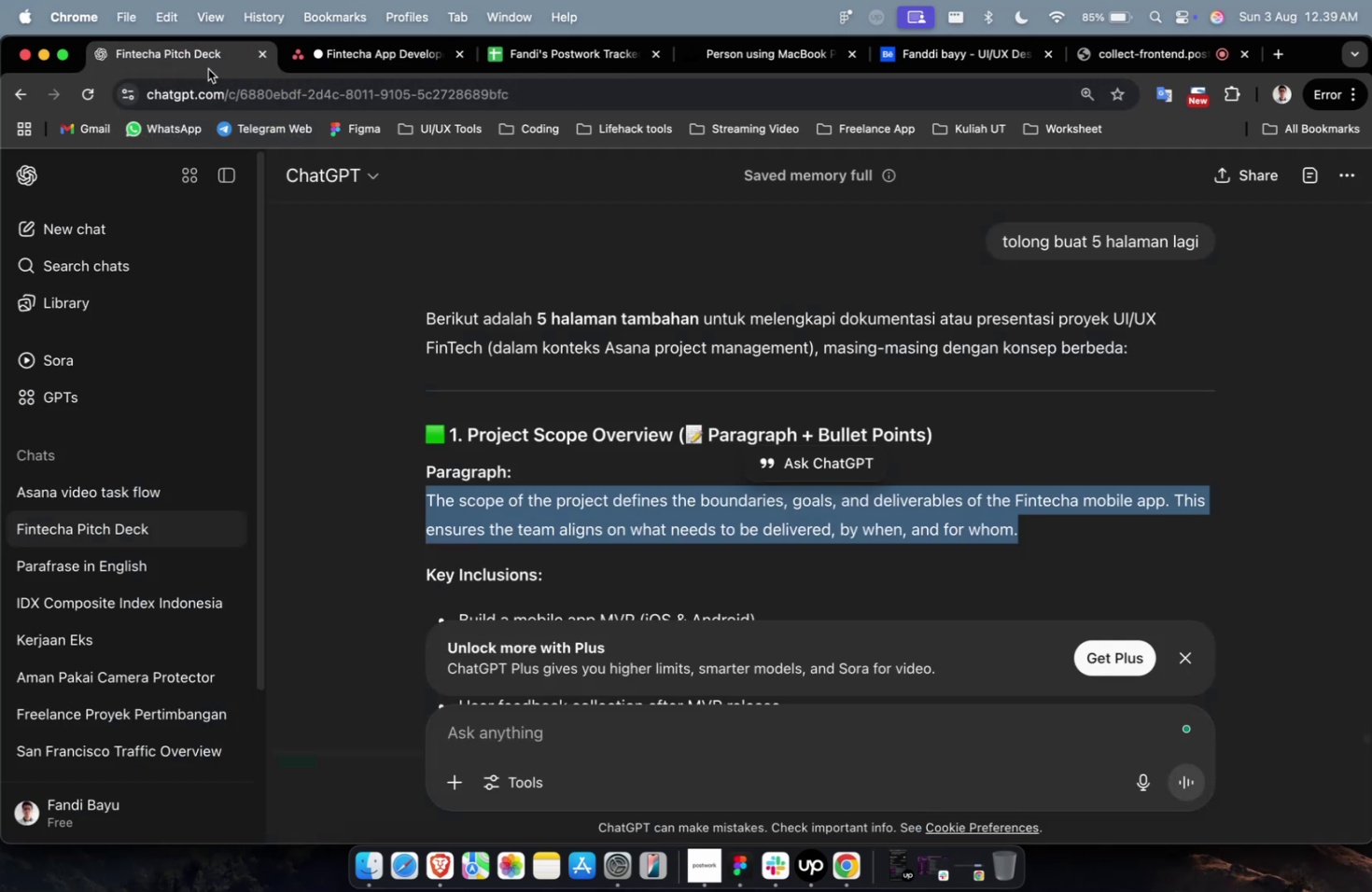 
scroll: coordinate [799, 570], scroll_direction: down, amount: 10.0
 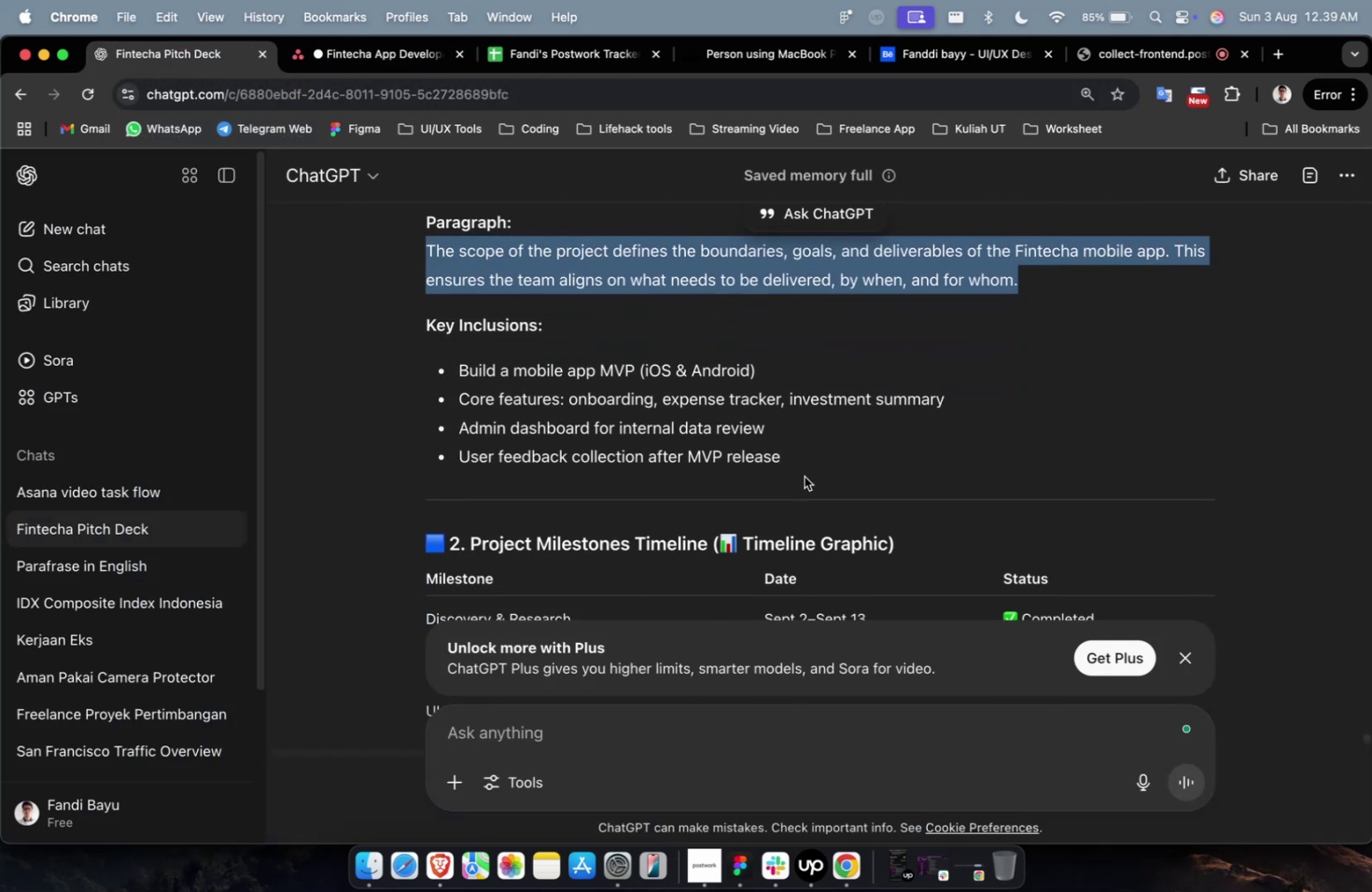 
left_click_drag(start_coordinate=[807, 469], to_coordinate=[399, 313])
 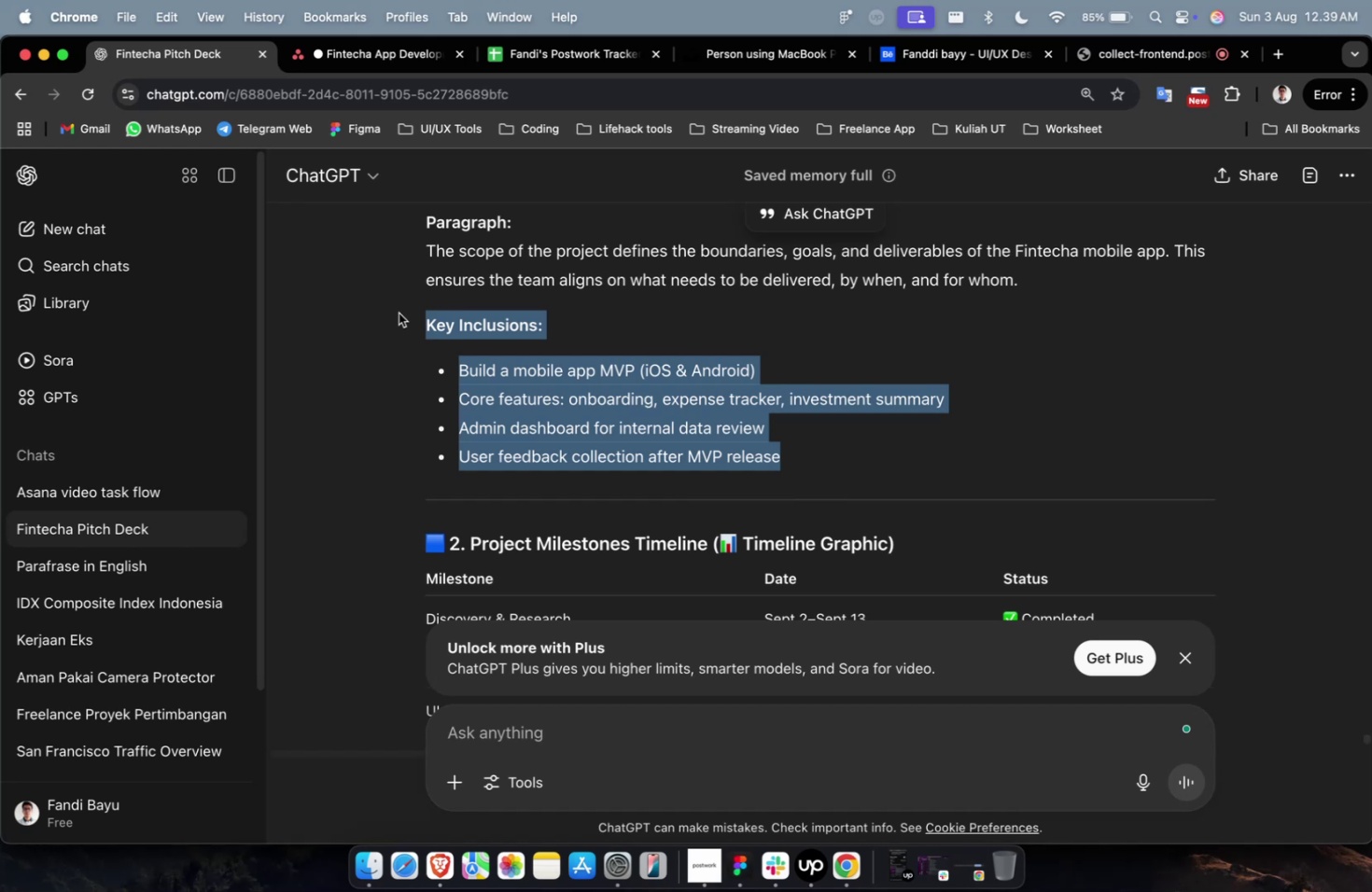 
key(Meta+C)
 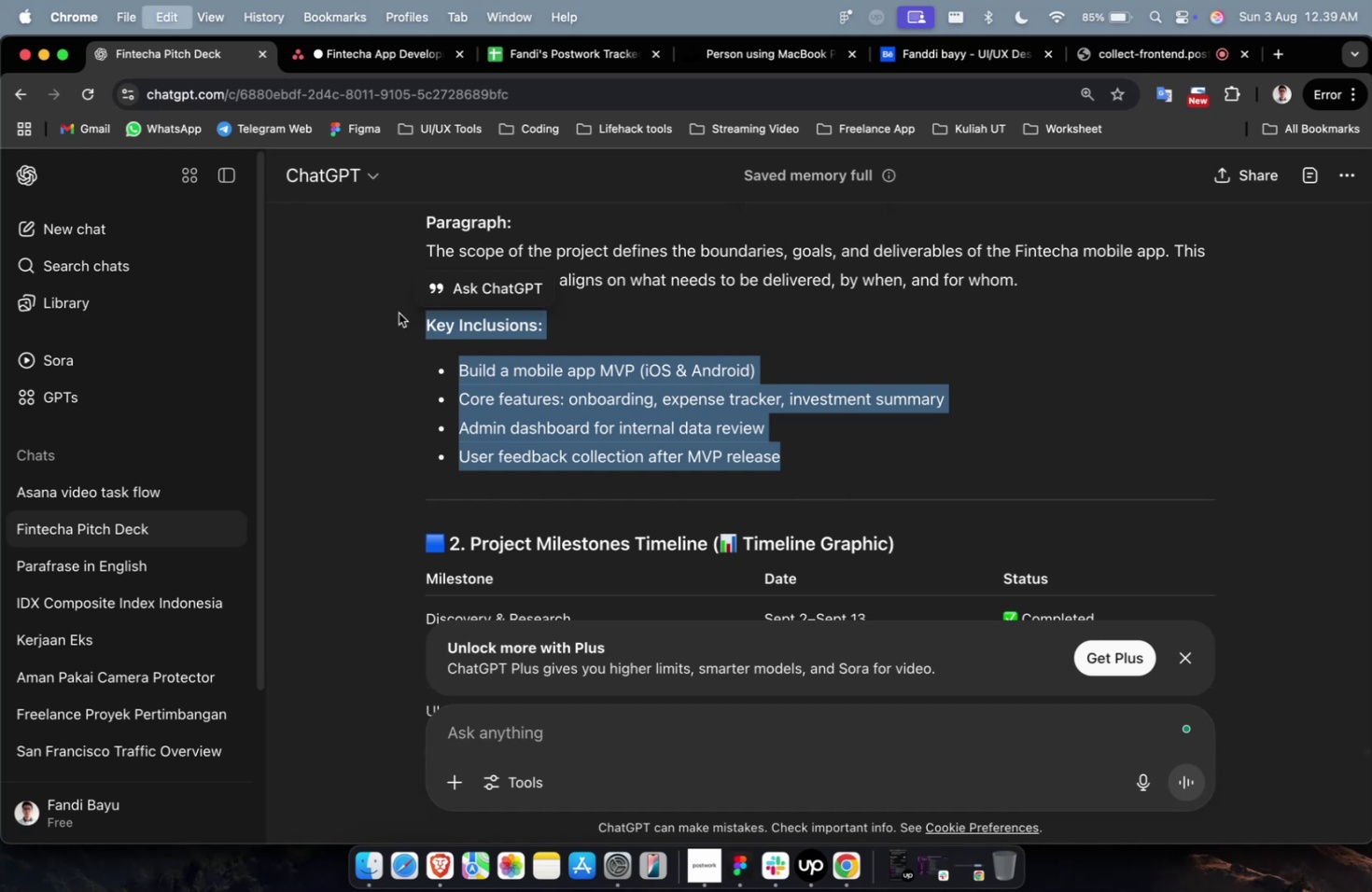 
key(Meta+C)
 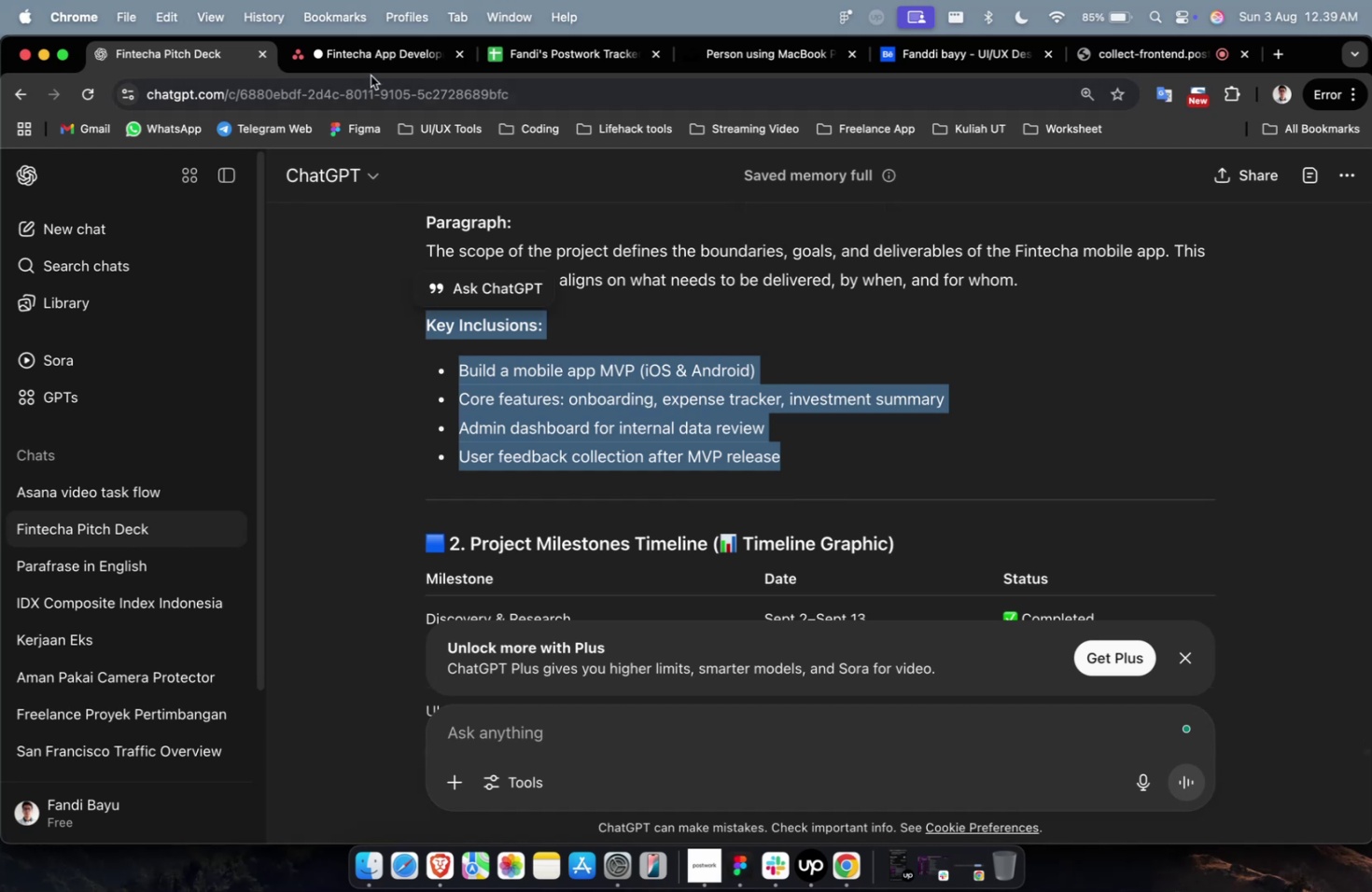 
left_click([378, 63])
 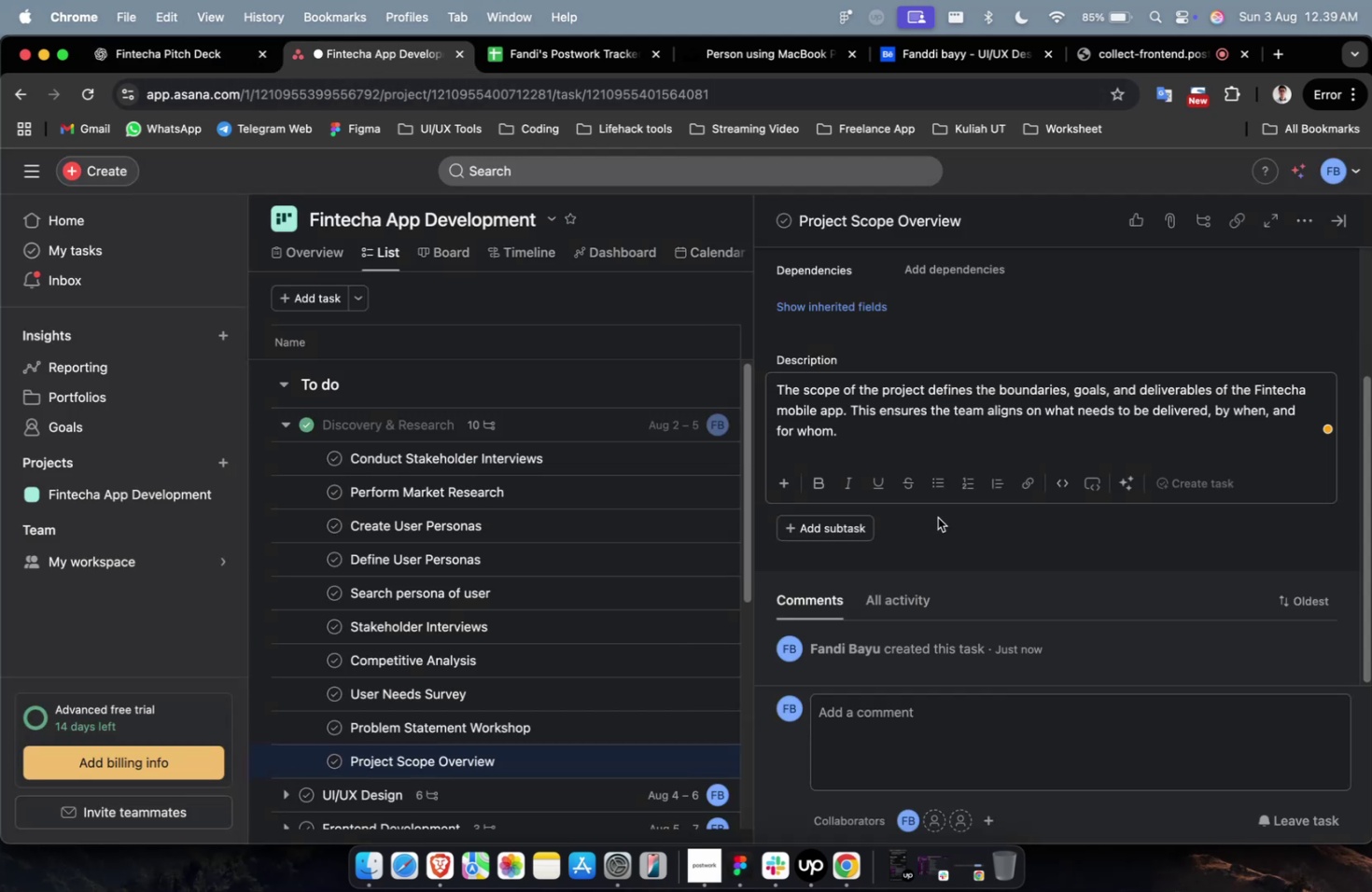 
key(Shift+Enter)
 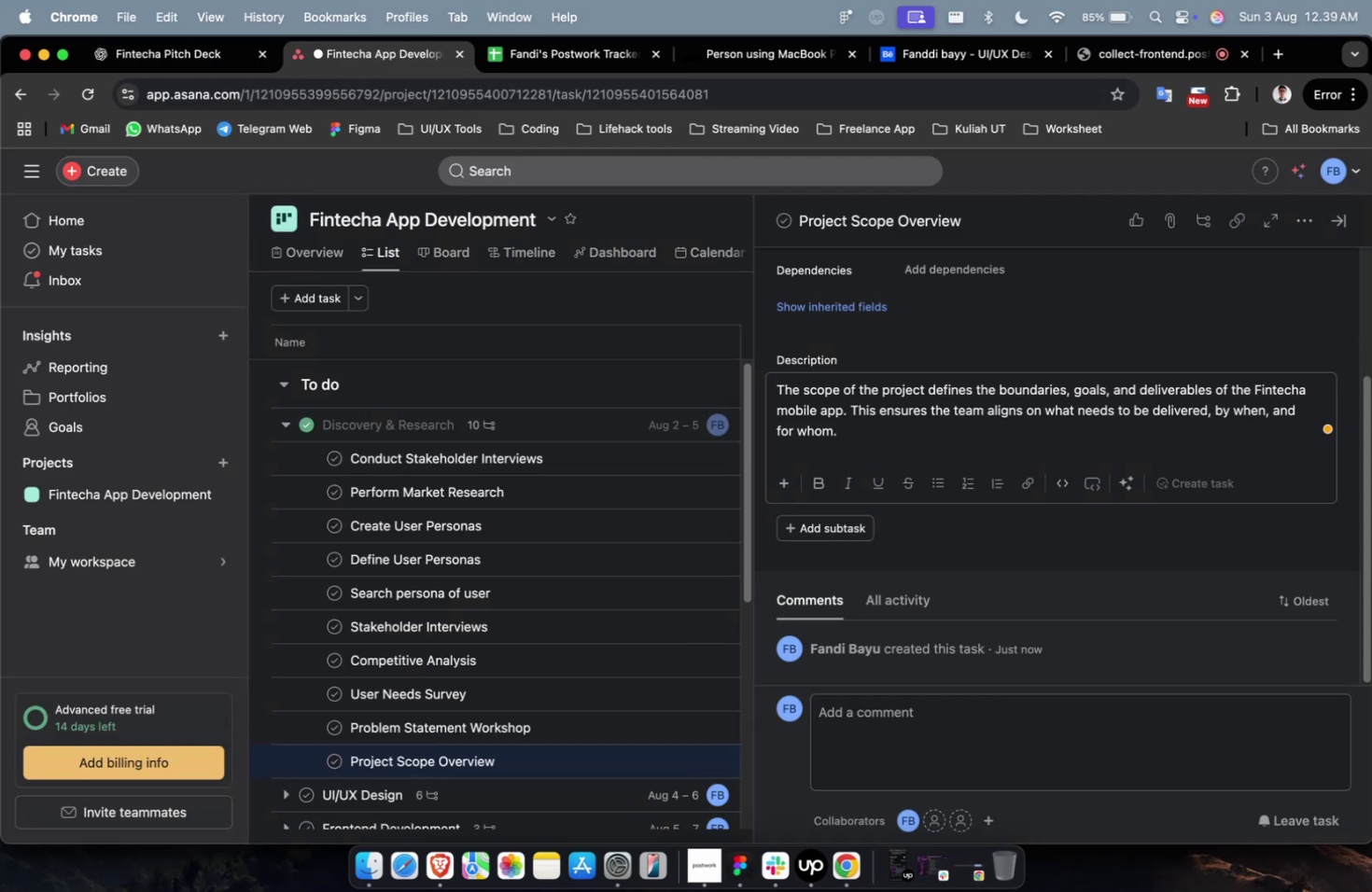 
key(Shift+Enter)
 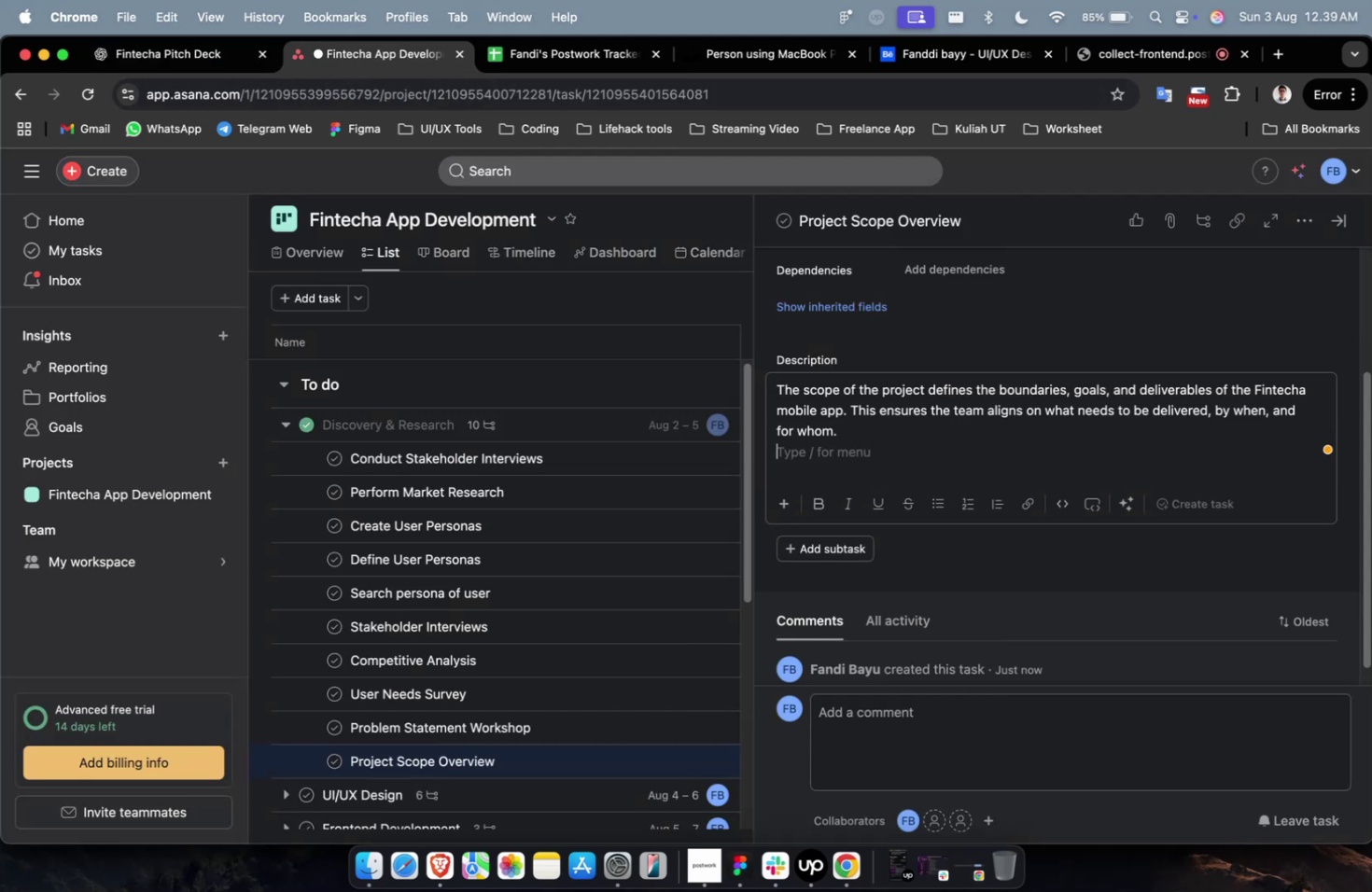 
key(Meta+V)
 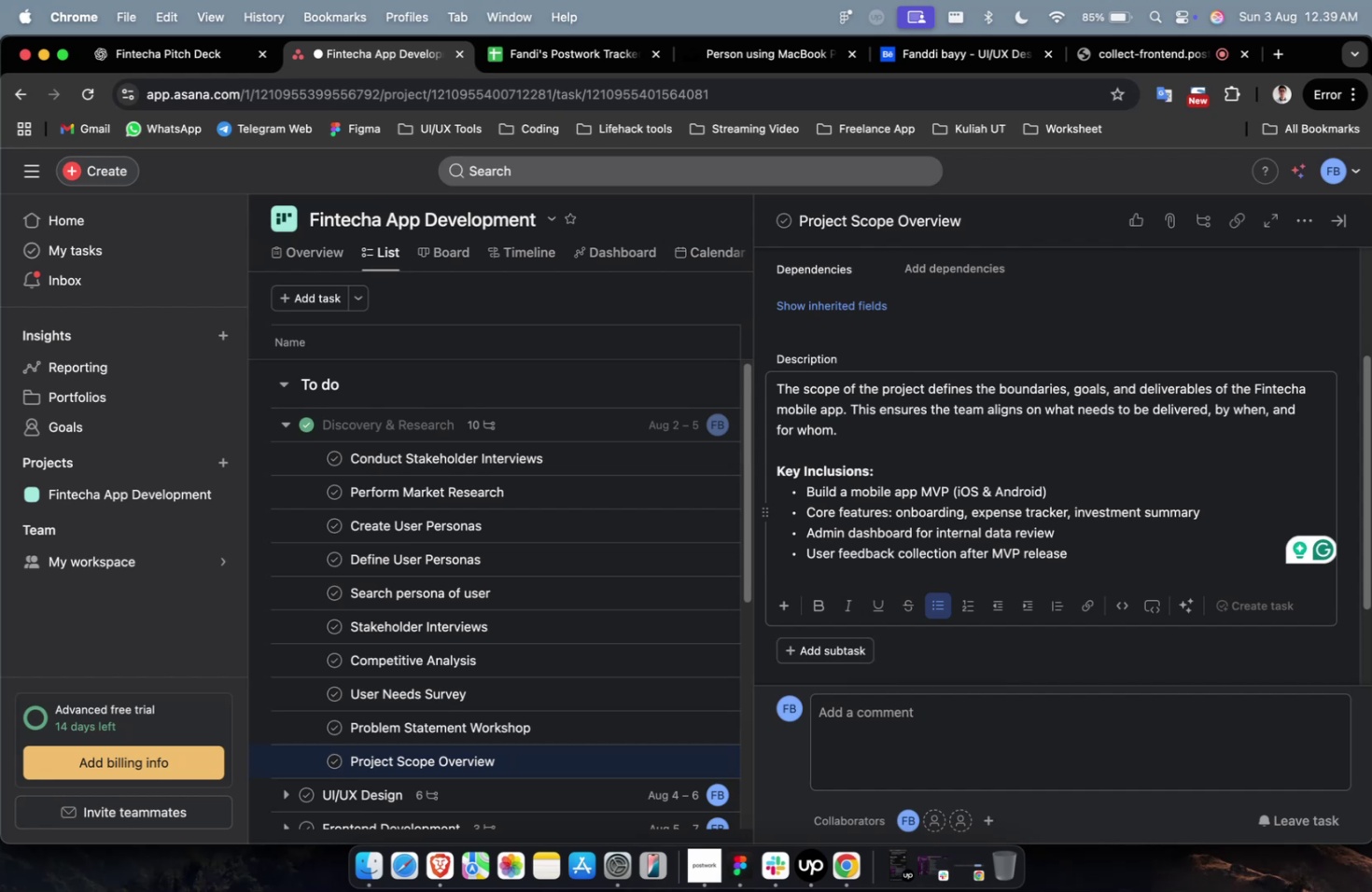 
wait(11.15)
 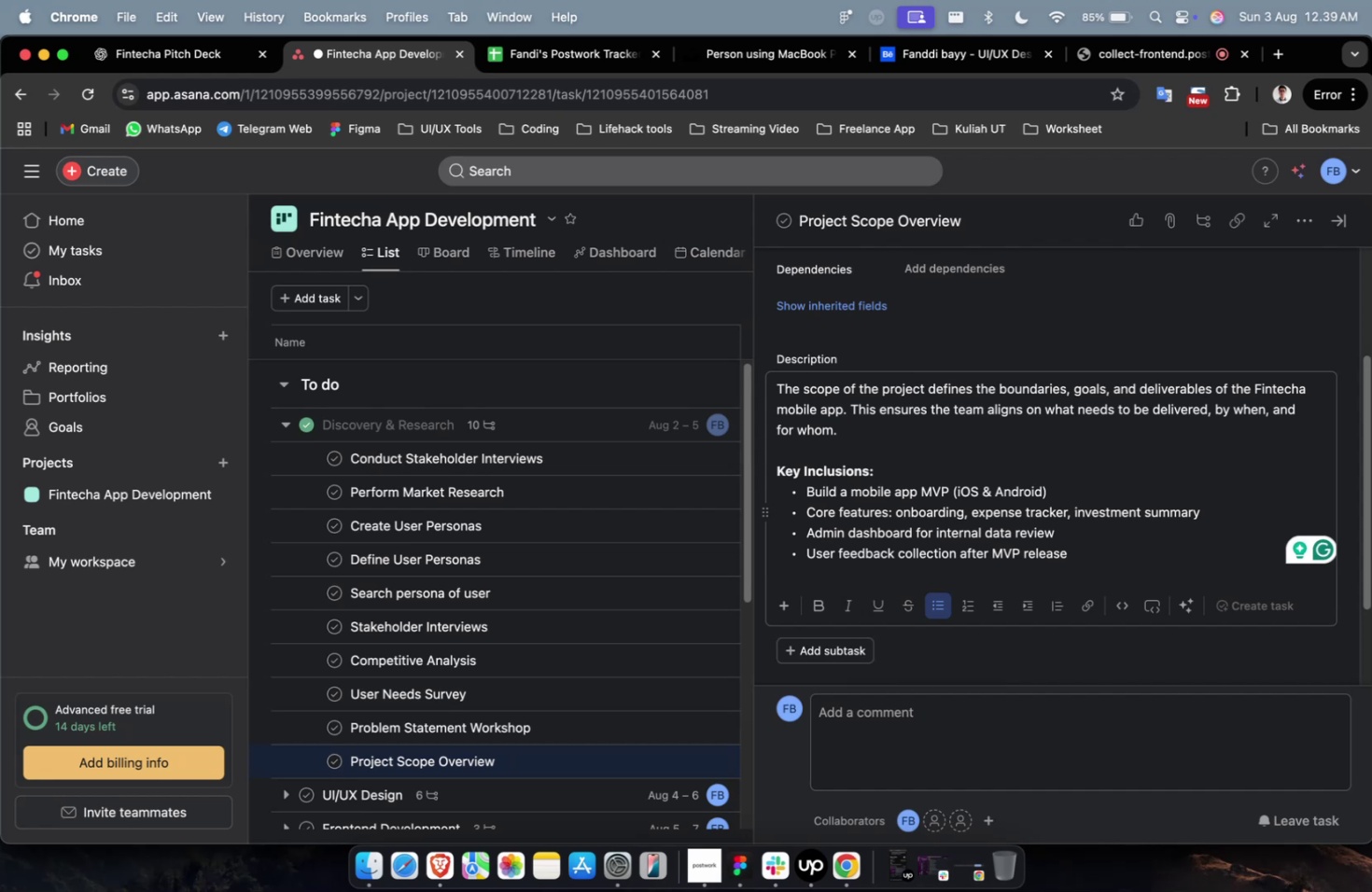 
scroll: coordinate [469, 662], scroll_direction: down, amount: 7.0
 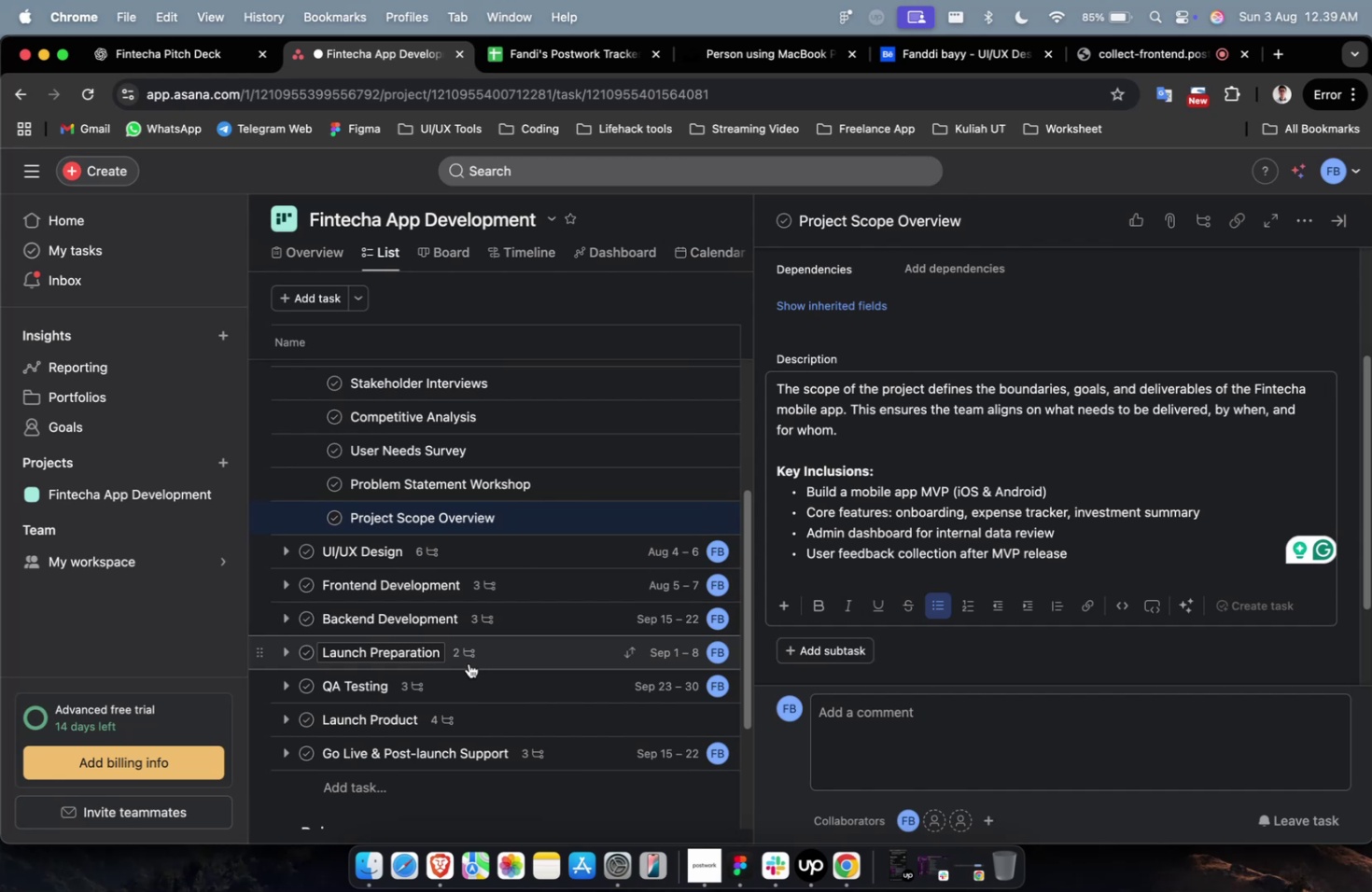 
wait(5.87)
 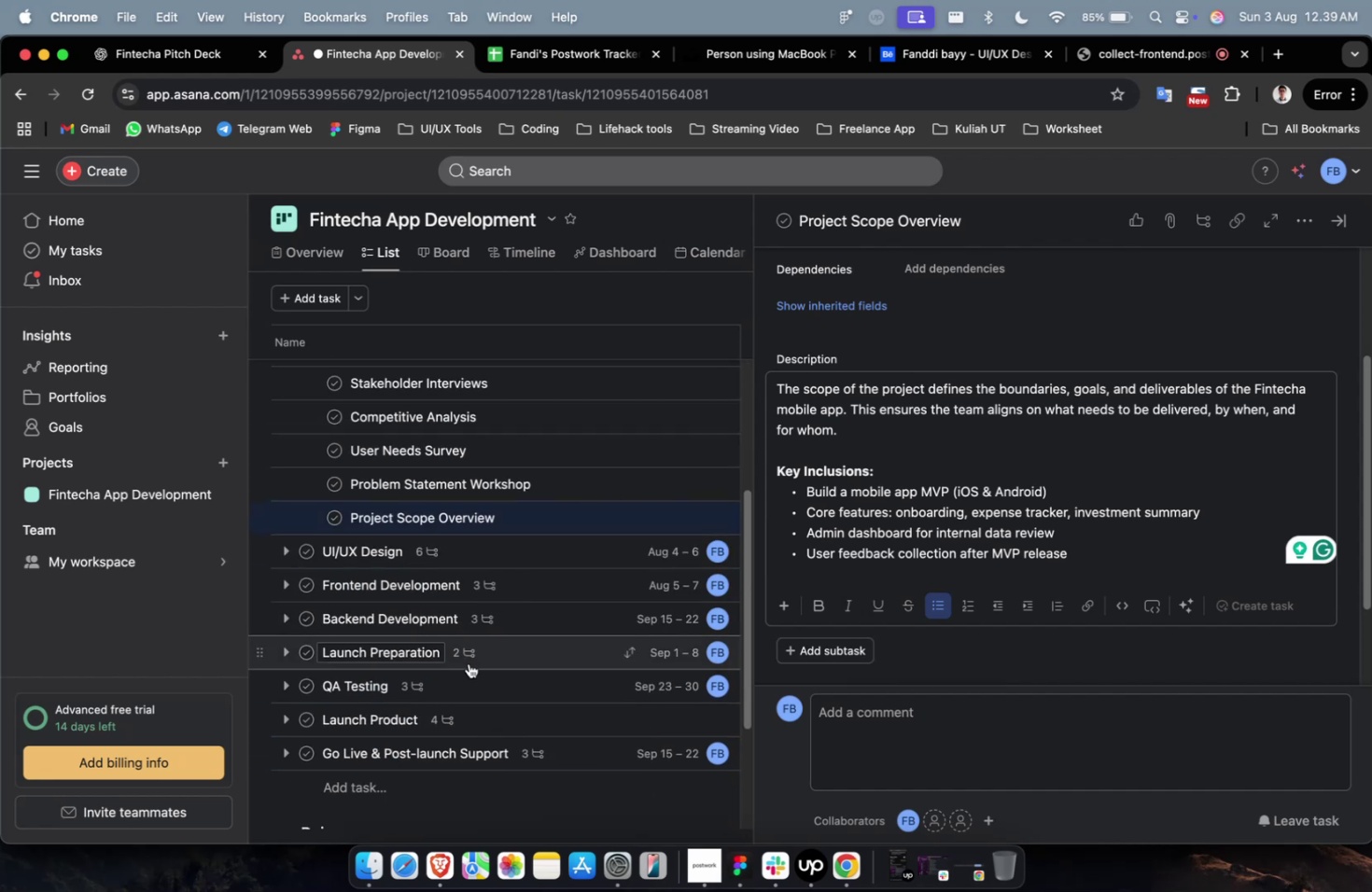 
scroll: coordinate [348, 509], scroll_direction: up, amount: 26.0
 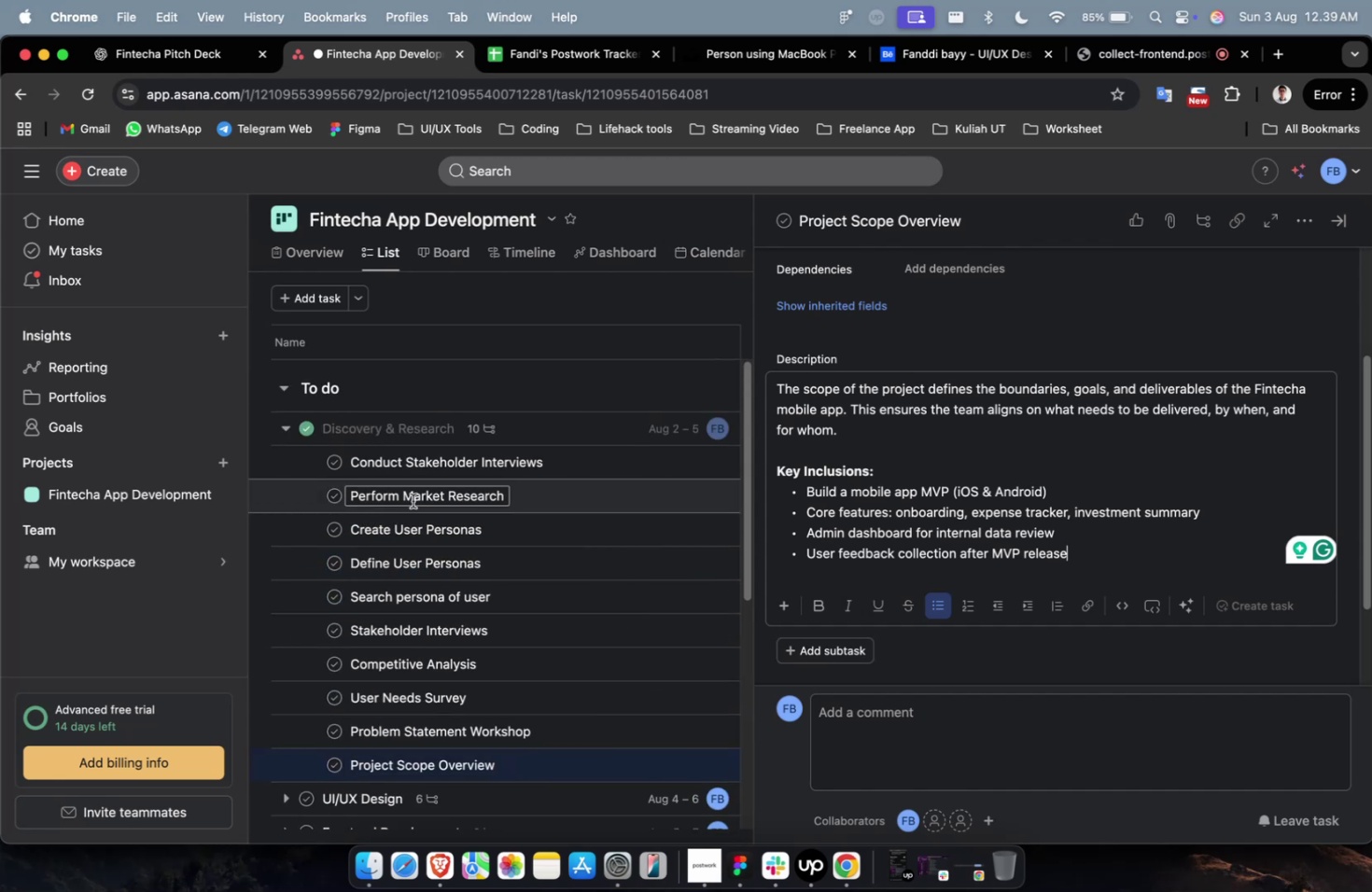 
left_click([551, 428])
 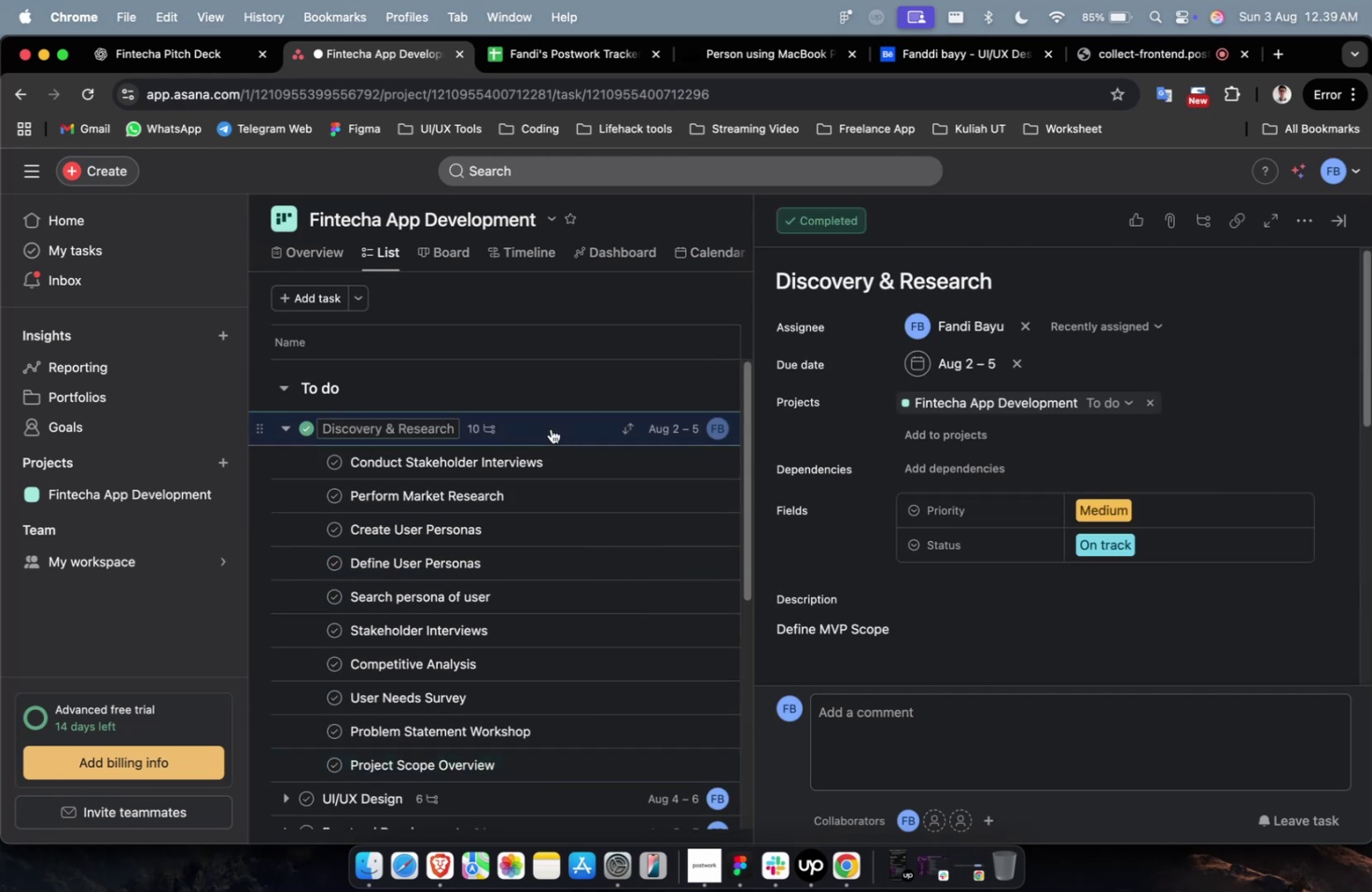 
scroll: coordinate [903, 609], scroll_direction: down, amount: 18.0
 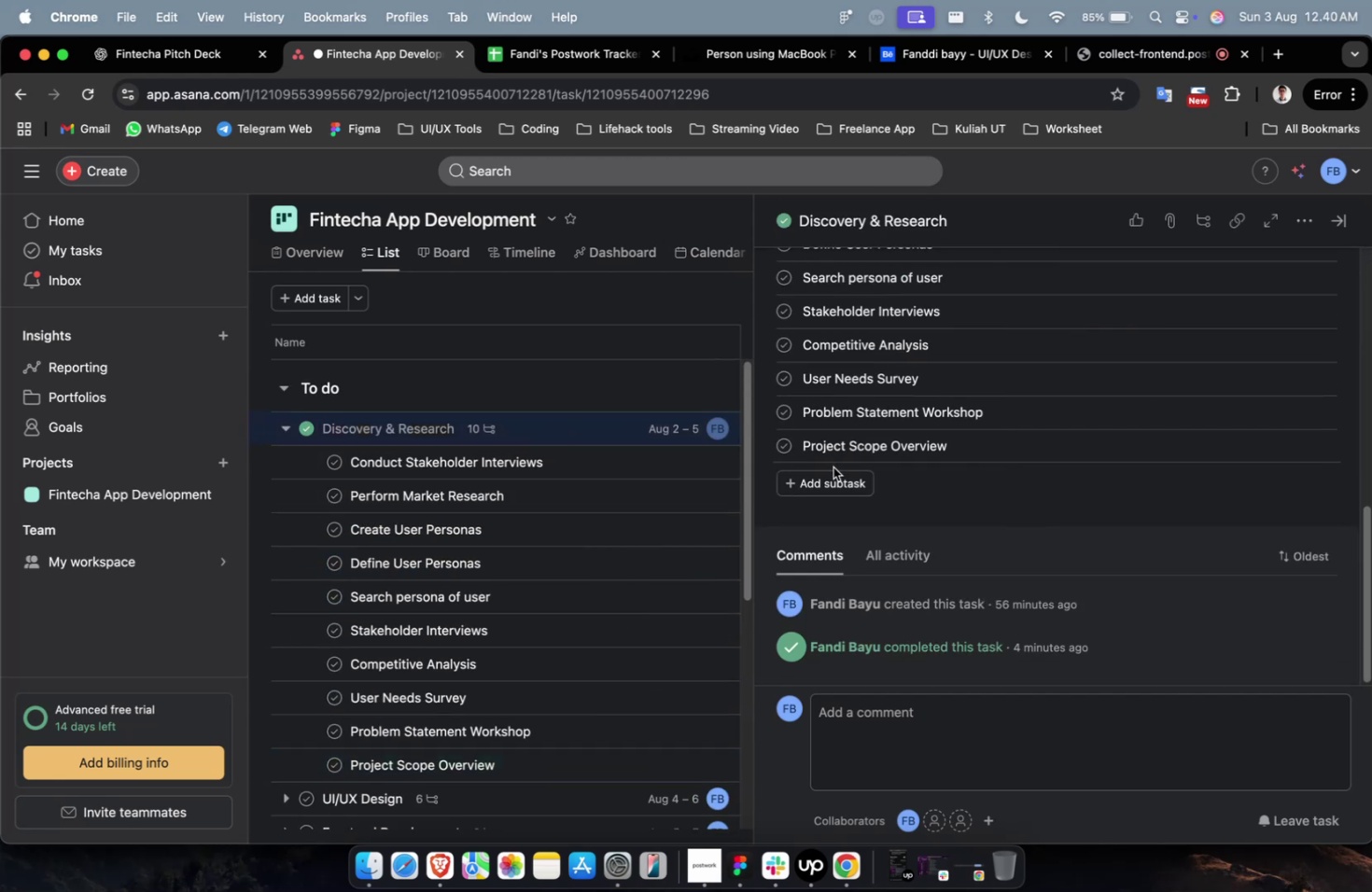 
left_click([833, 480])
 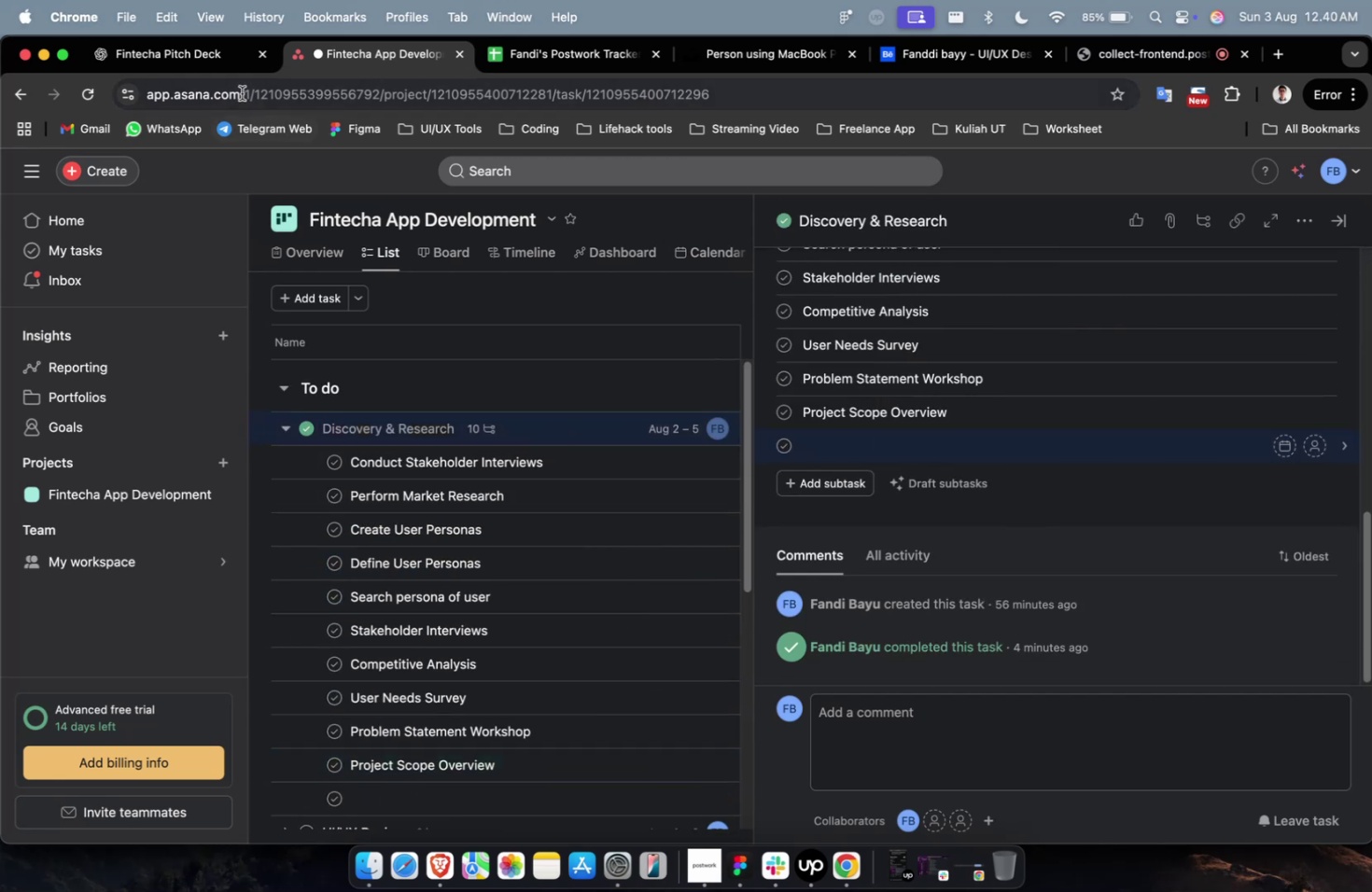 
left_click([209, 70])
 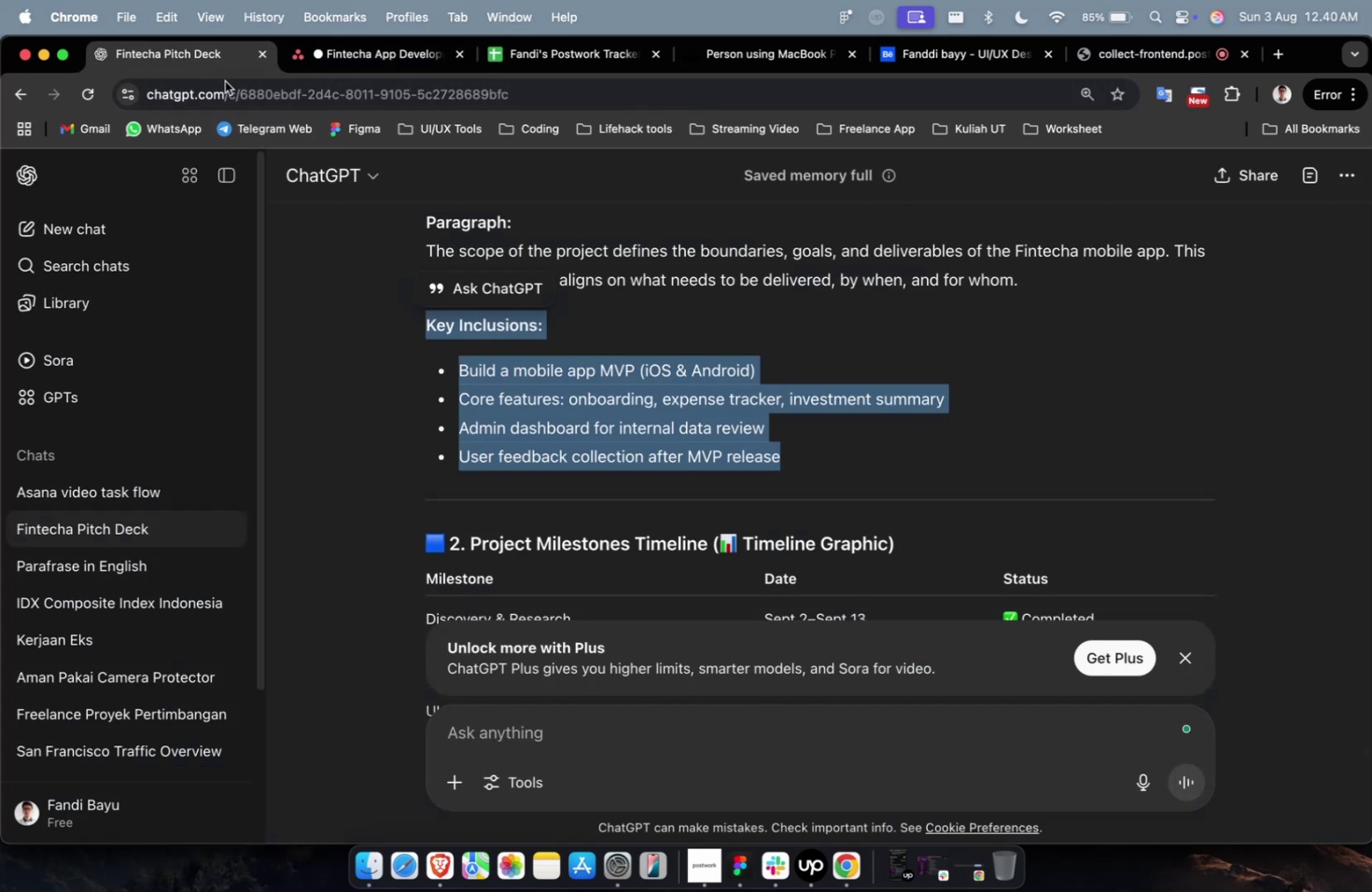 
scroll: coordinate [558, 384], scroll_direction: down, amount: 6.0
 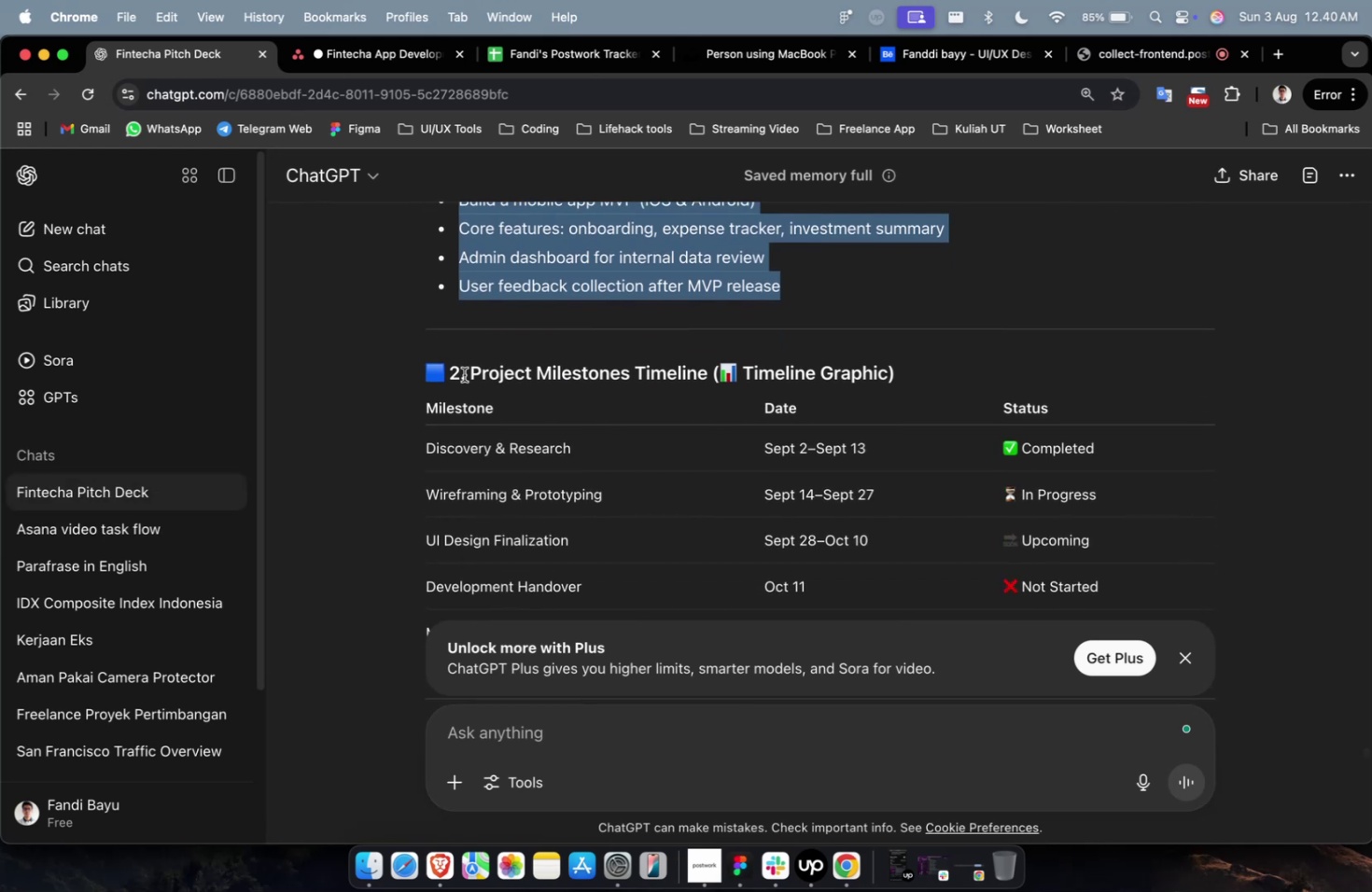 
left_click_drag(start_coordinate=[466, 374], to_coordinate=[704, 375])
 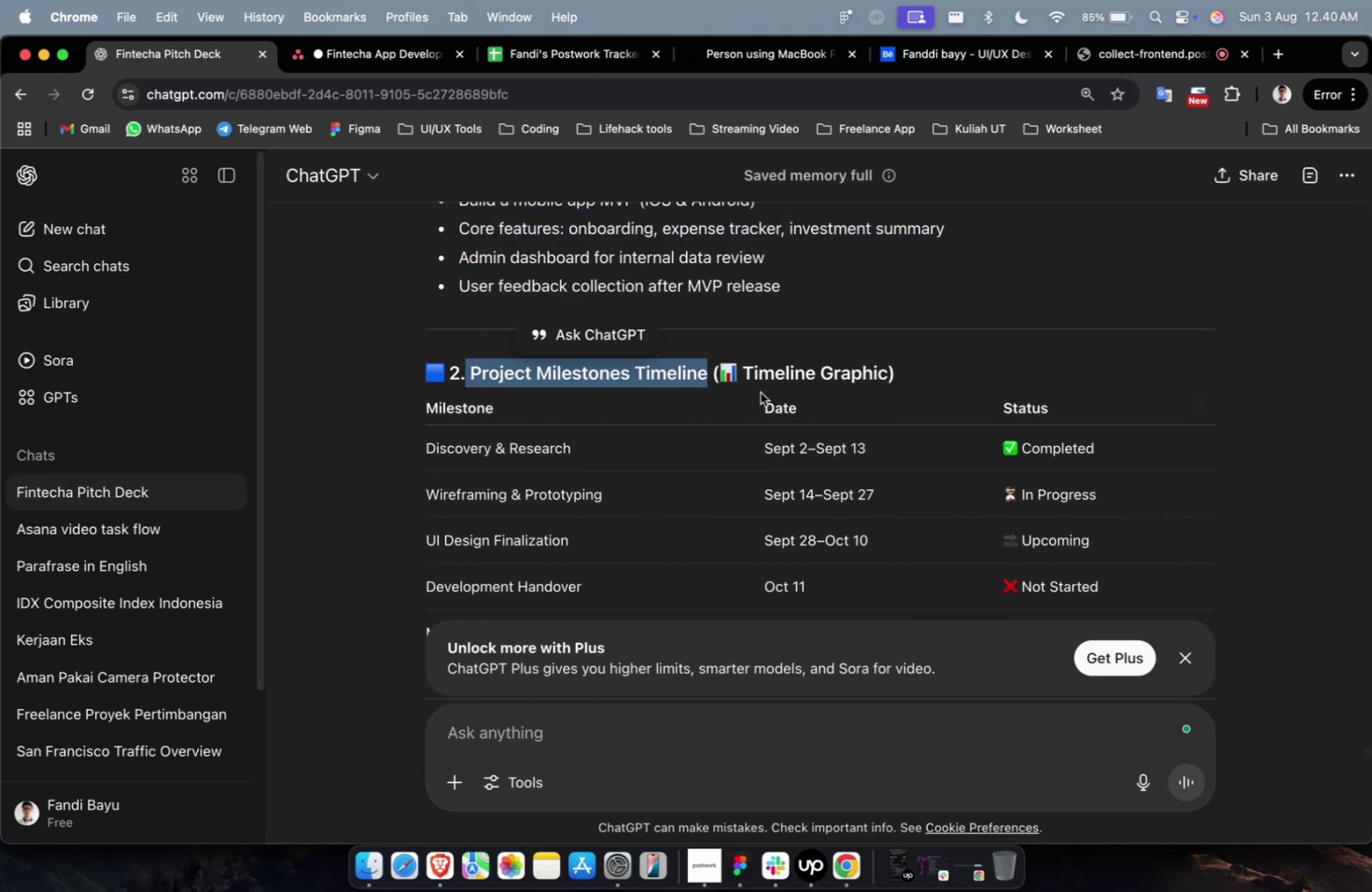 
key(Meta+C)
 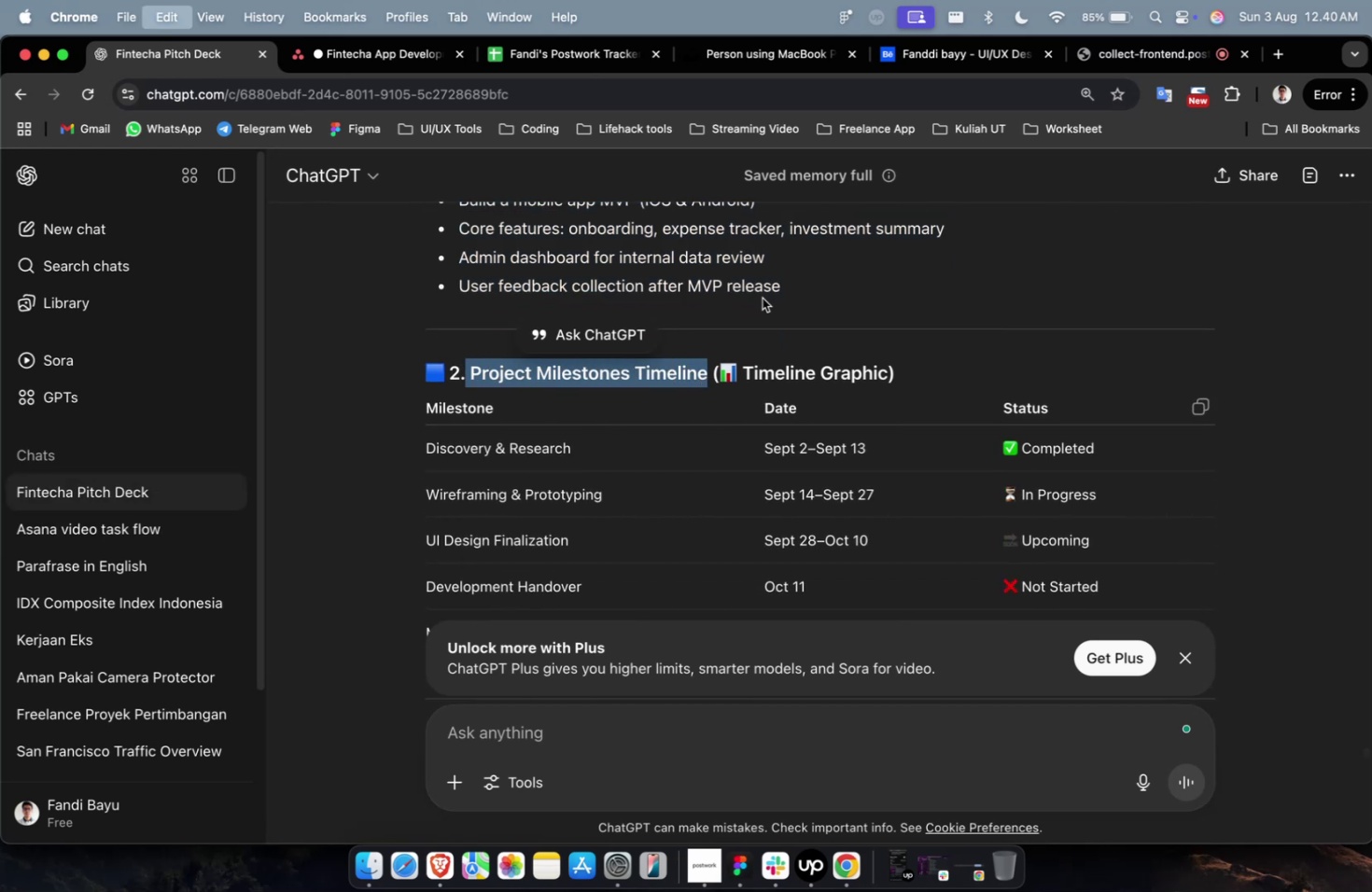 
key(Meta+C)
 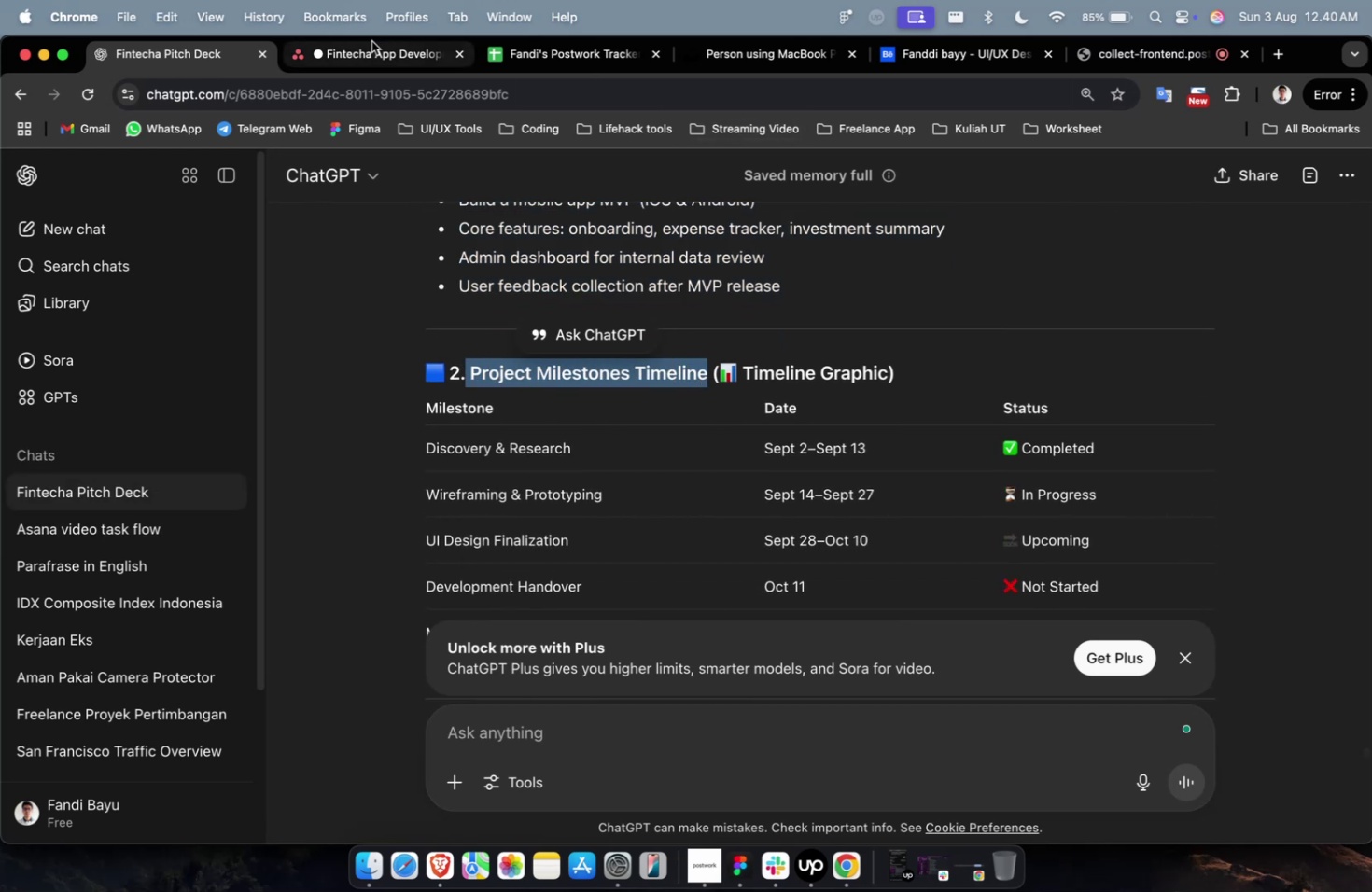 
left_click([366, 54])
 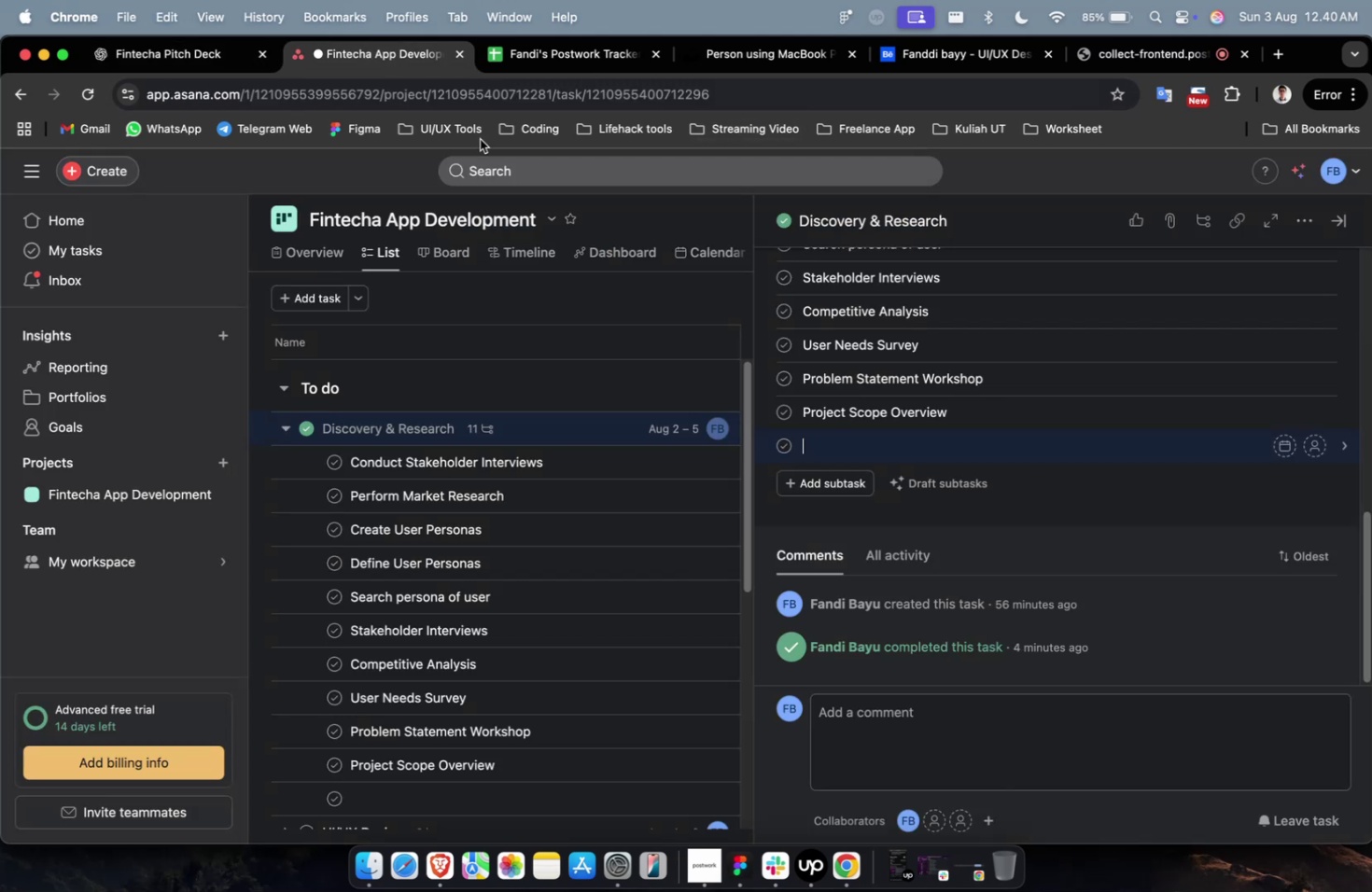 
key(Meta+V)
 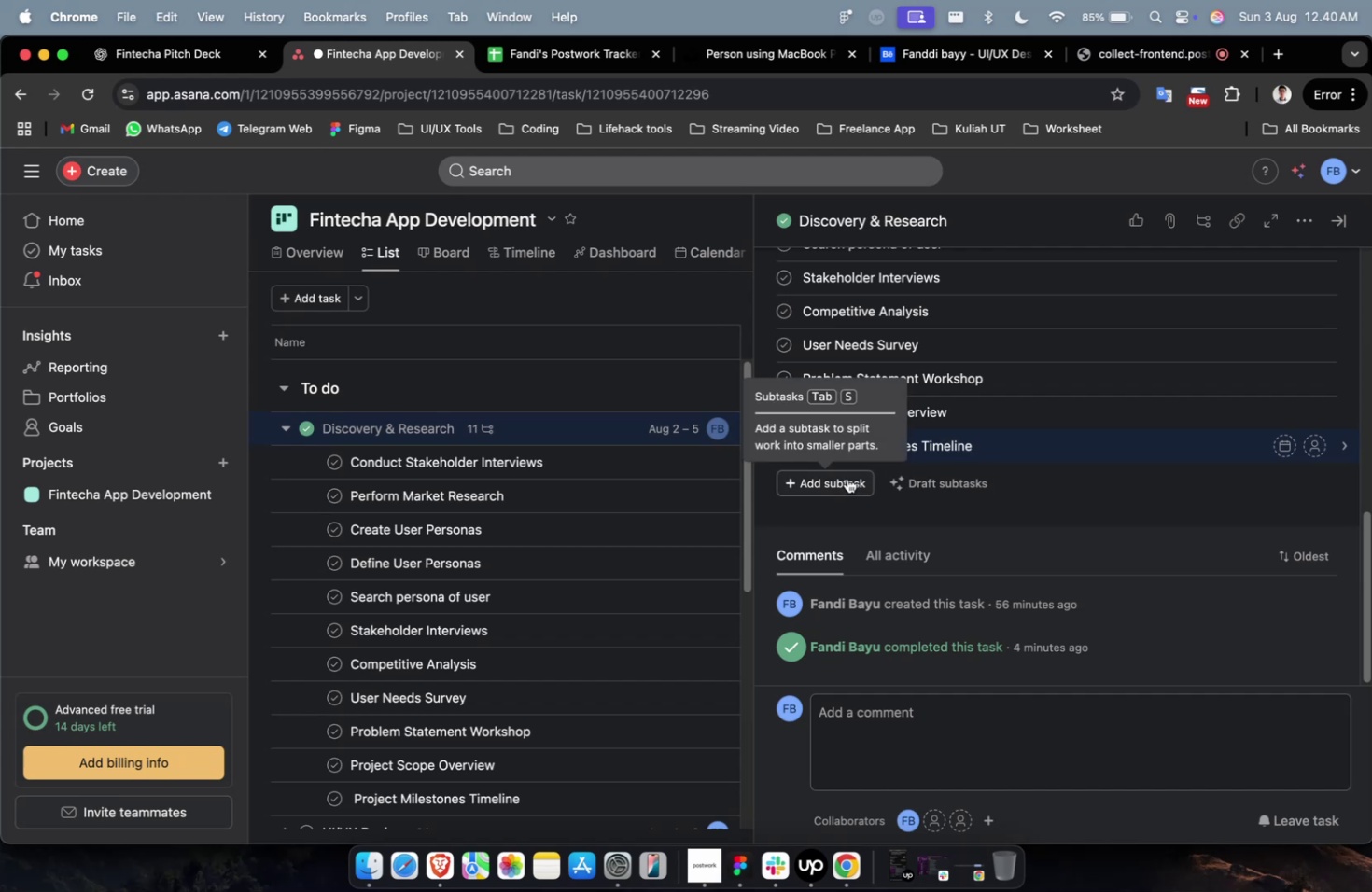 
wait(10.13)
 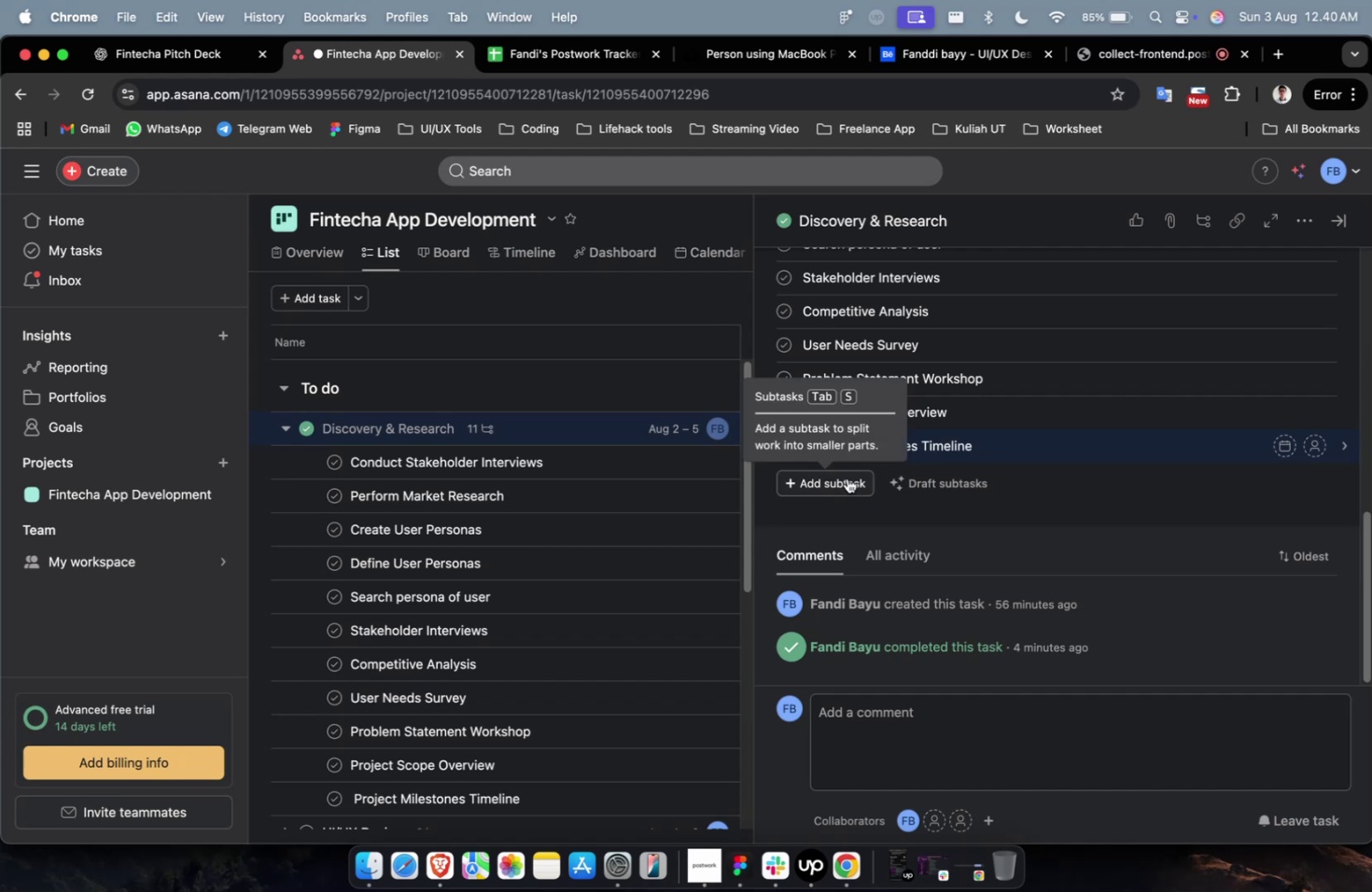 
left_click([847, 478])
 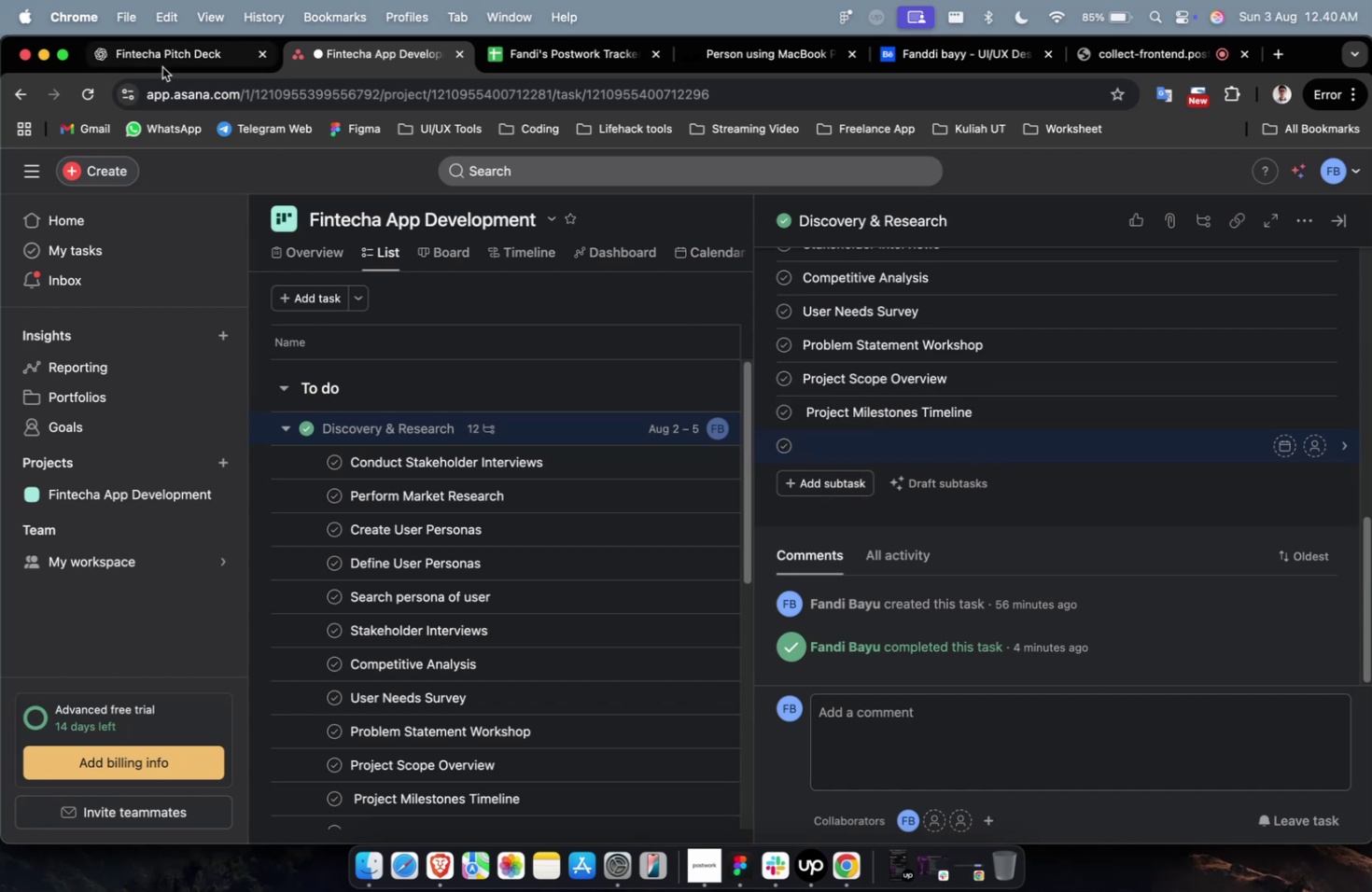 
left_click([162, 60])
 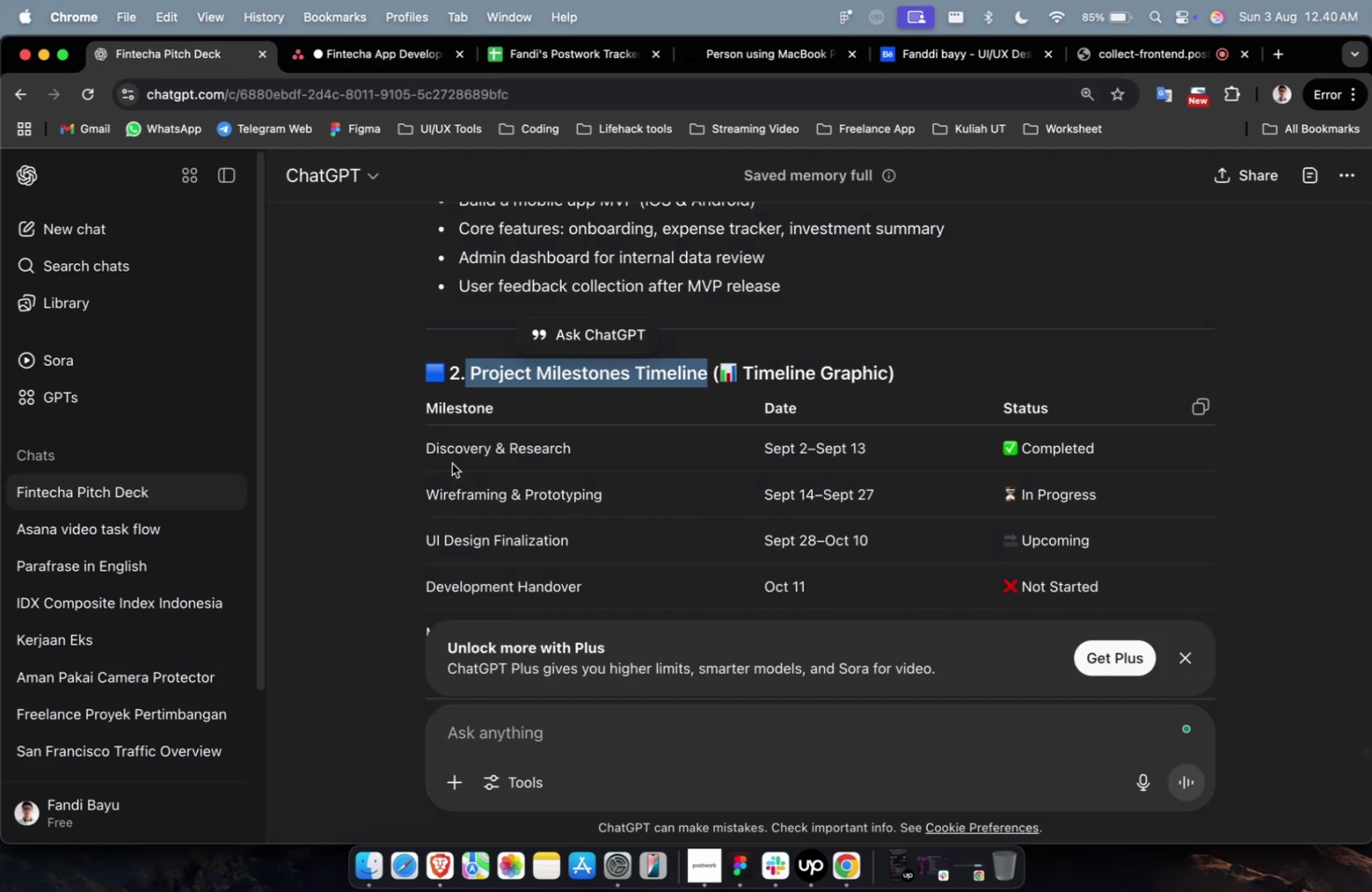 
scroll: coordinate [455, 468], scroll_direction: down, amount: 7.0
 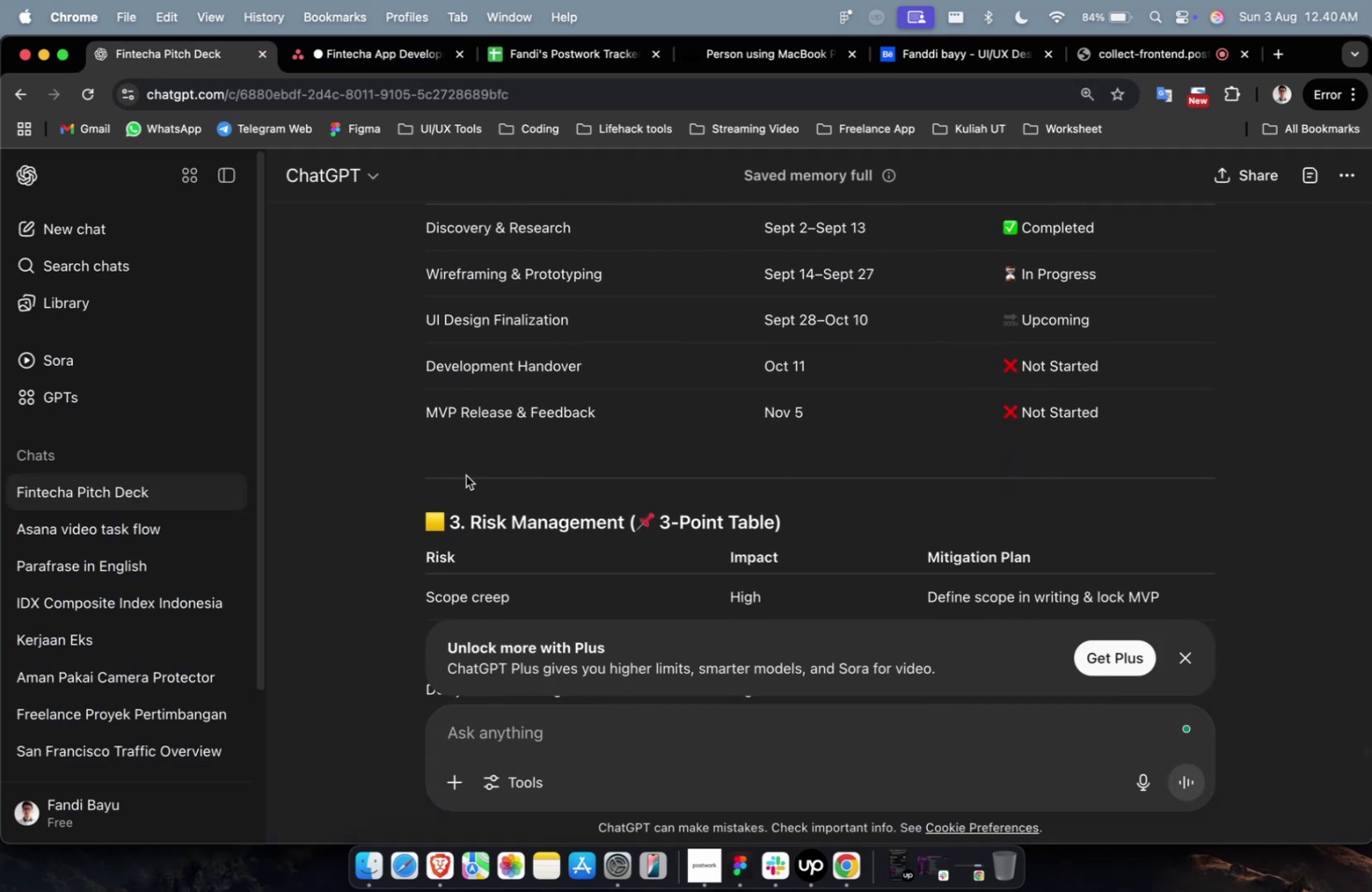 
scroll: coordinate [492, 515], scroll_direction: up, amount: 9.0
 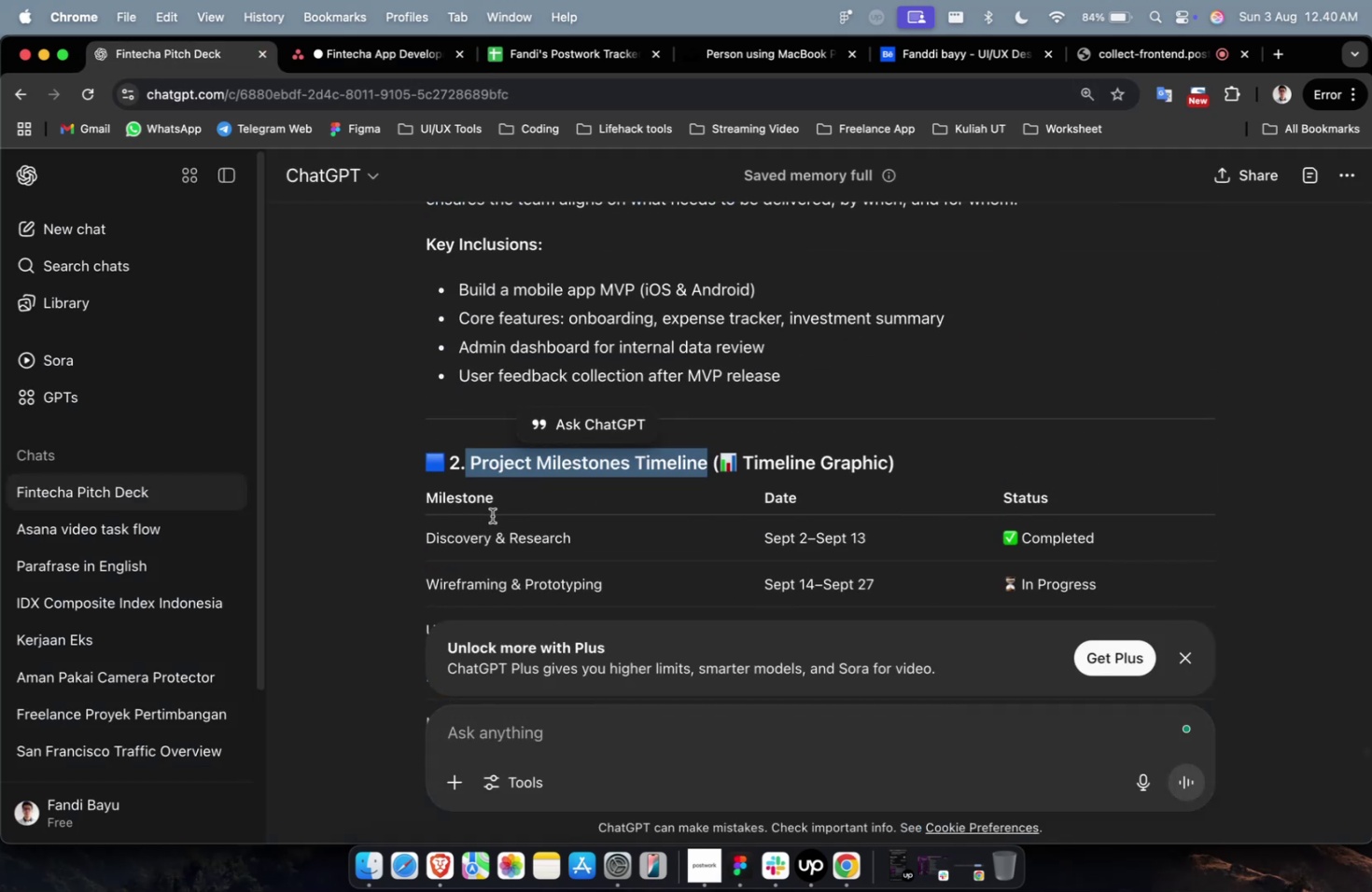 
scroll: coordinate [492, 515], scroll_direction: down, amount: 12.0
 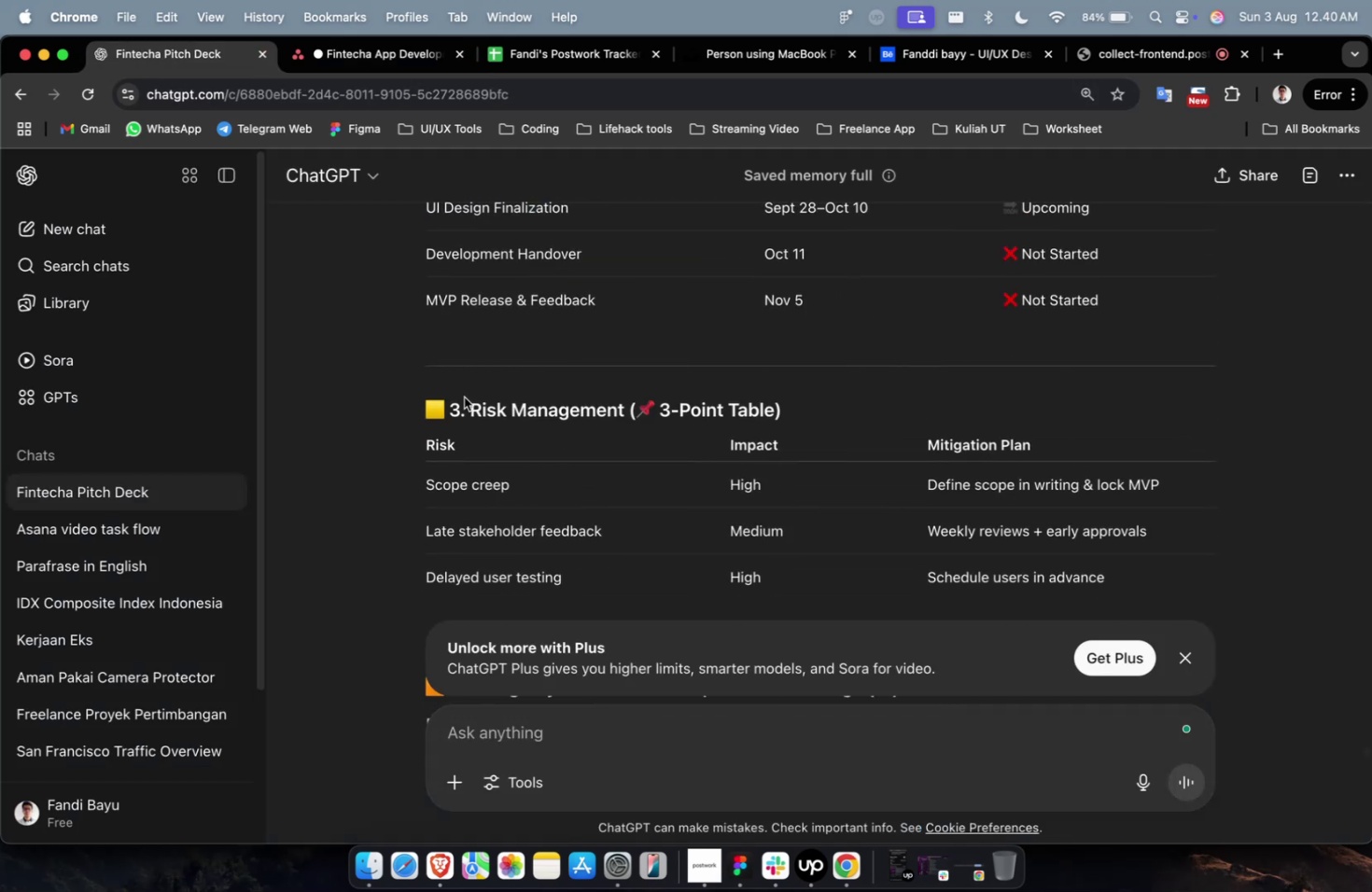 
left_click_drag(start_coordinate=[467, 400], to_coordinate=[624, 409])
 